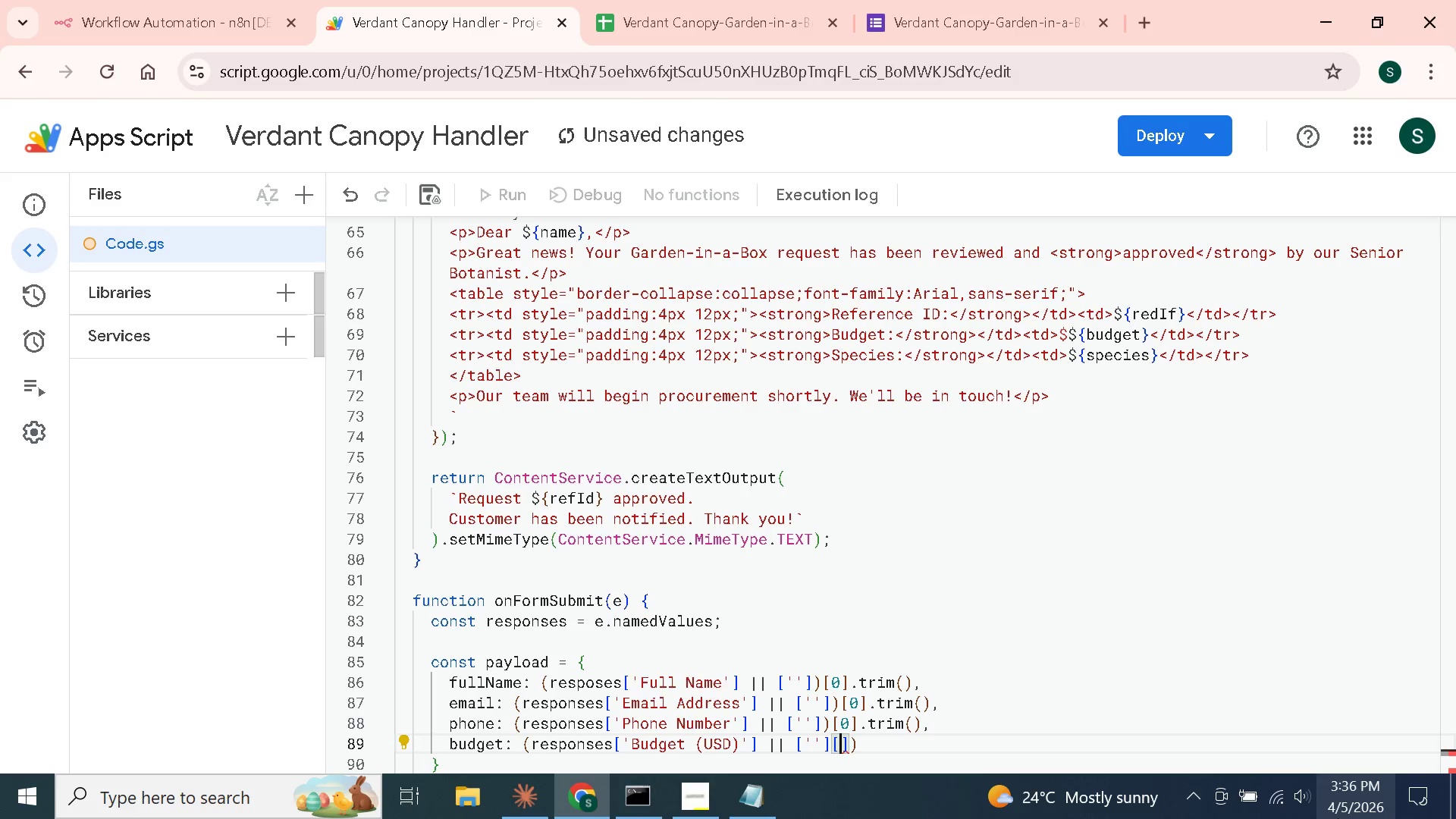 
key(Minus)
 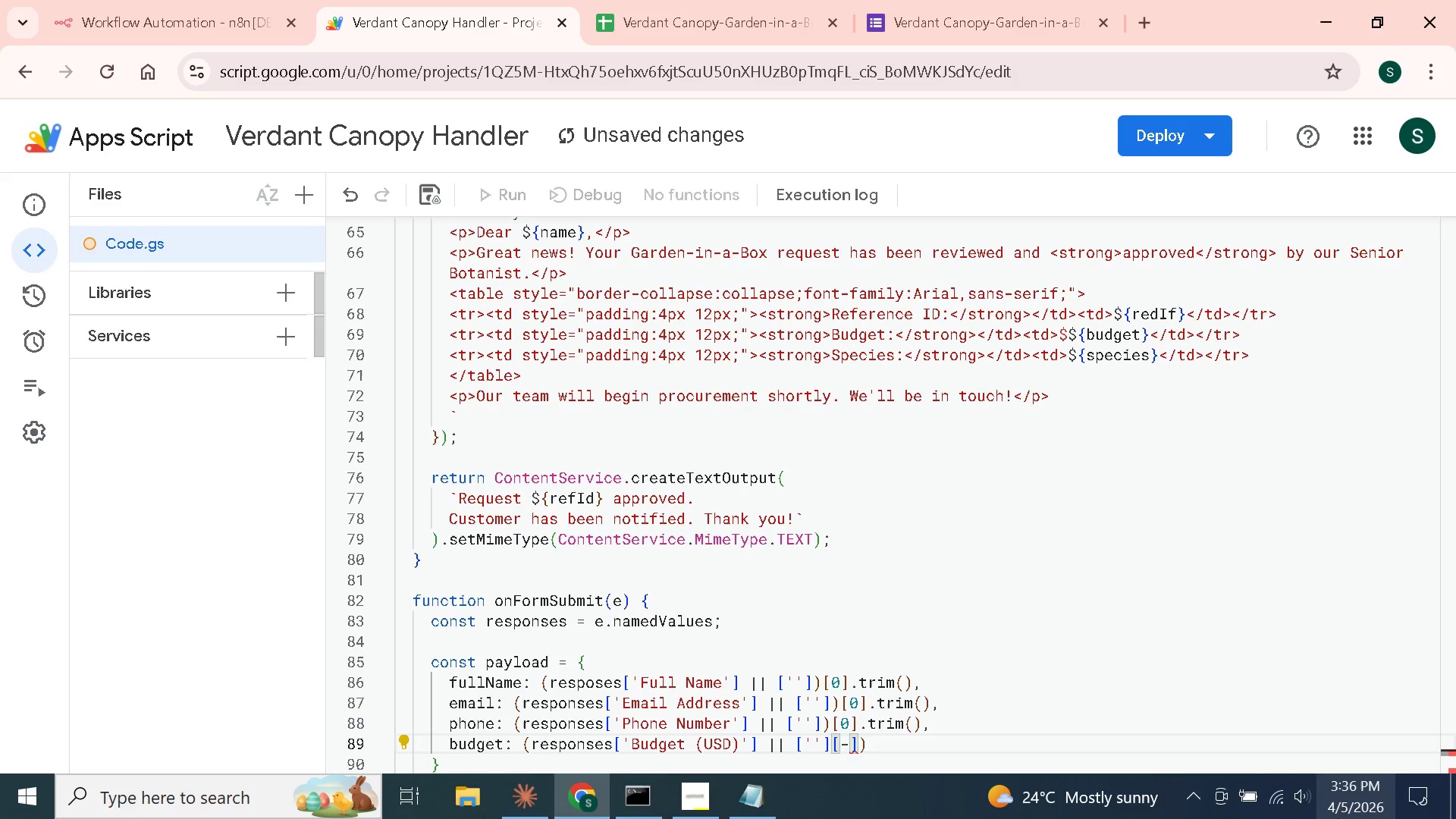 
key(Backspace)
 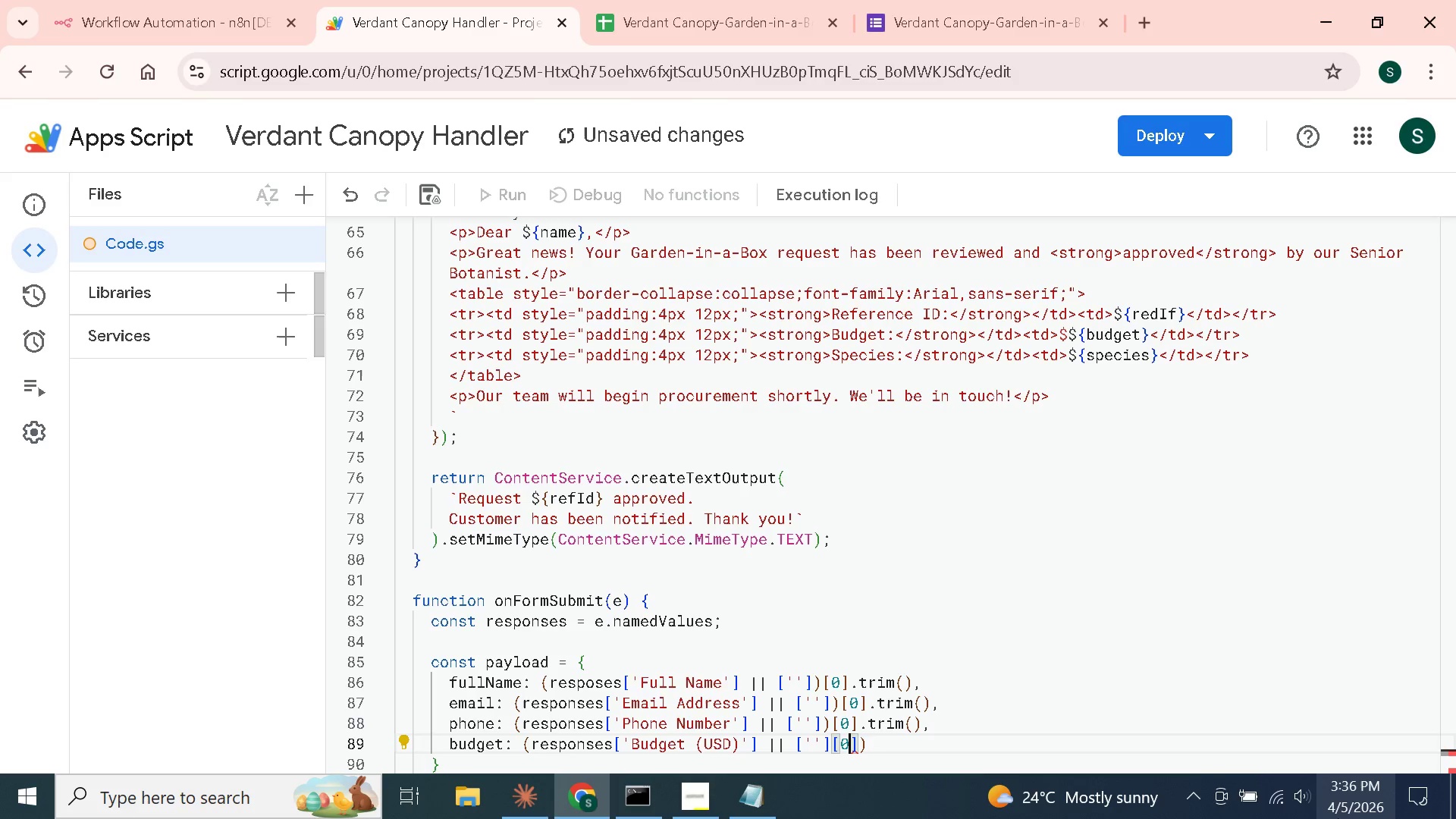 
key(0)
 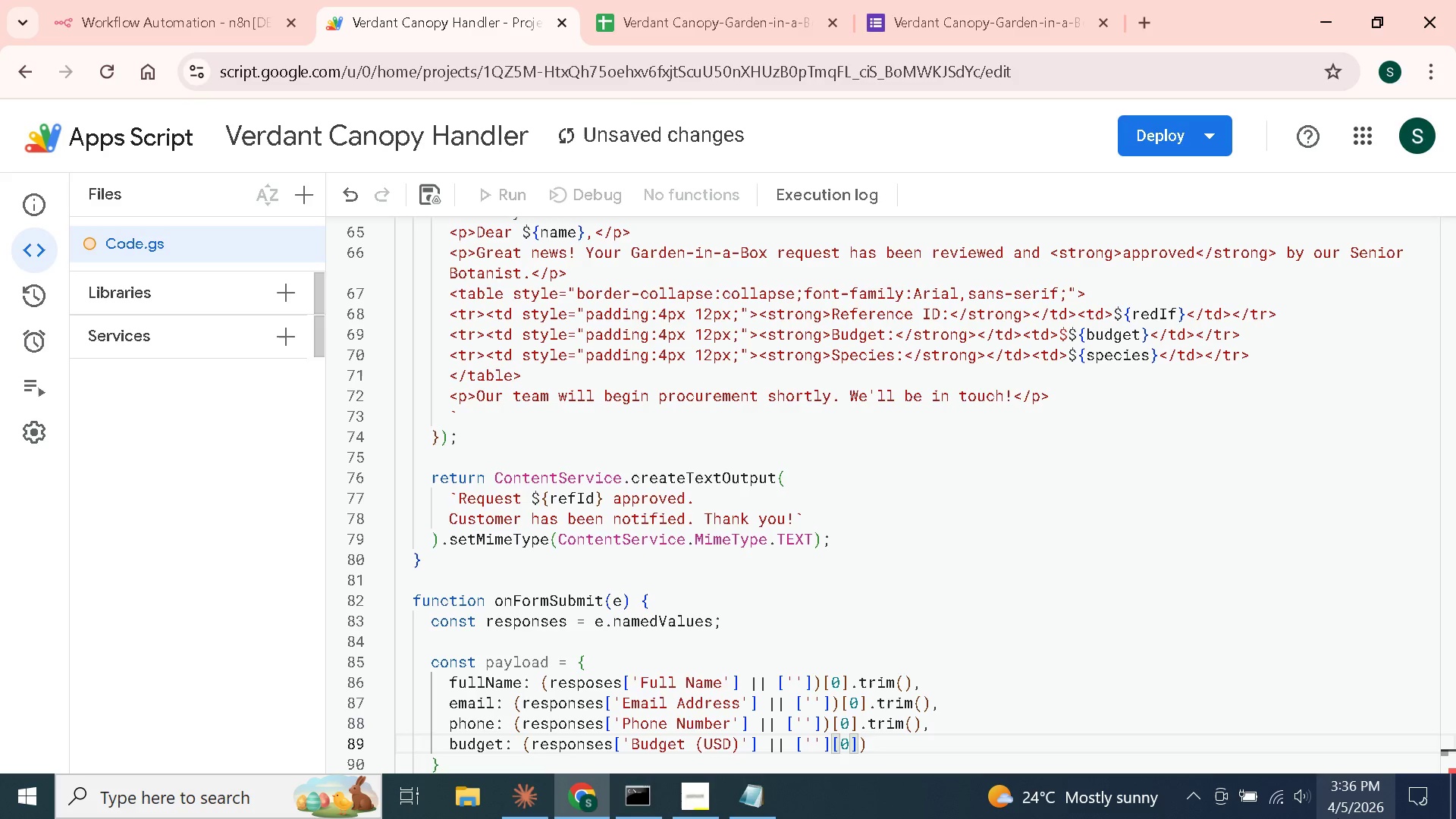 
wait(6.09)
 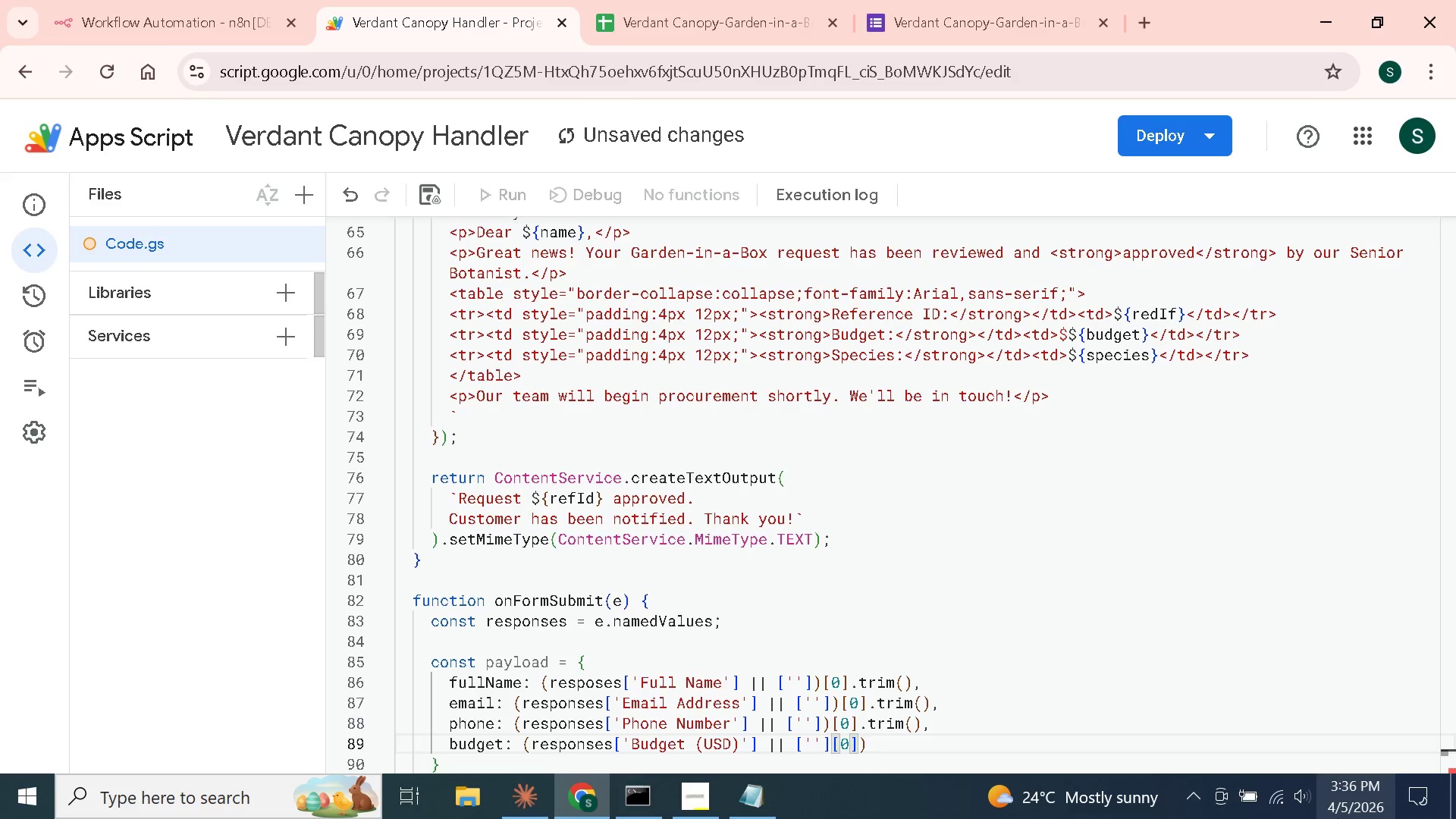 
key(ArrowLeft)
 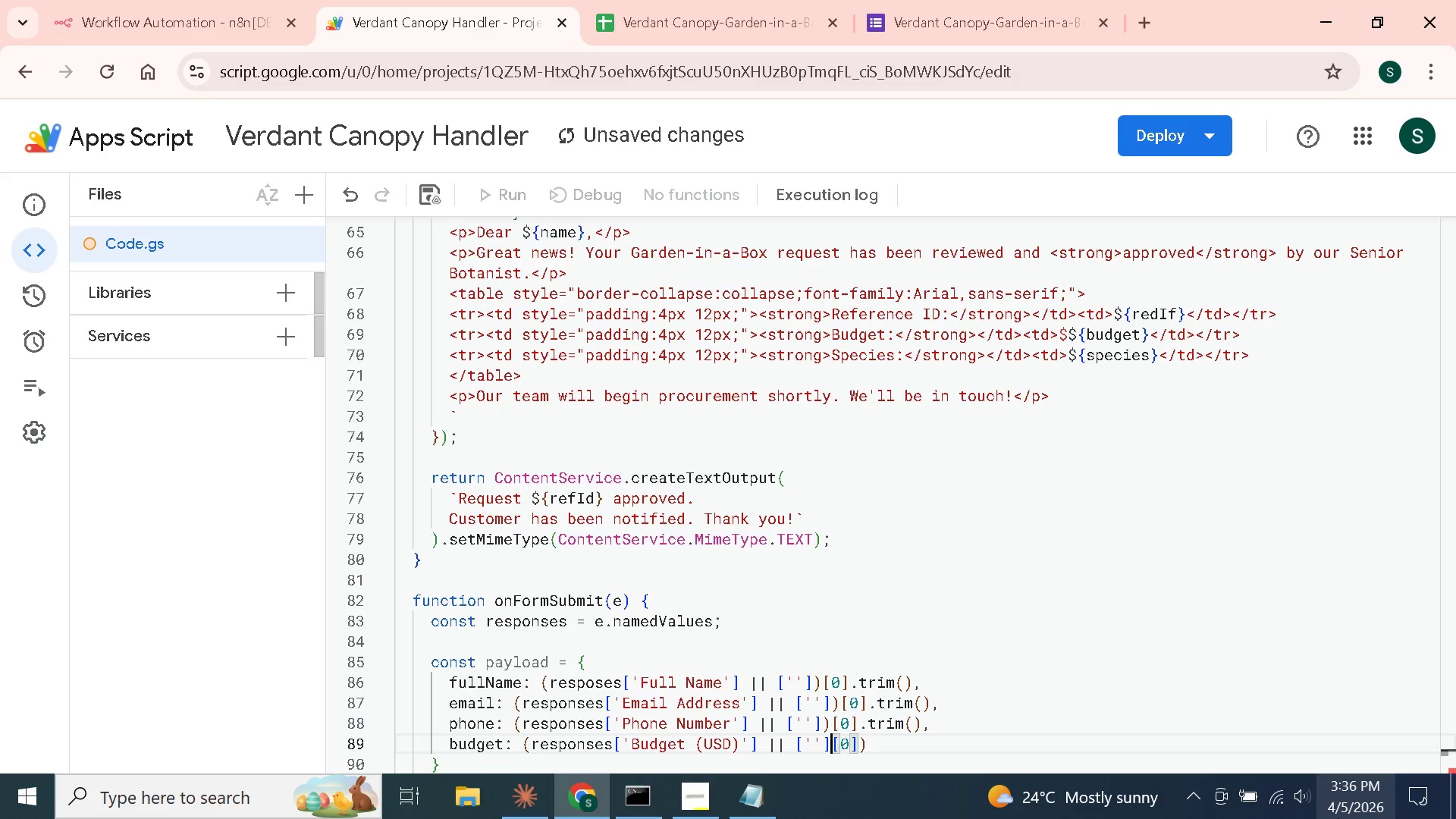 
key(ArrowLeft)
 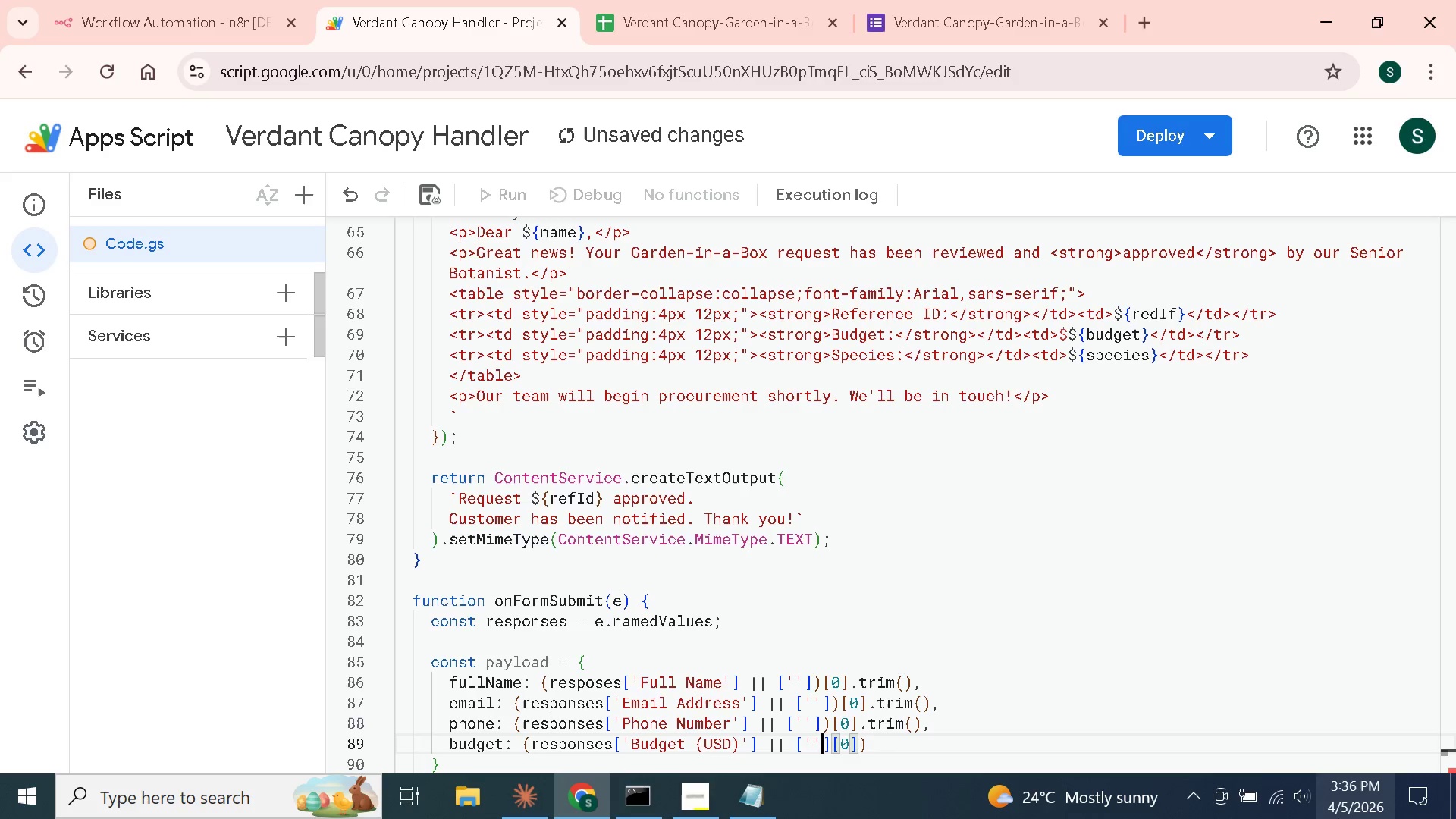 
key(ArrowLeft)
 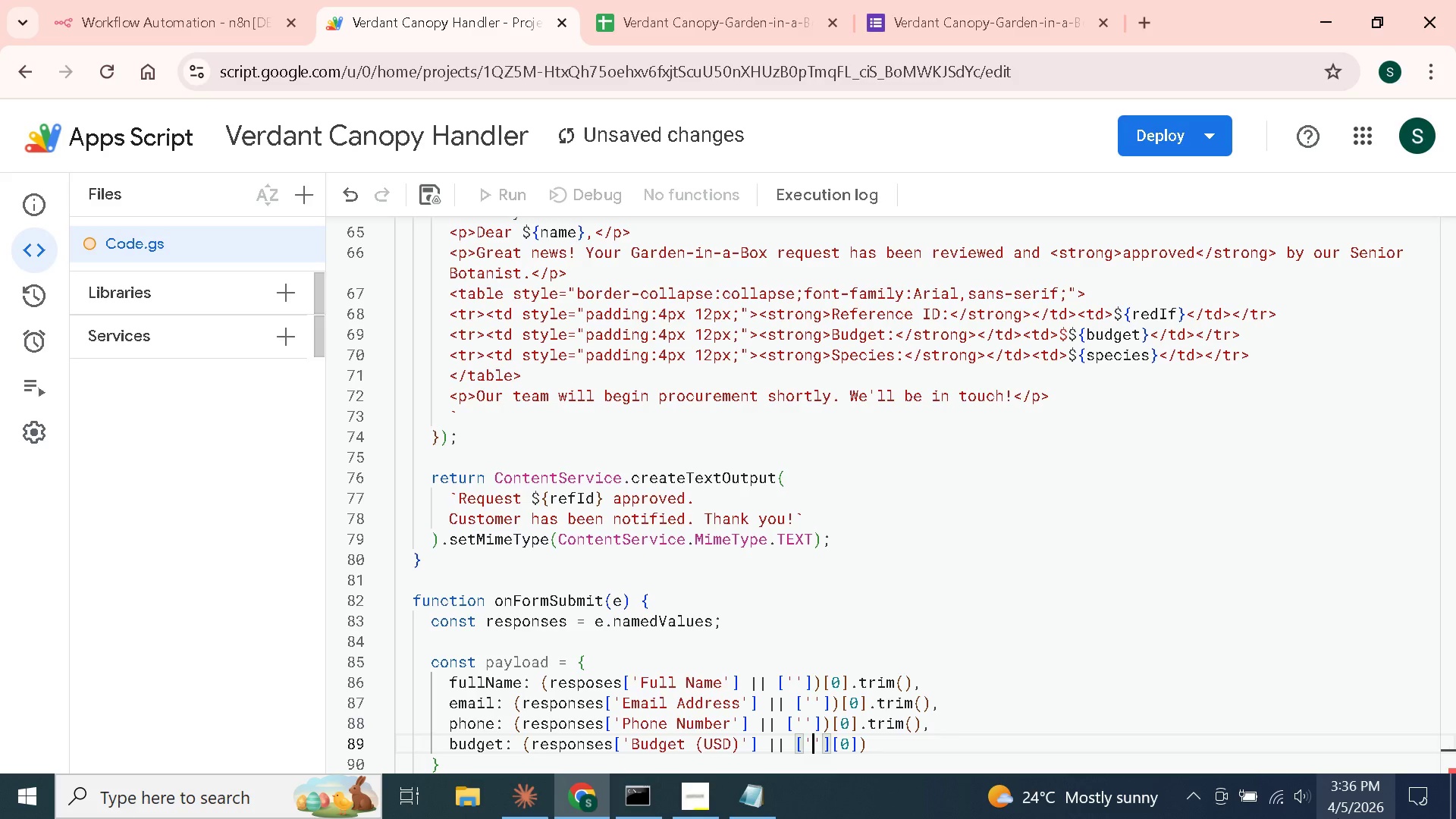 
key(ArrowLeft)
 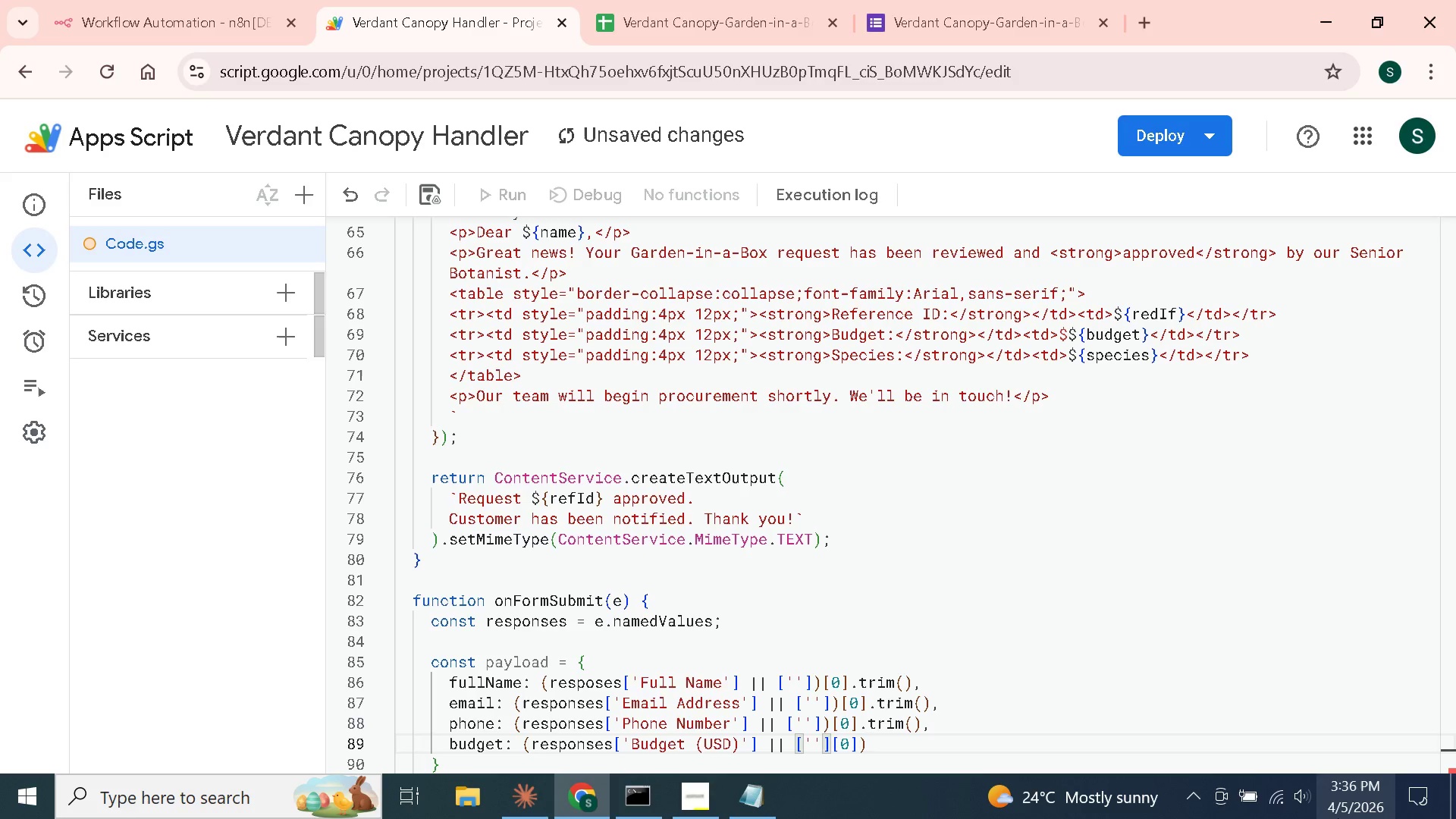 
key(0)
 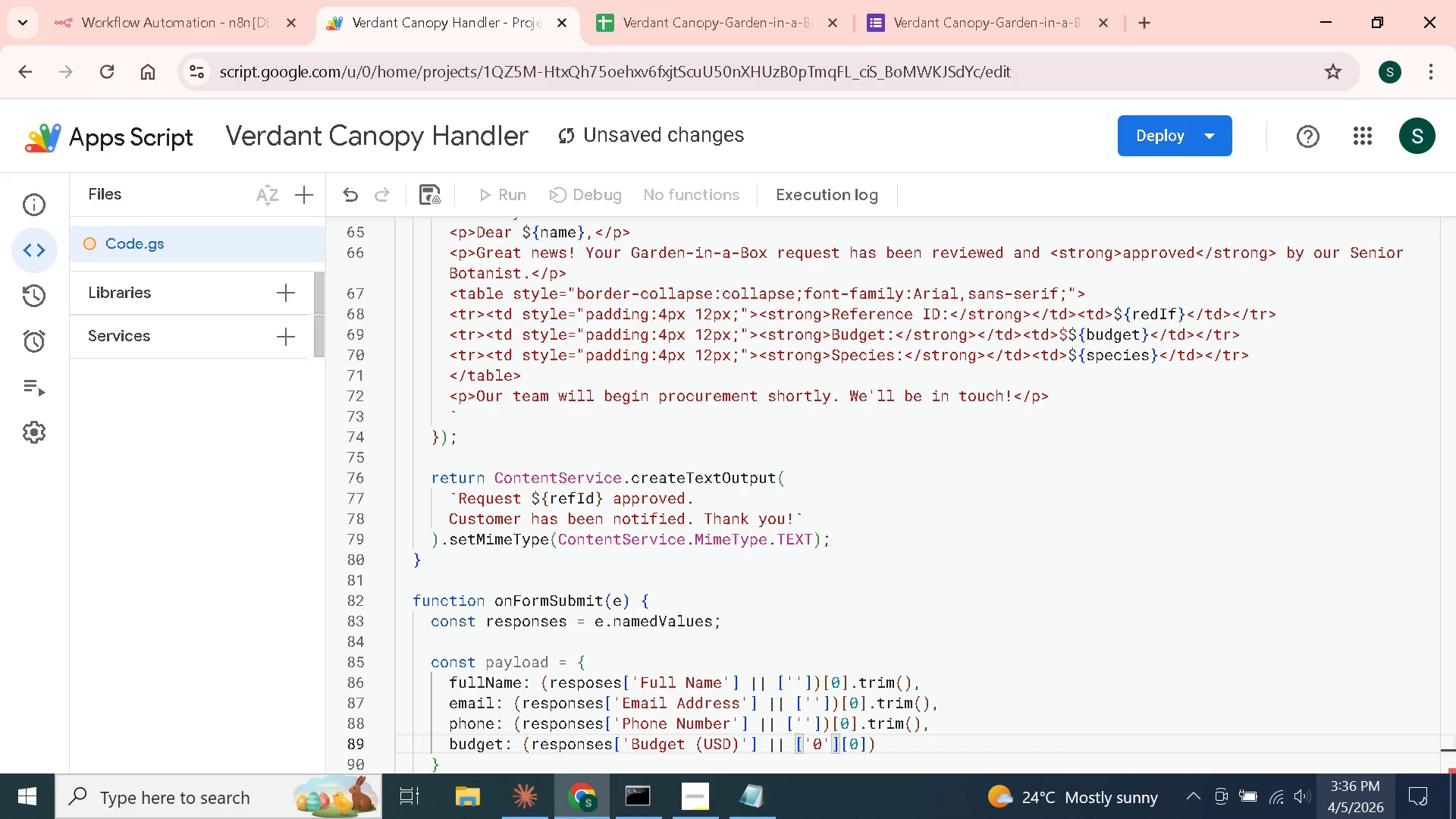 
key(ArrowRight)
 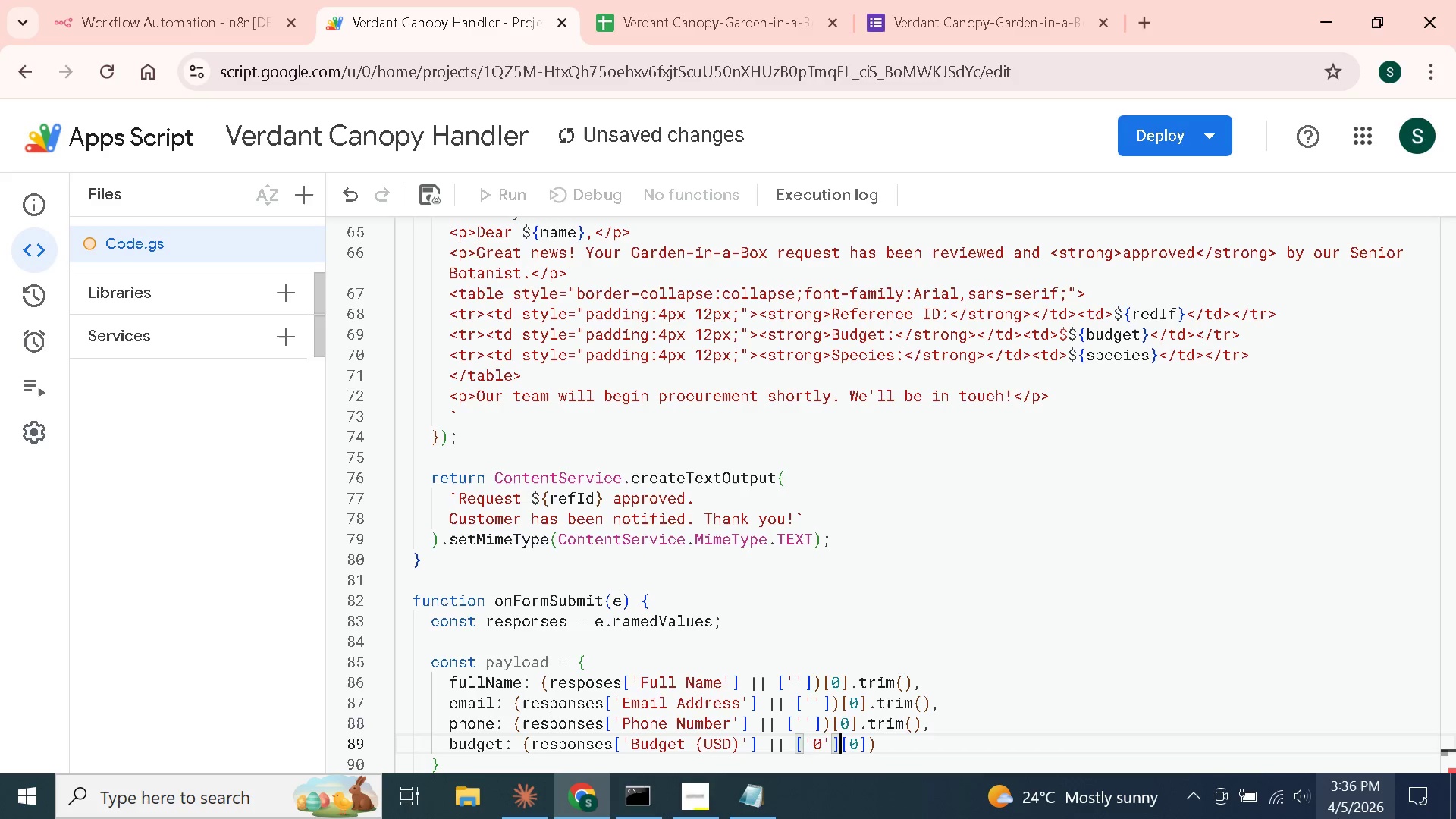 
key(ArrowRight)
 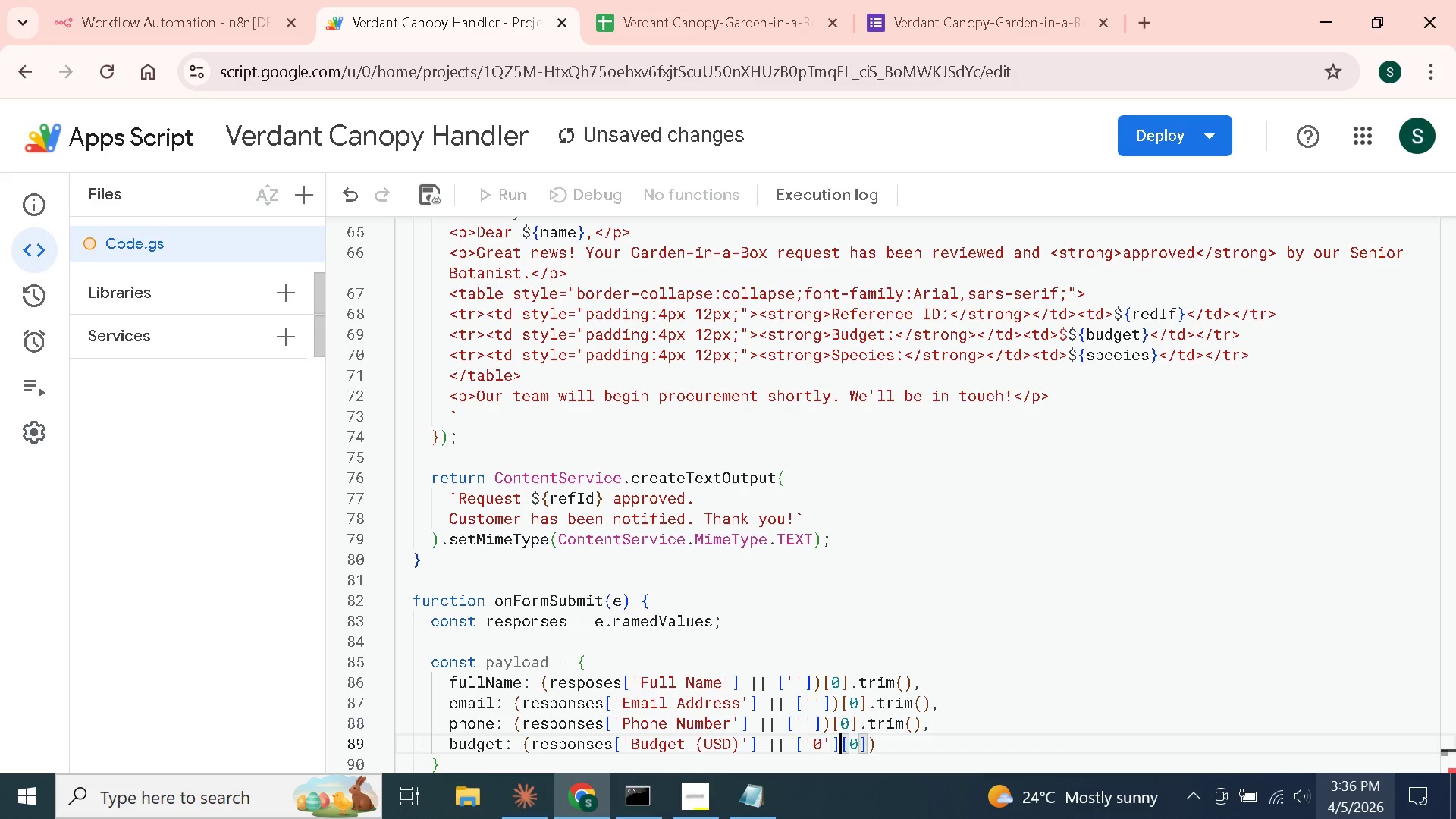 
key(ArrowRight)
 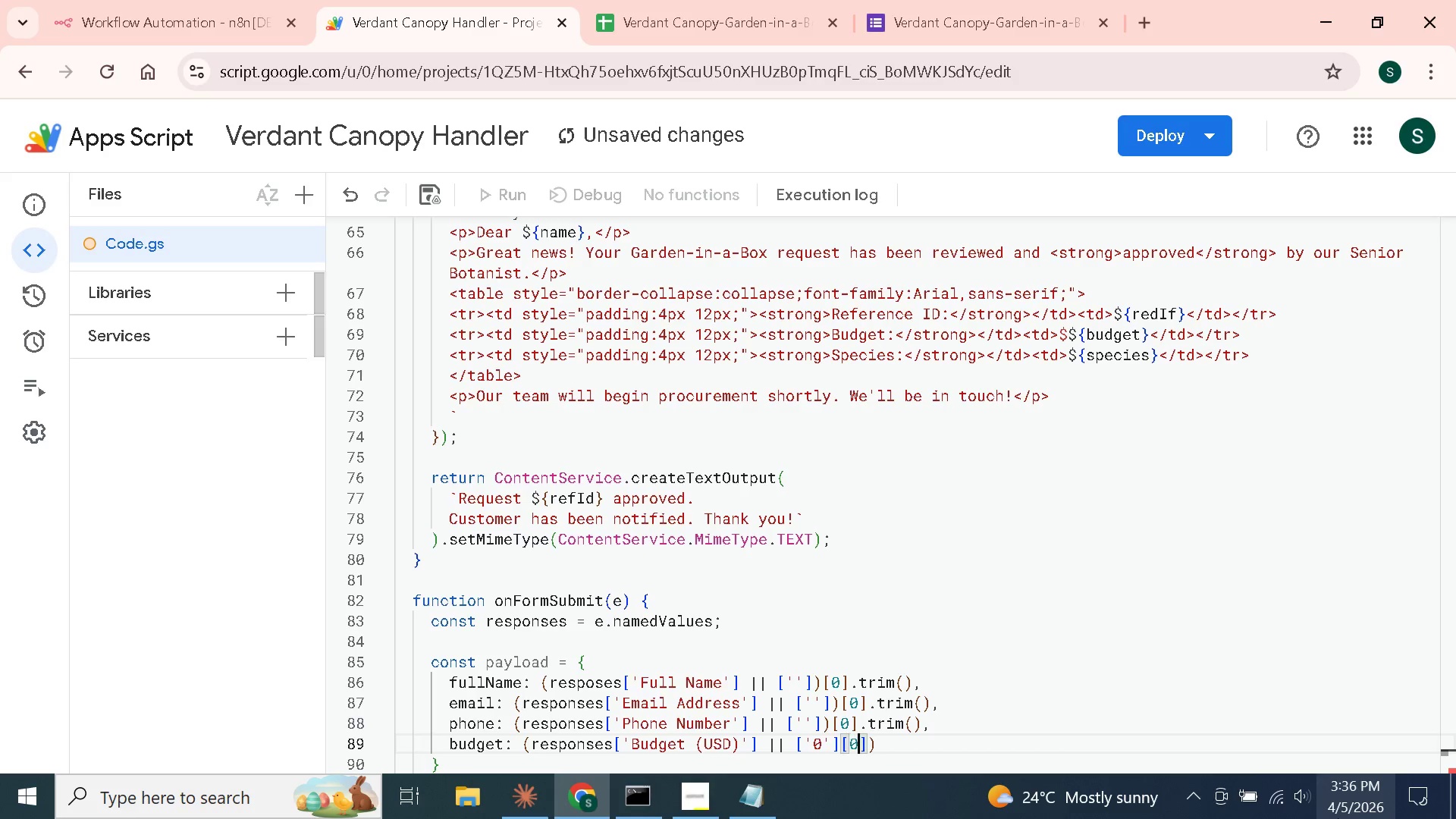 
key(ArrowRight)
 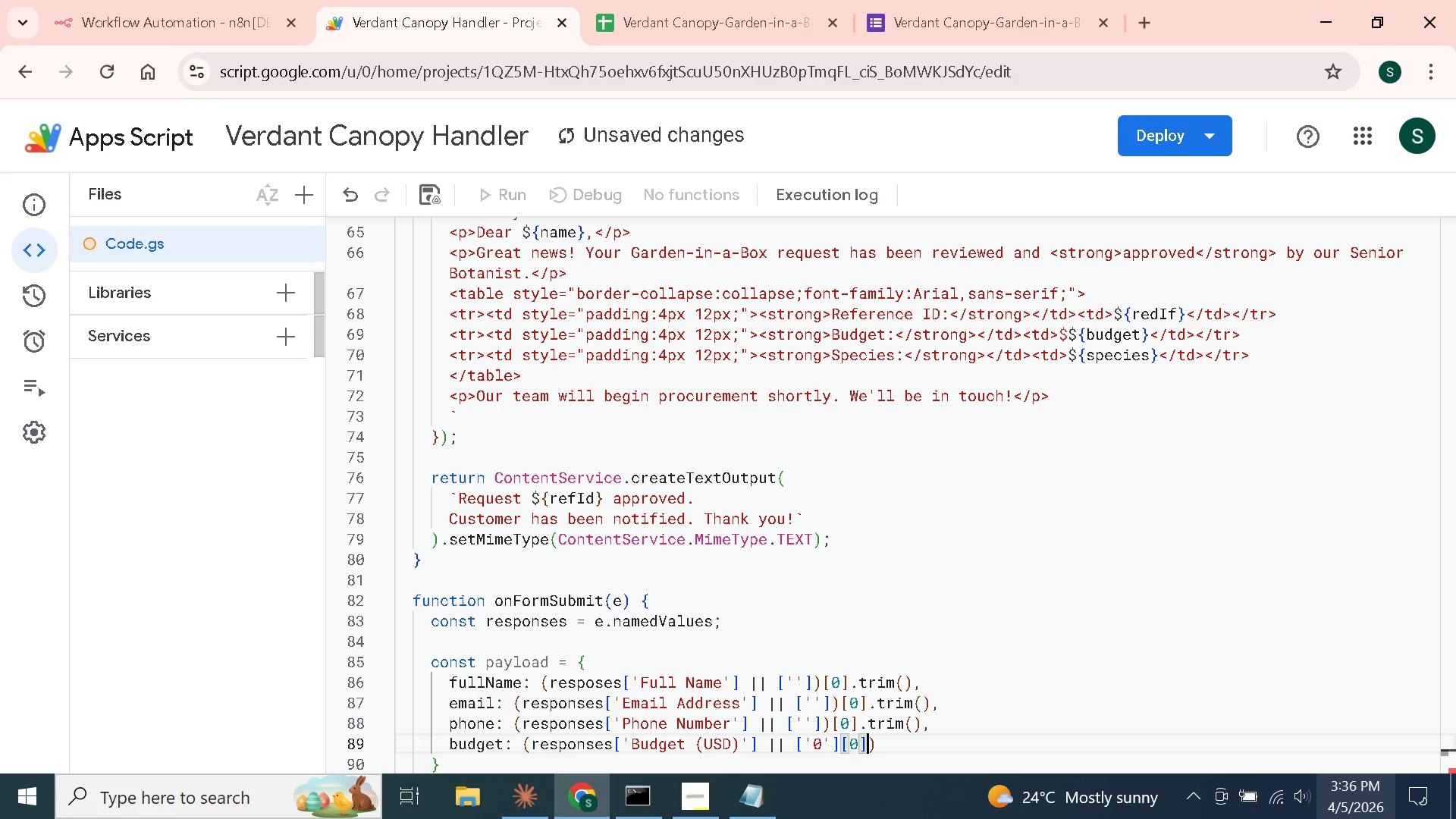 
key(ArrowRight)
 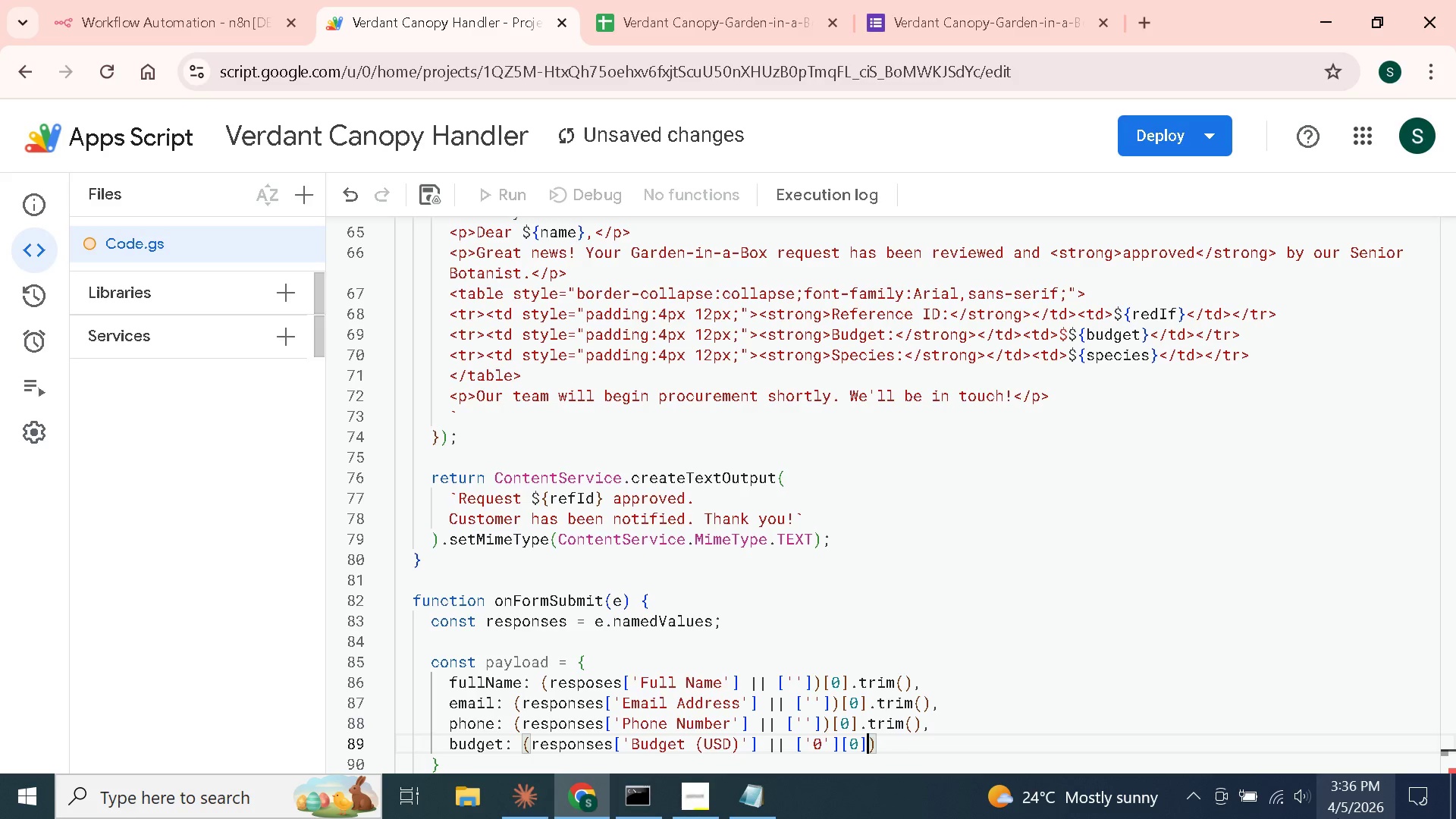 
key(Period)
 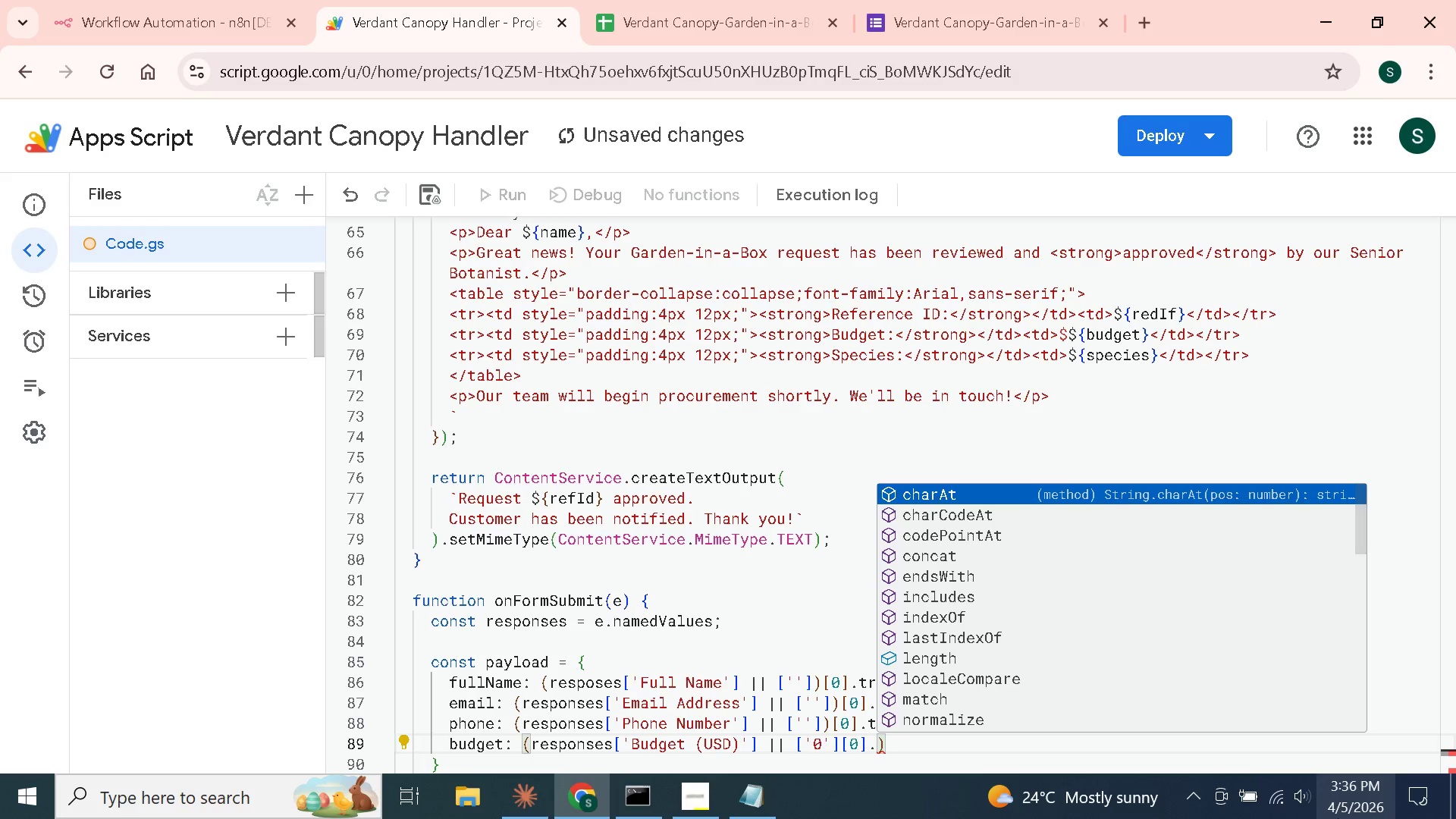 
key(Backspace)
 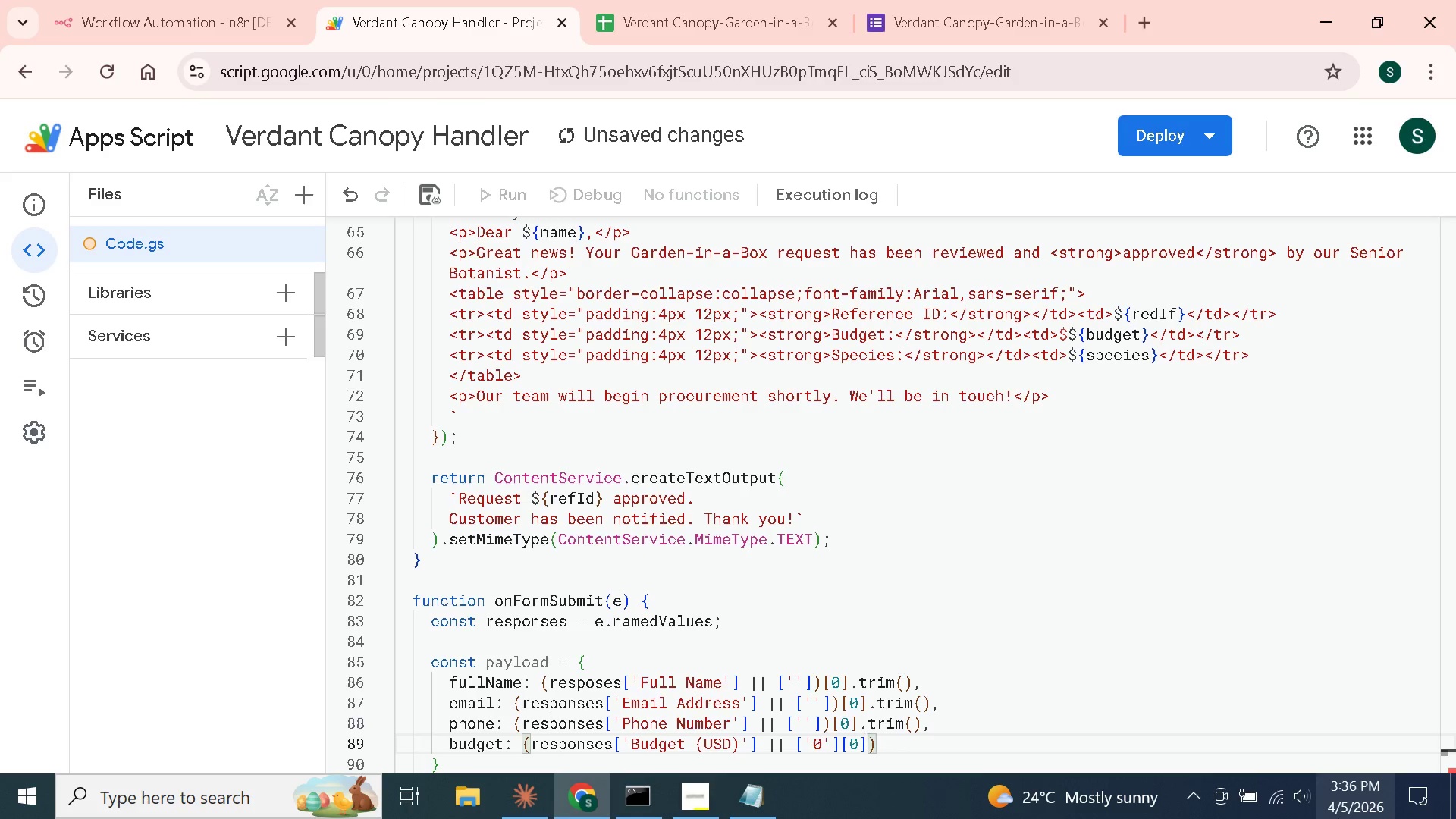 
wait(10.45)
 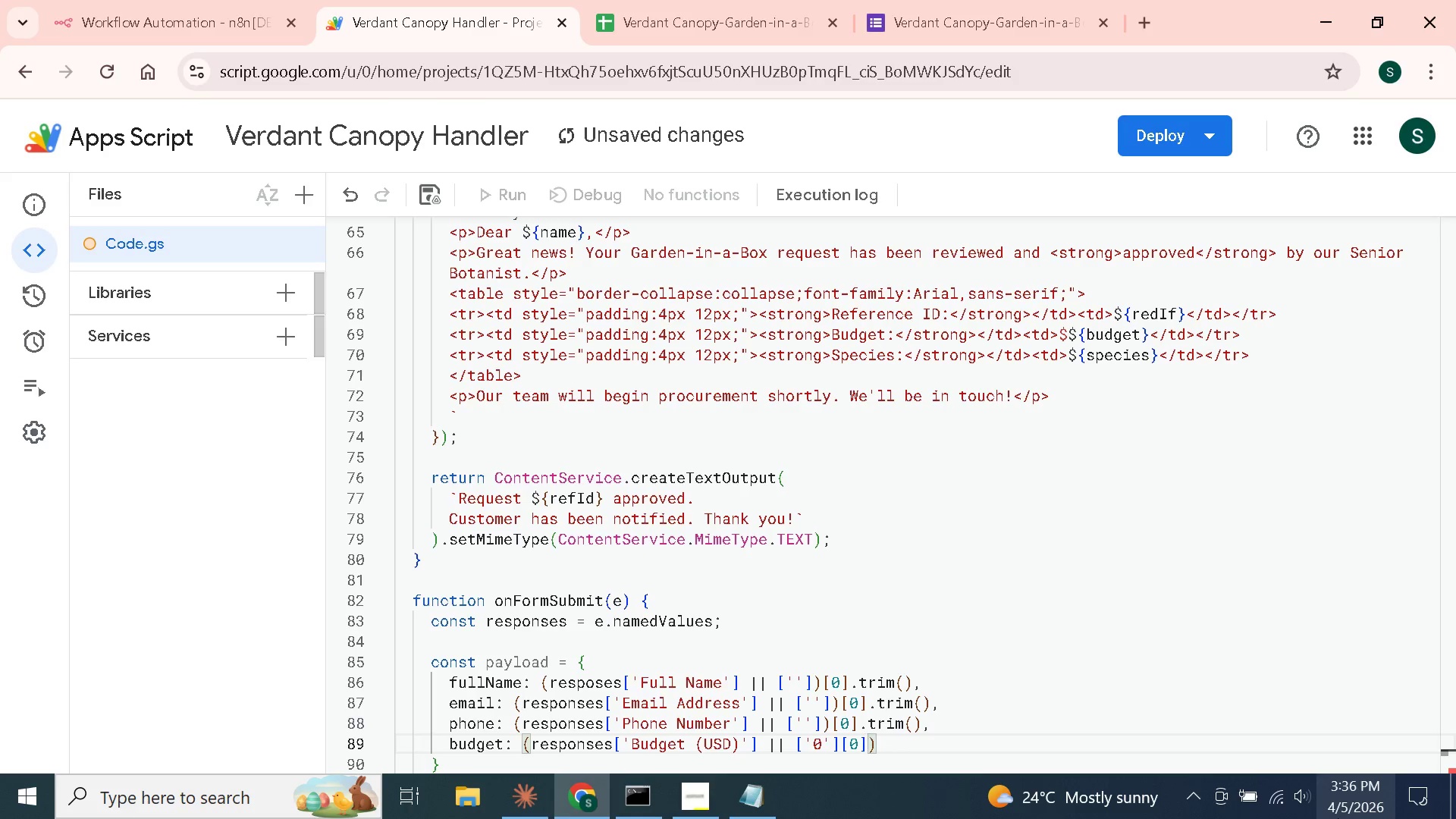 
key(Backspace)
 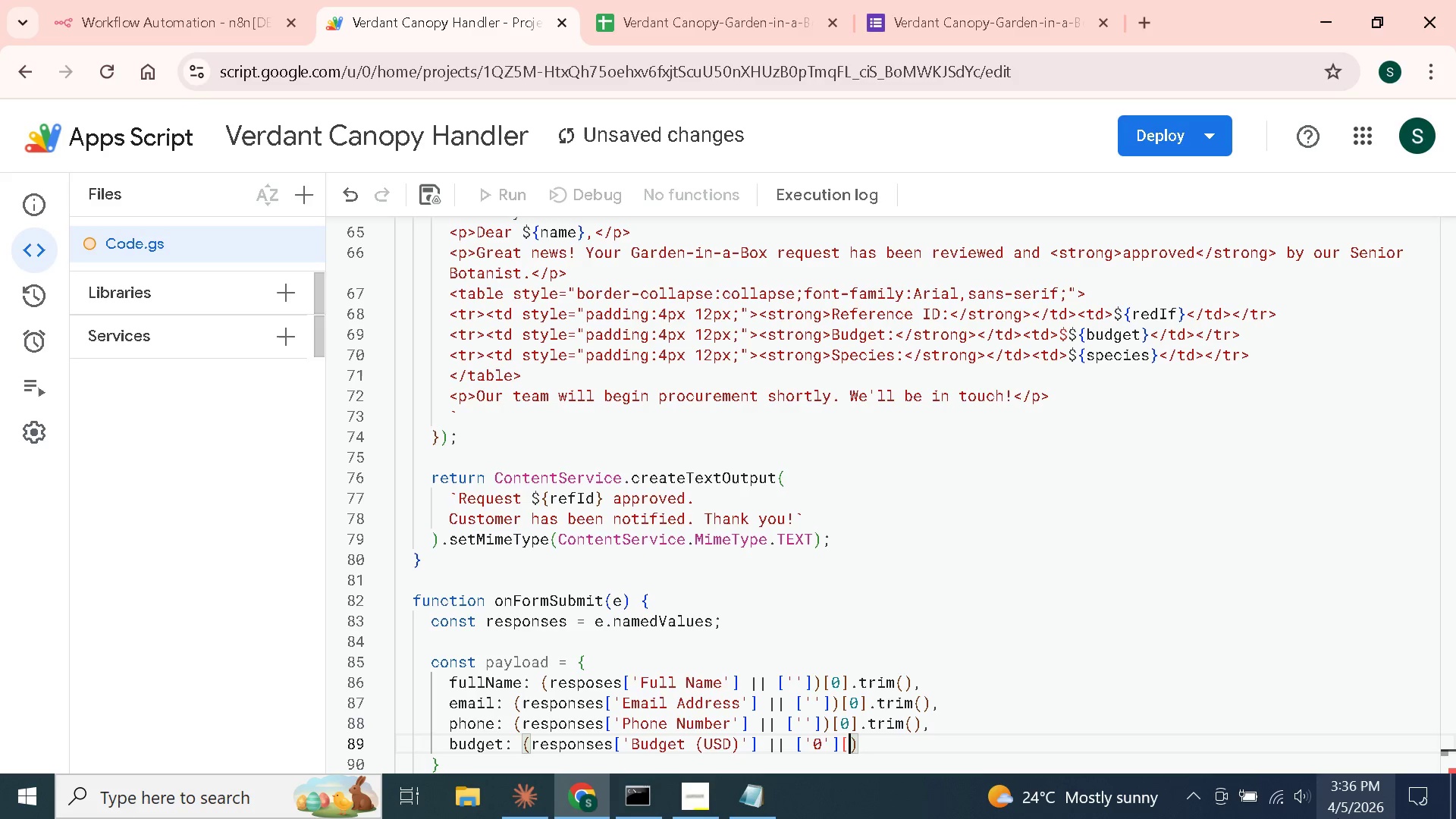 
key(Backspace)
 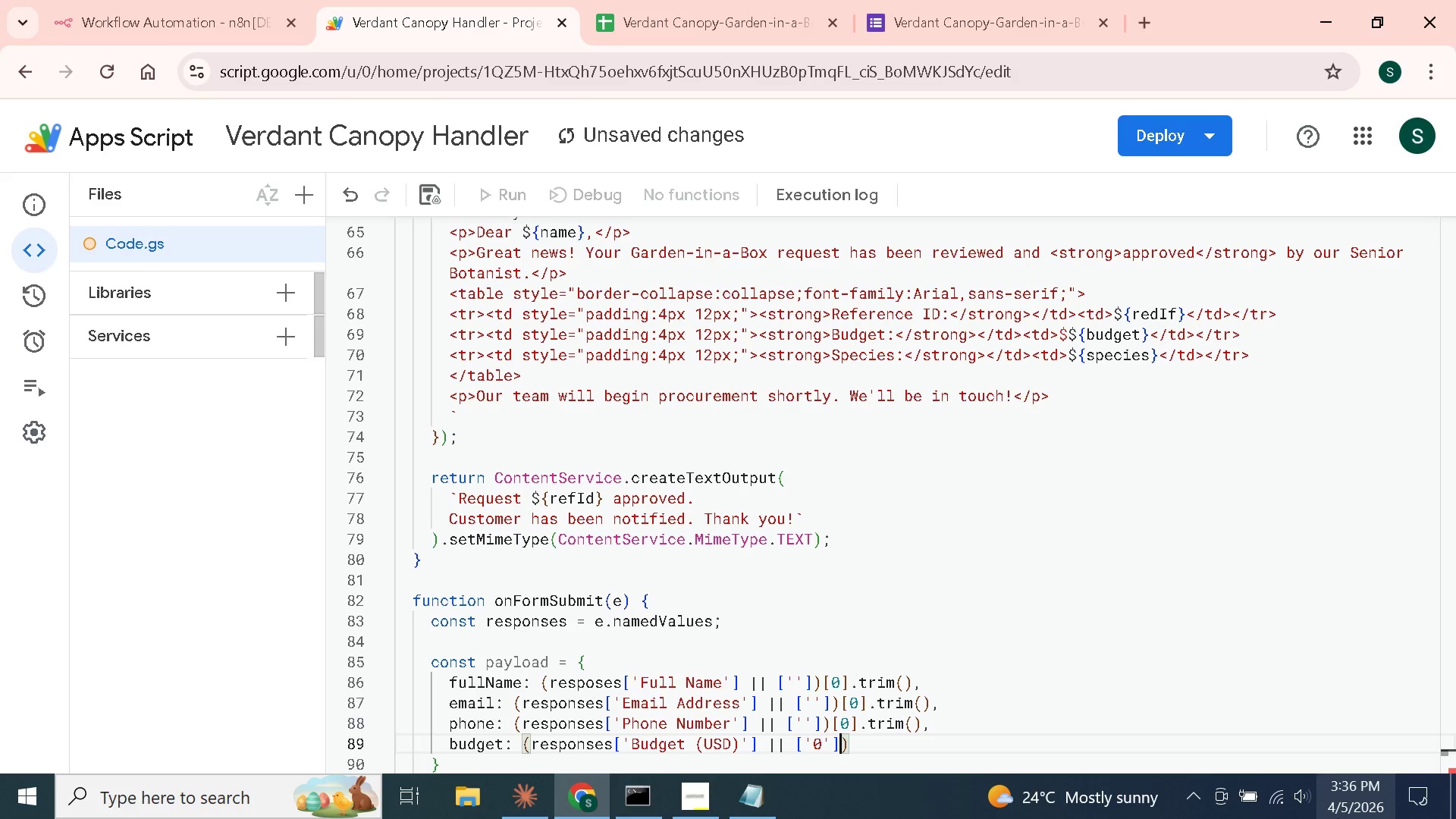 
key(Backspace)
 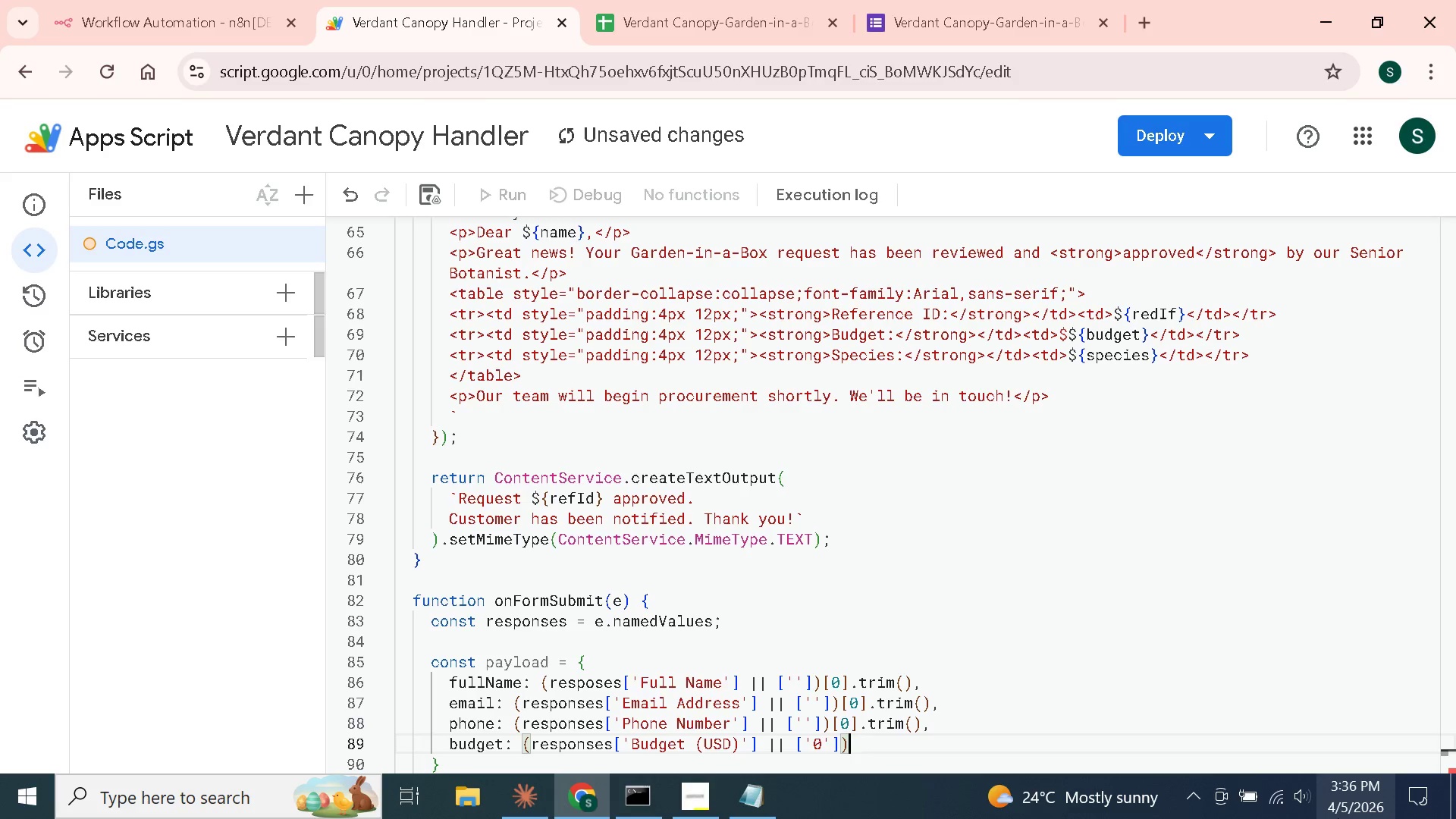 
key(ArrowRight)
 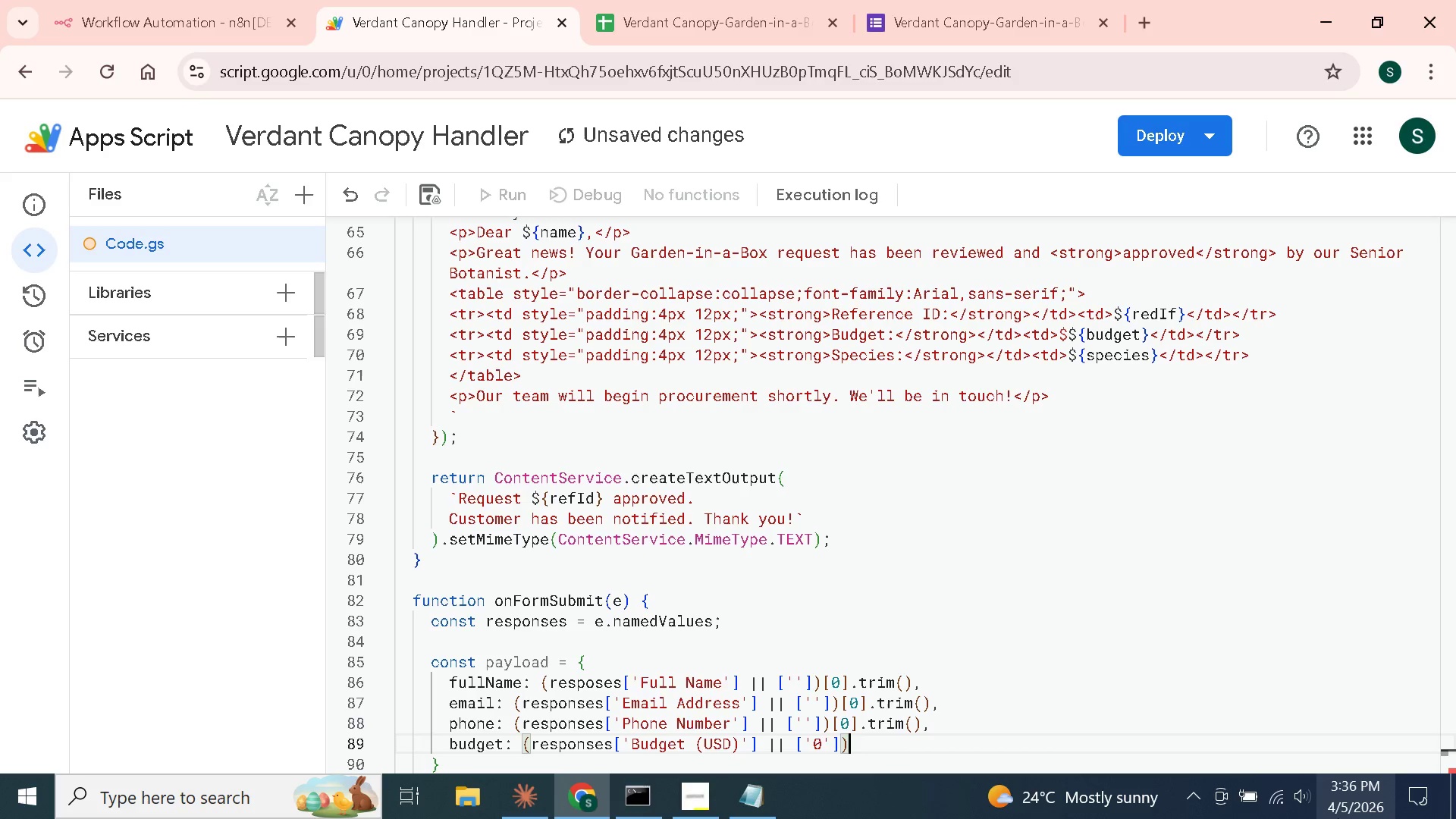 
key(BracketLeft)
 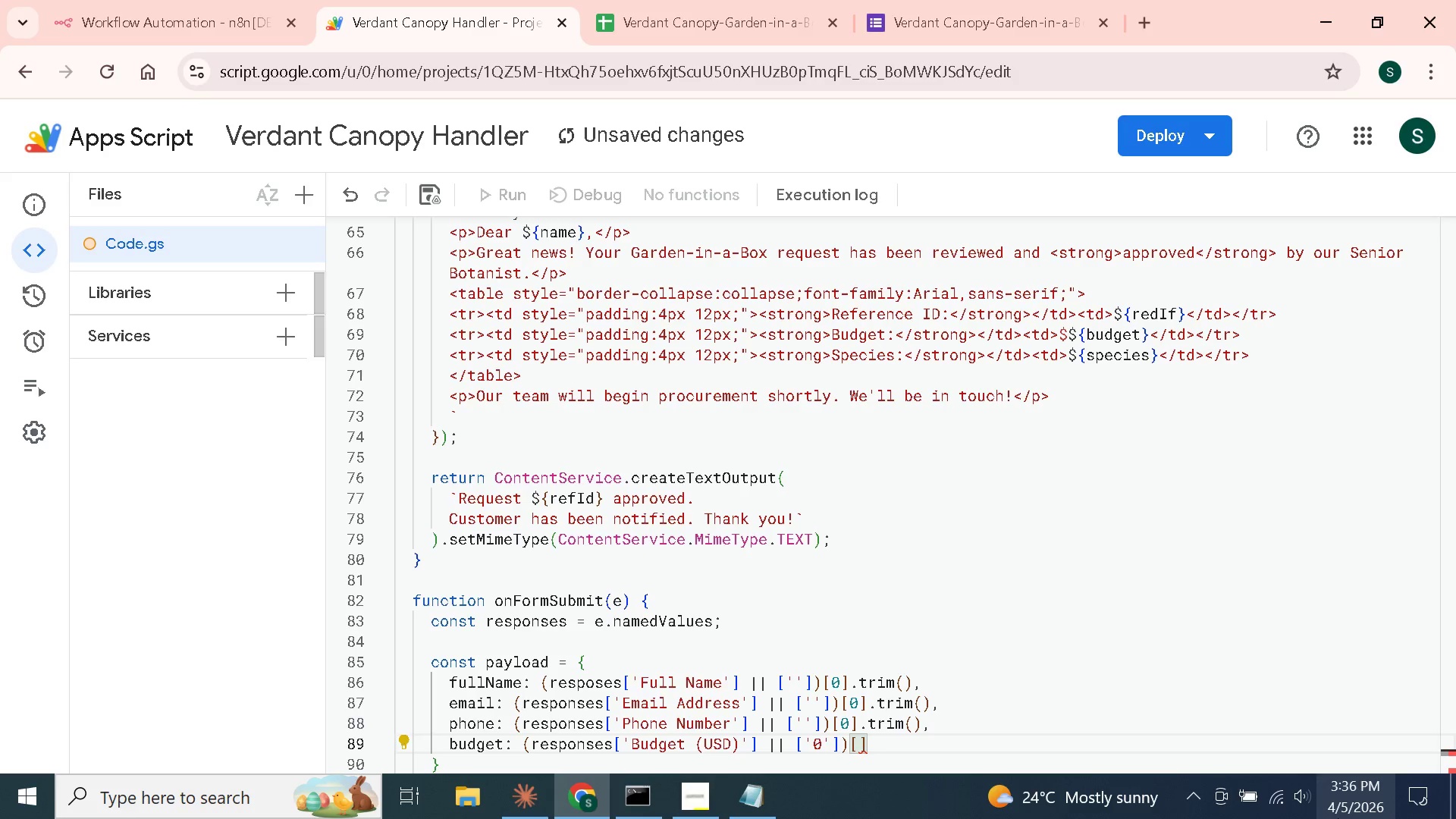 
key(0)
 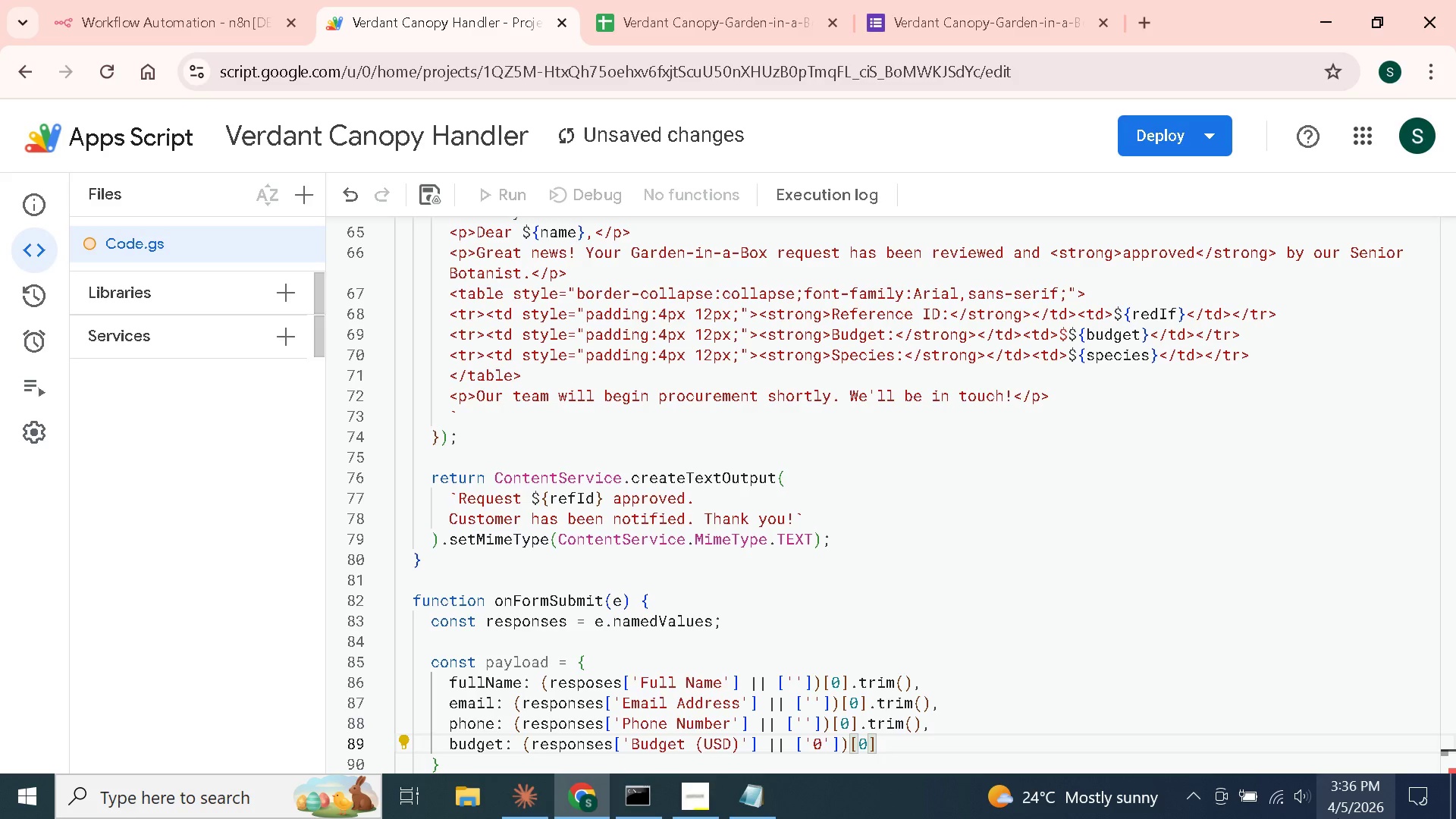 
key(ArrowRight)
 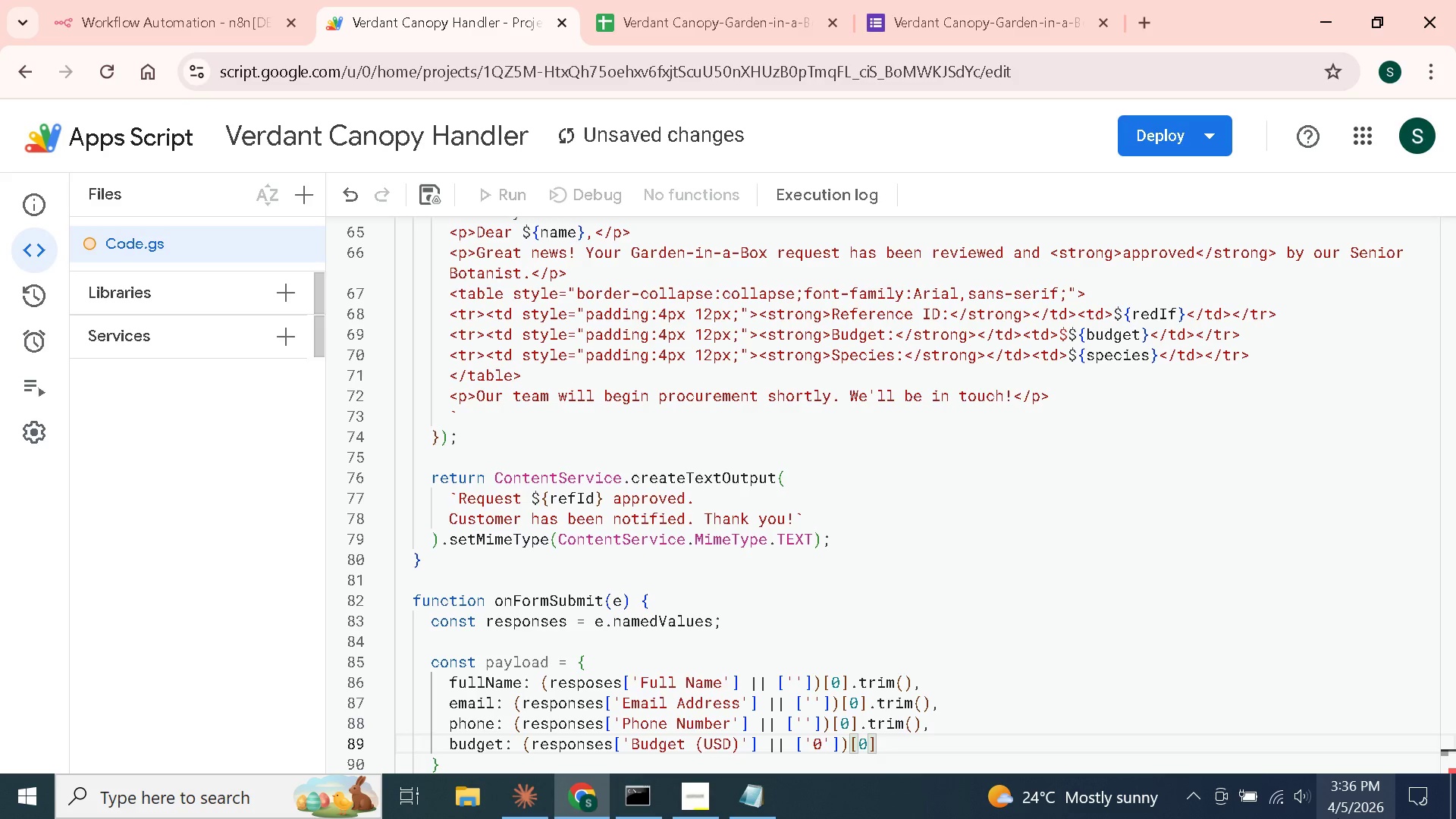 
type(.trim()
 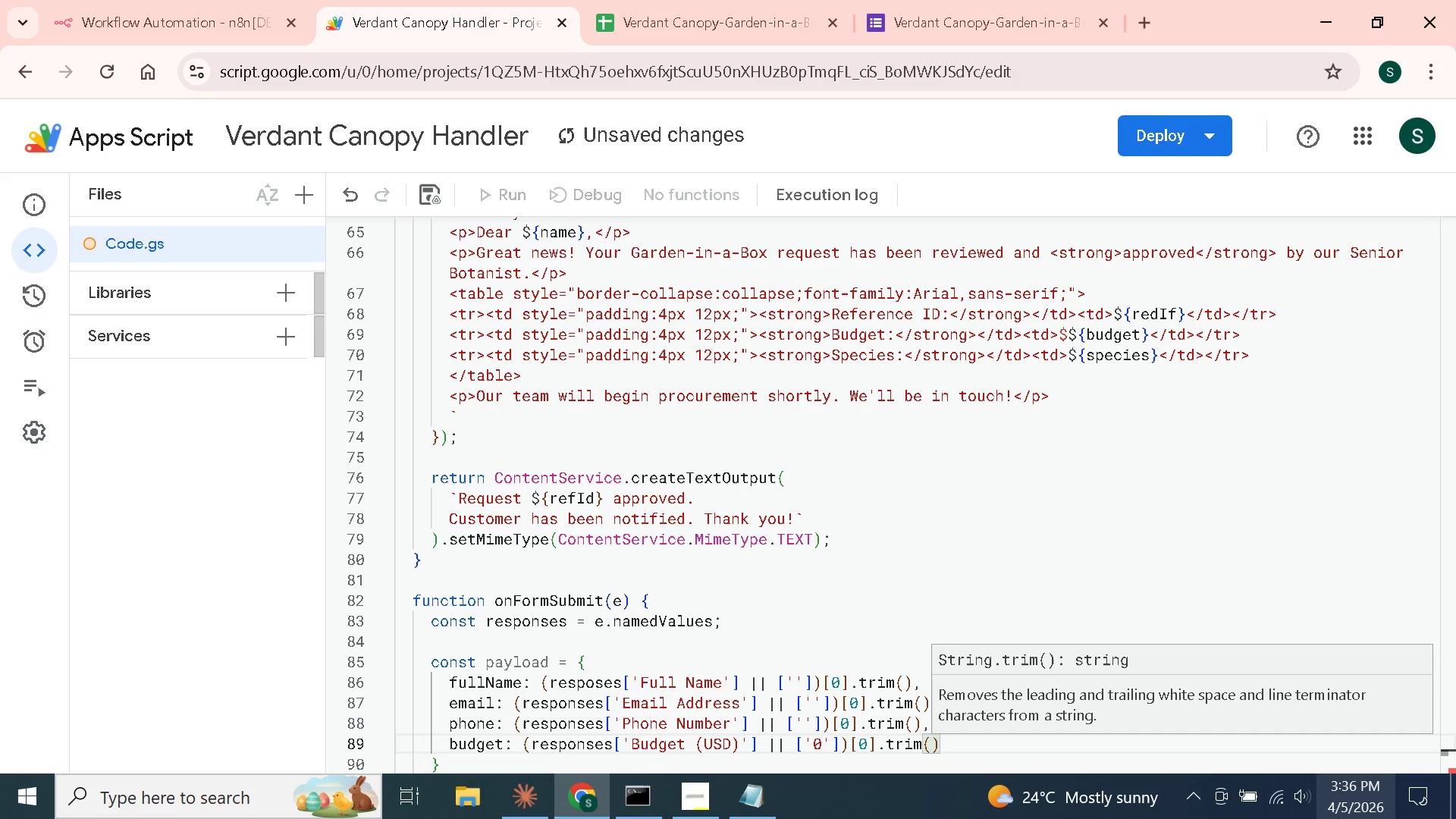 
key(ArrowRight)
 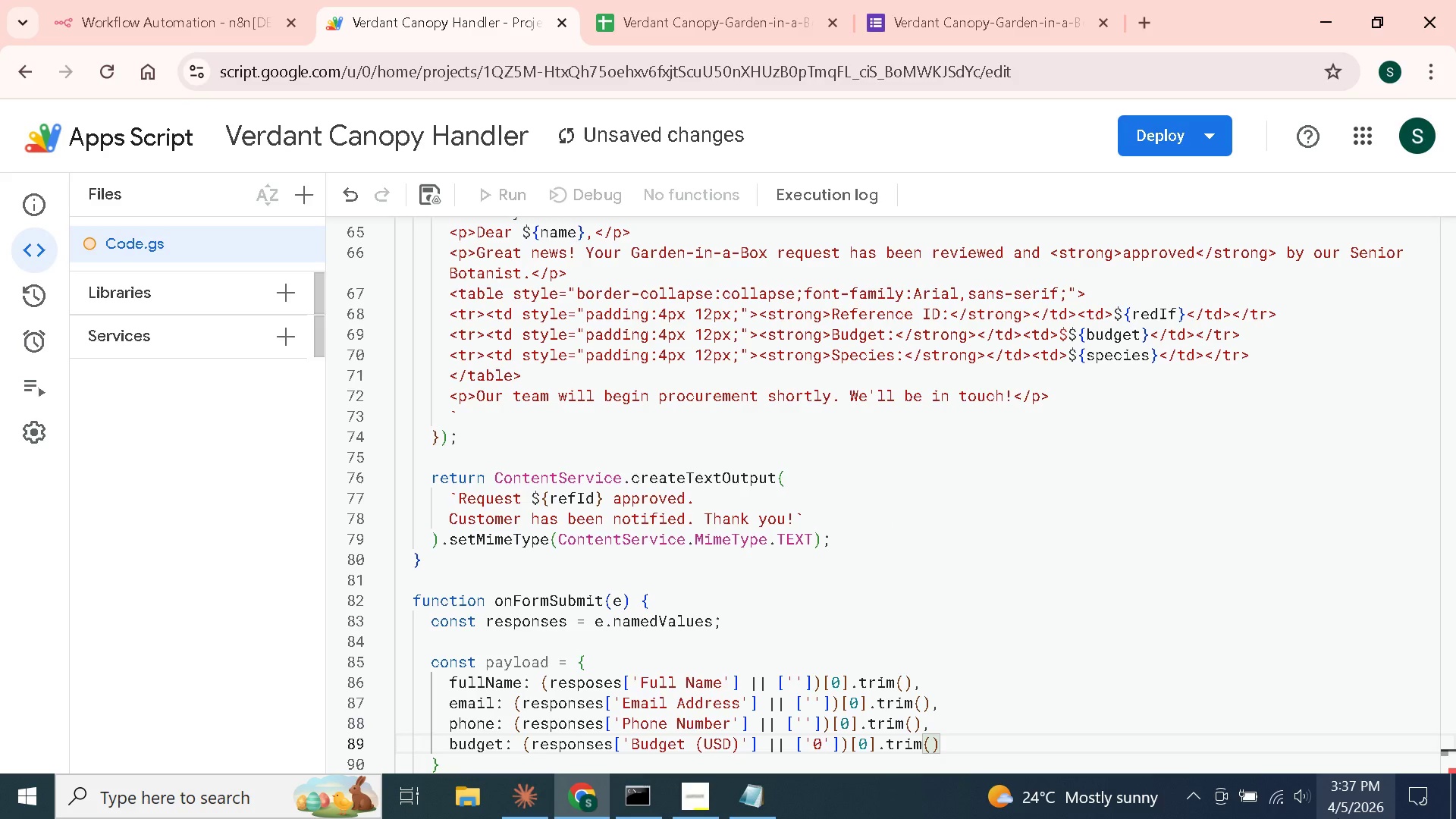 
wait(8.75)
 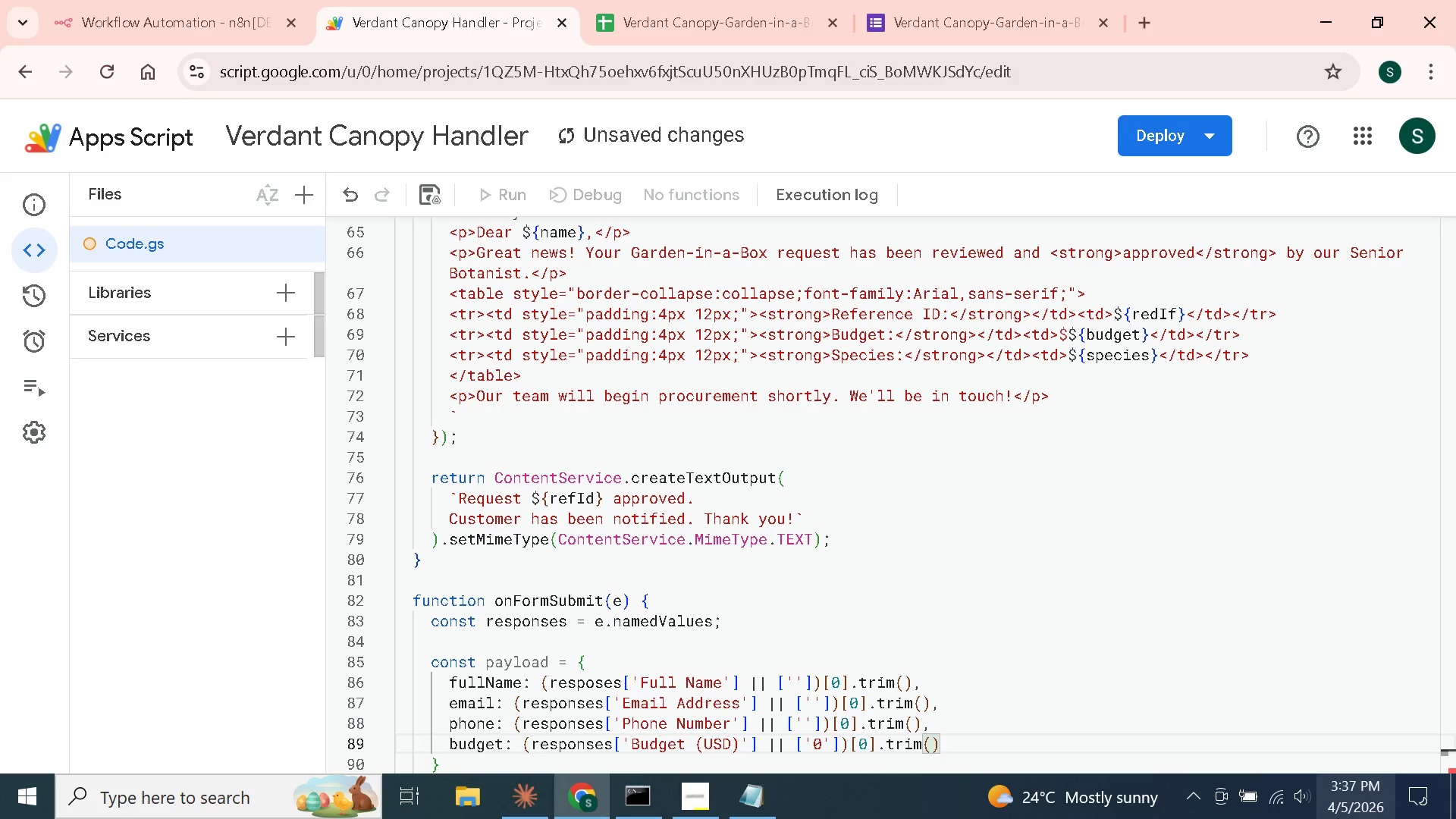 
key(Comma)
 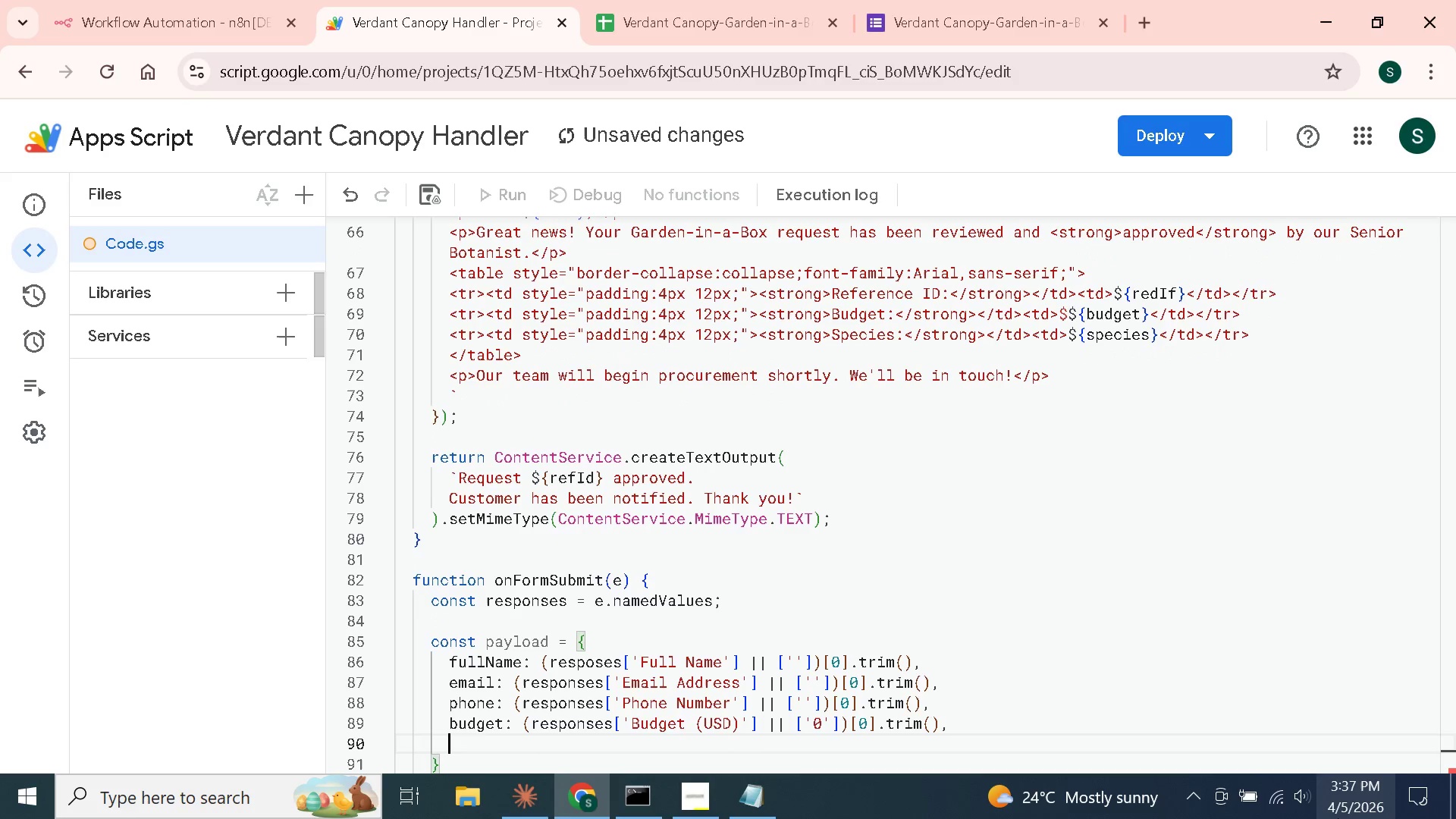 
key(Enter)
 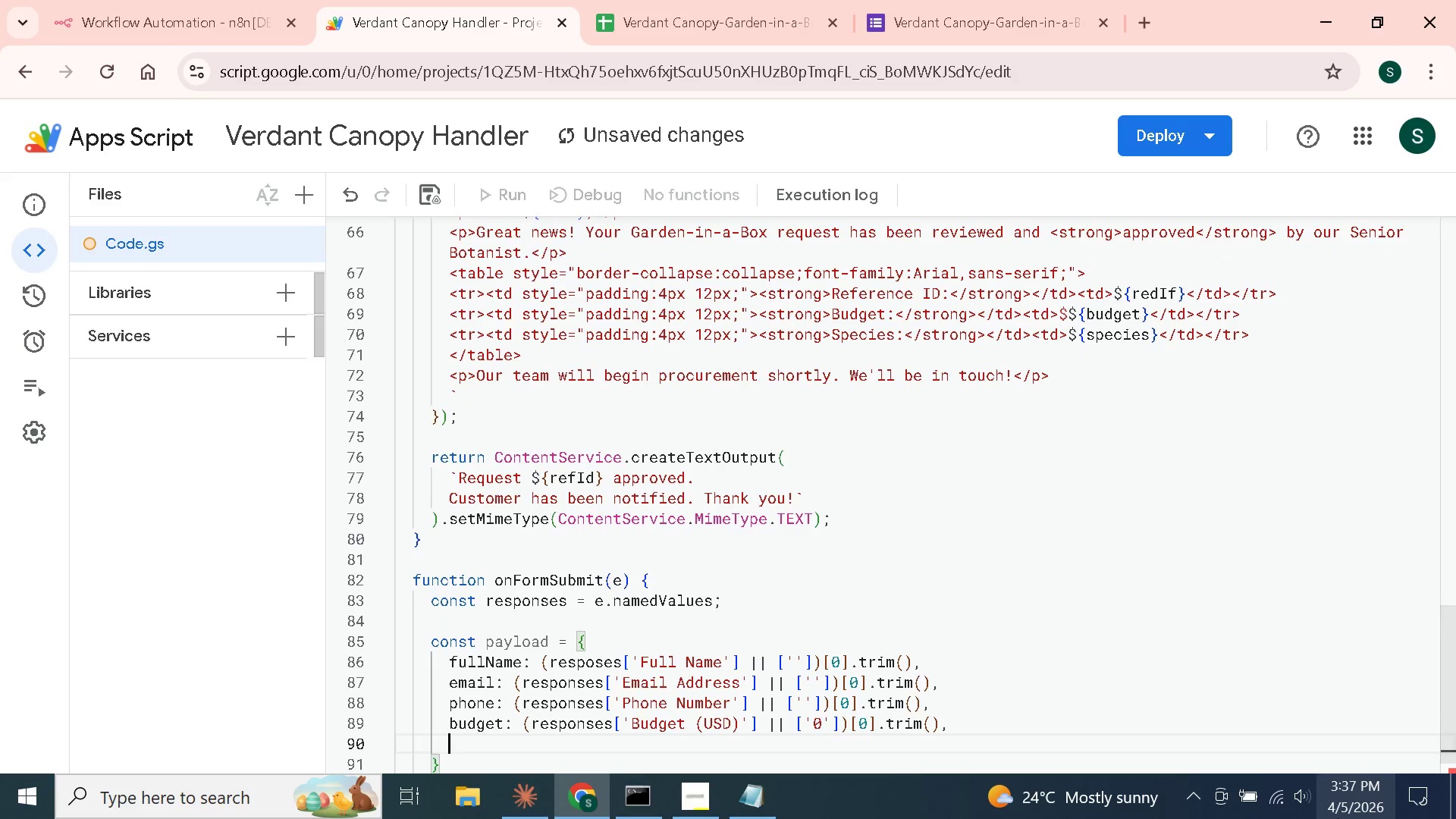 
type(sunExposure: ()
 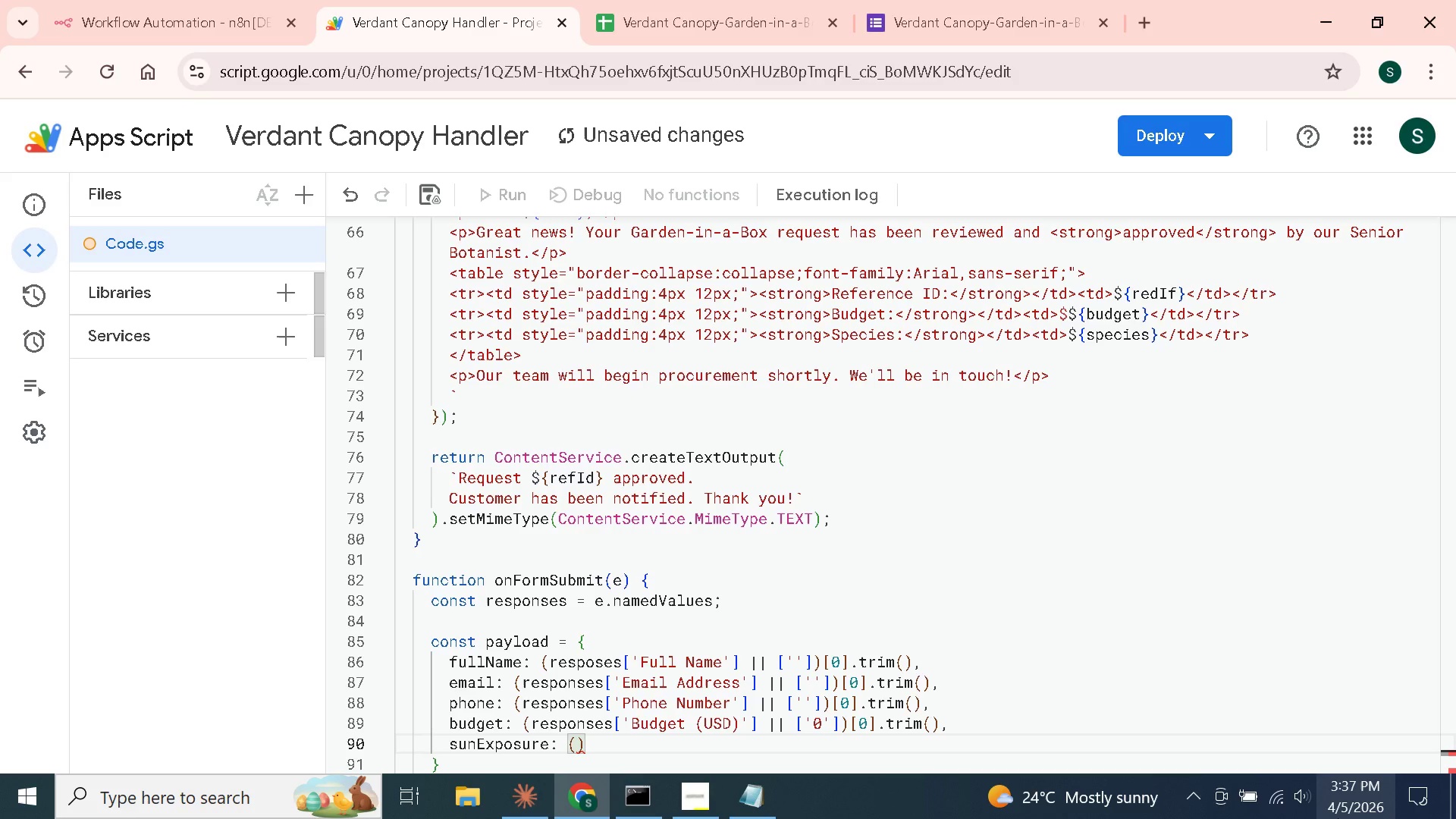 
hold_key(key=ShiftLeft, duration=0.34)
 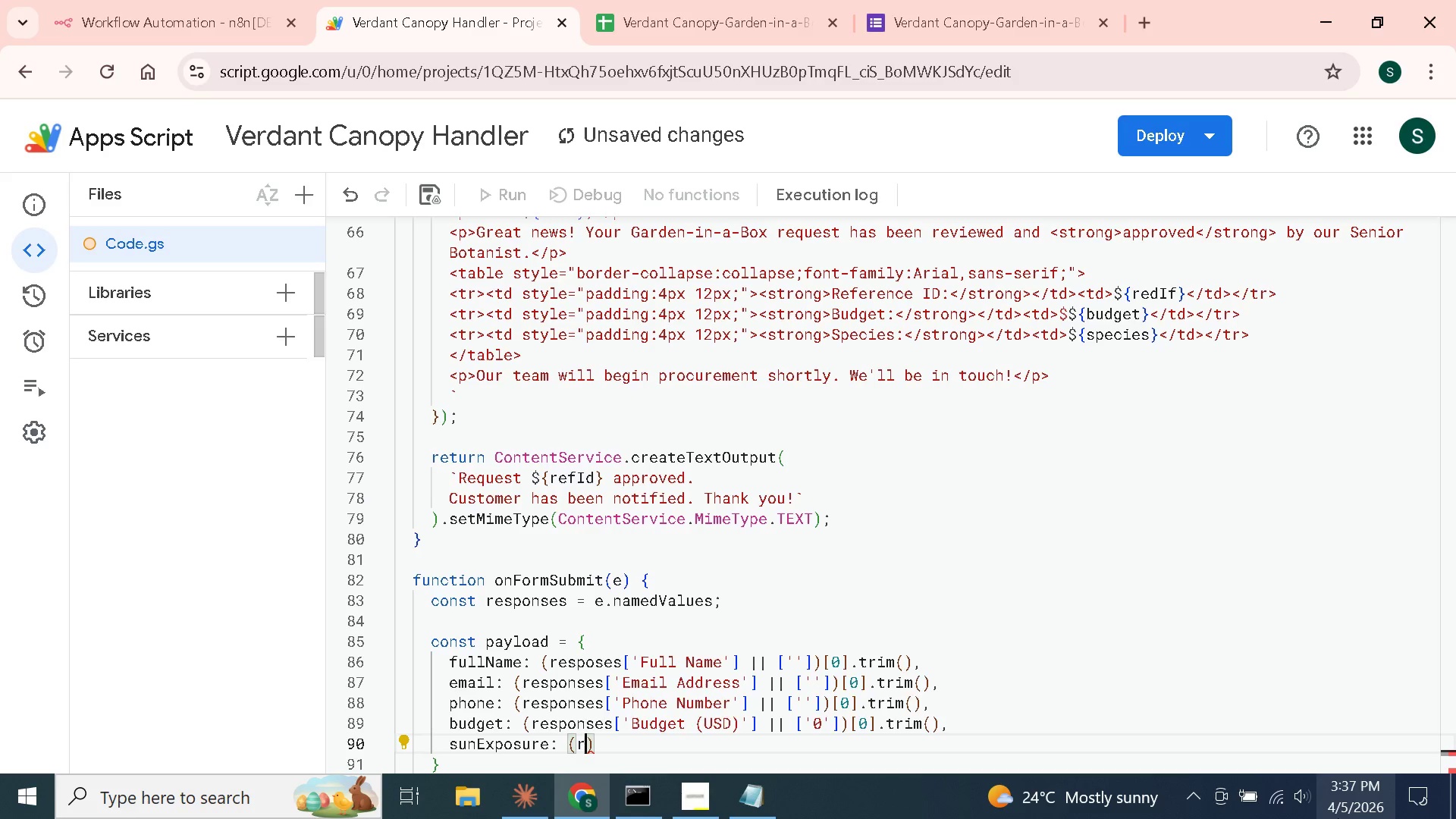 
type(responces)
key(Backspace)
key(Backspace)
key(Backspace)
type(ses)
 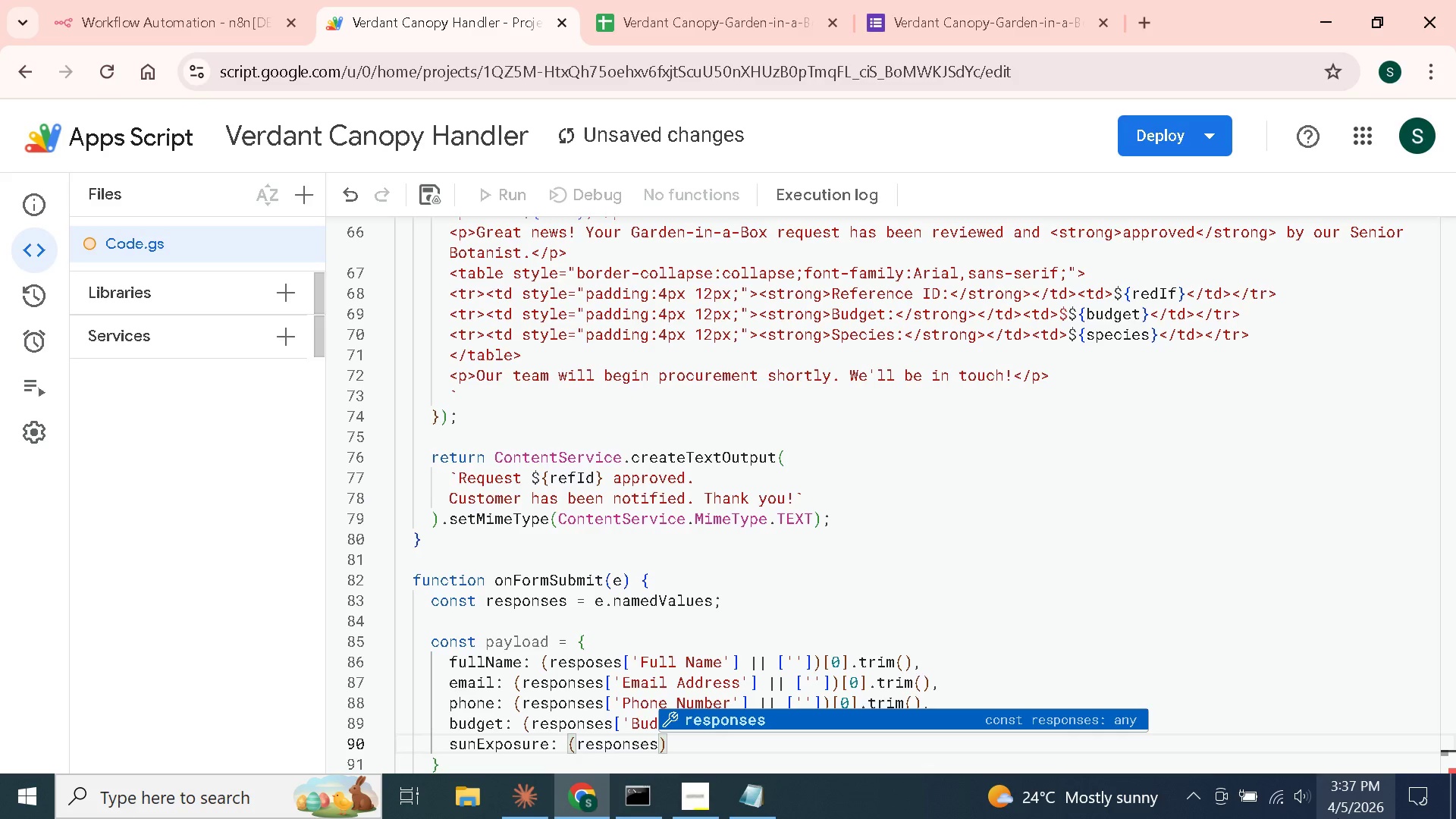 
type(['Sun Exposure)
 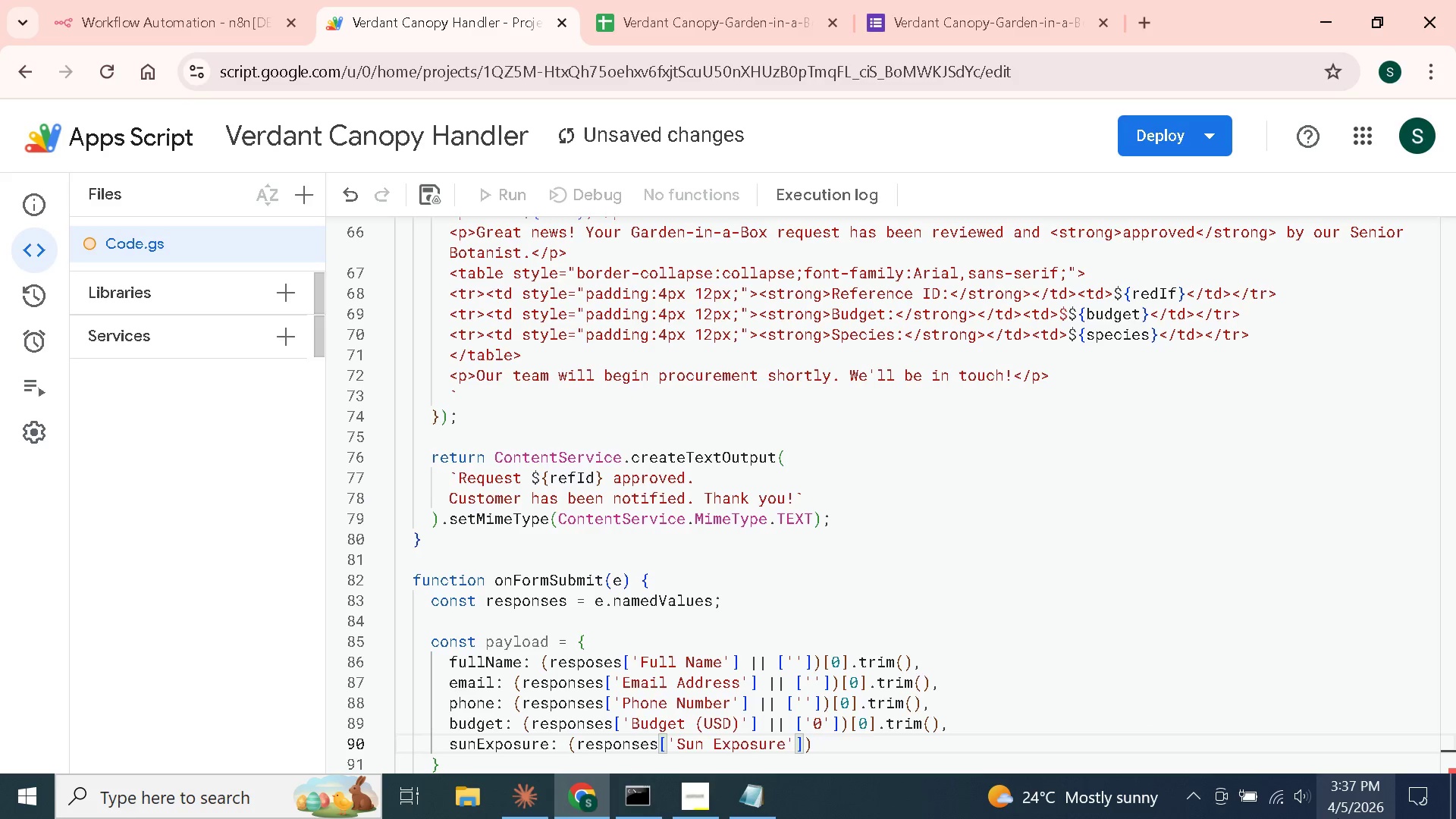 
key(ArrowRight)
 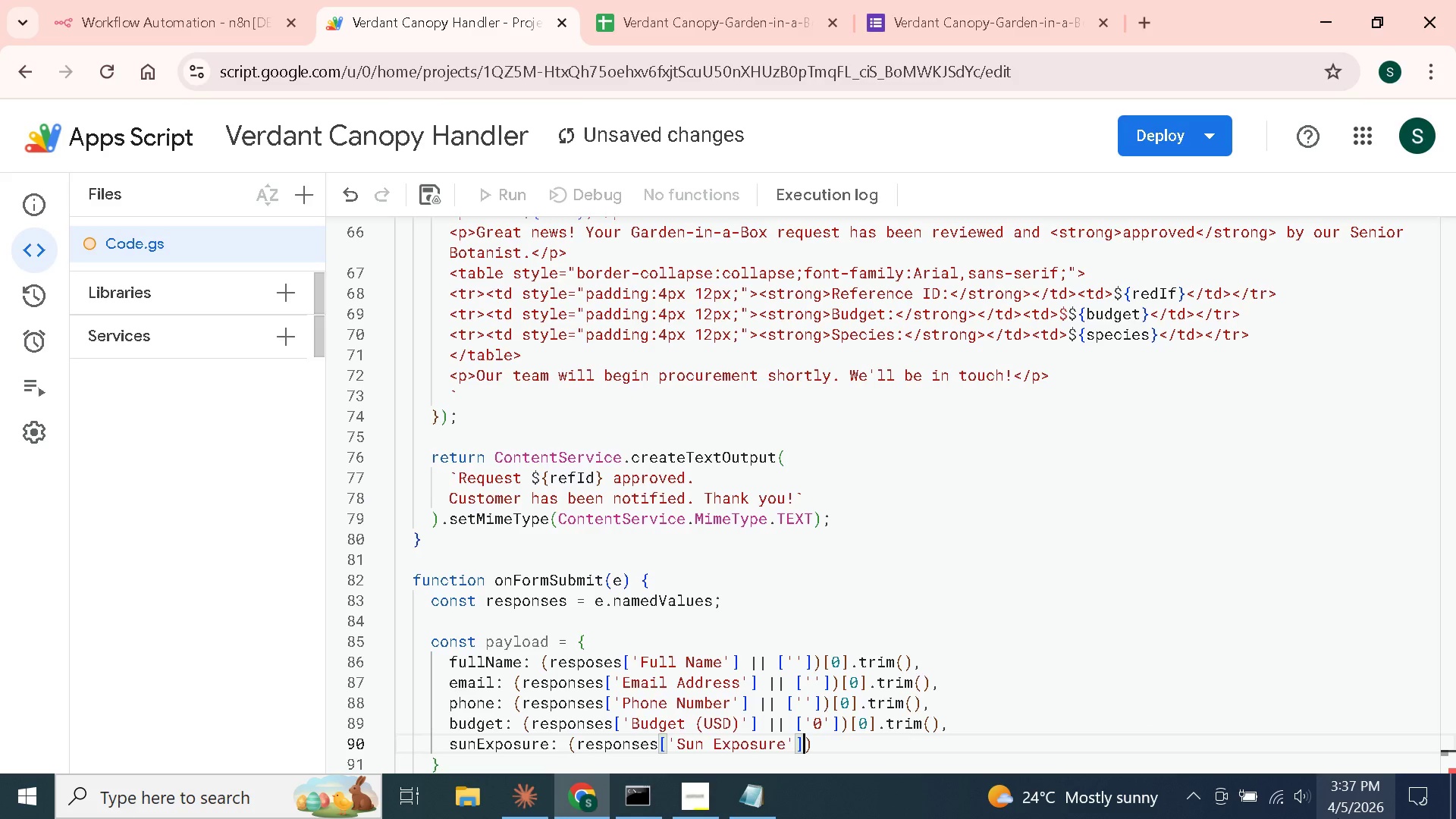 
key(ArrowRight)
 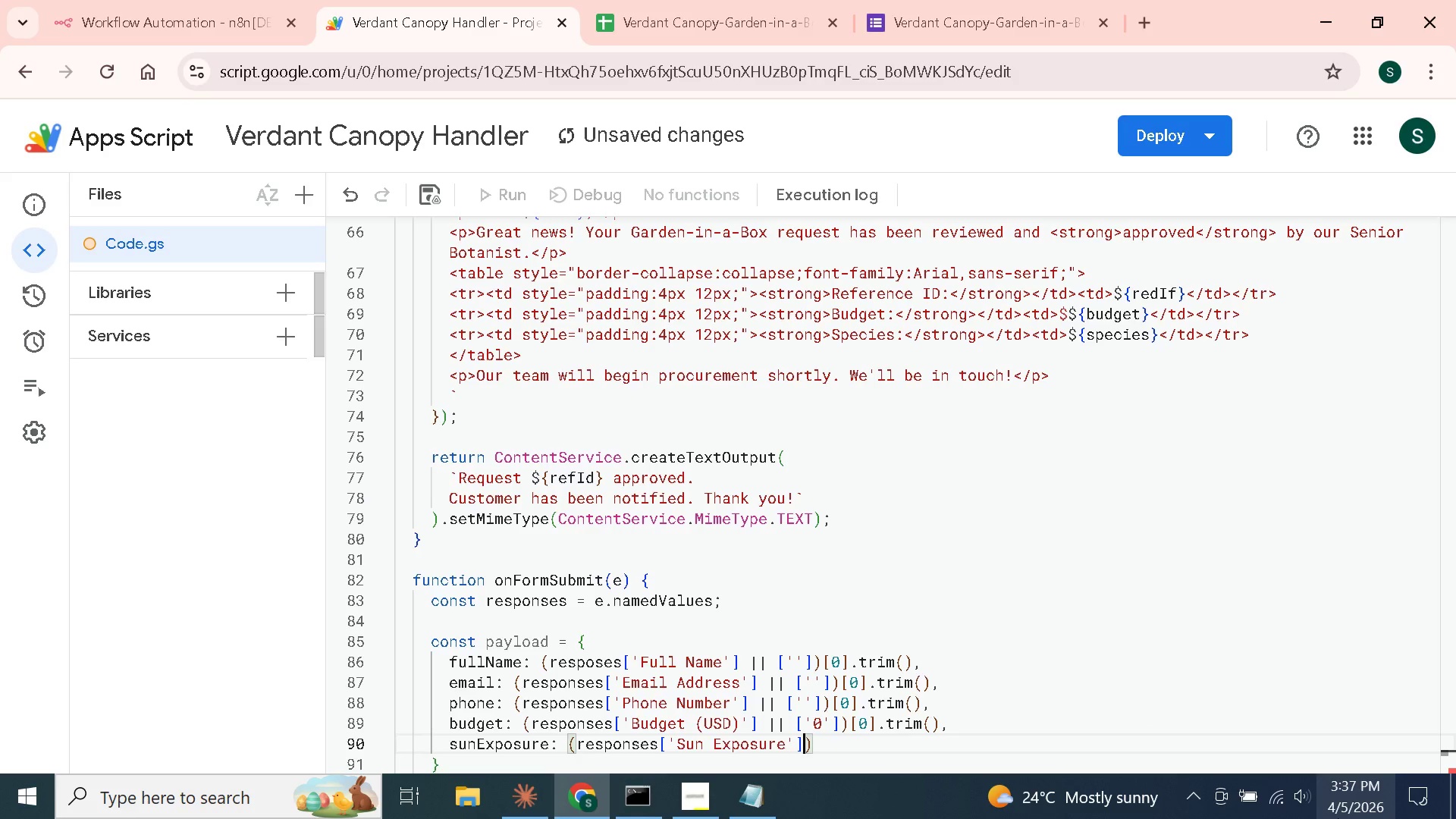 
key(Space)
 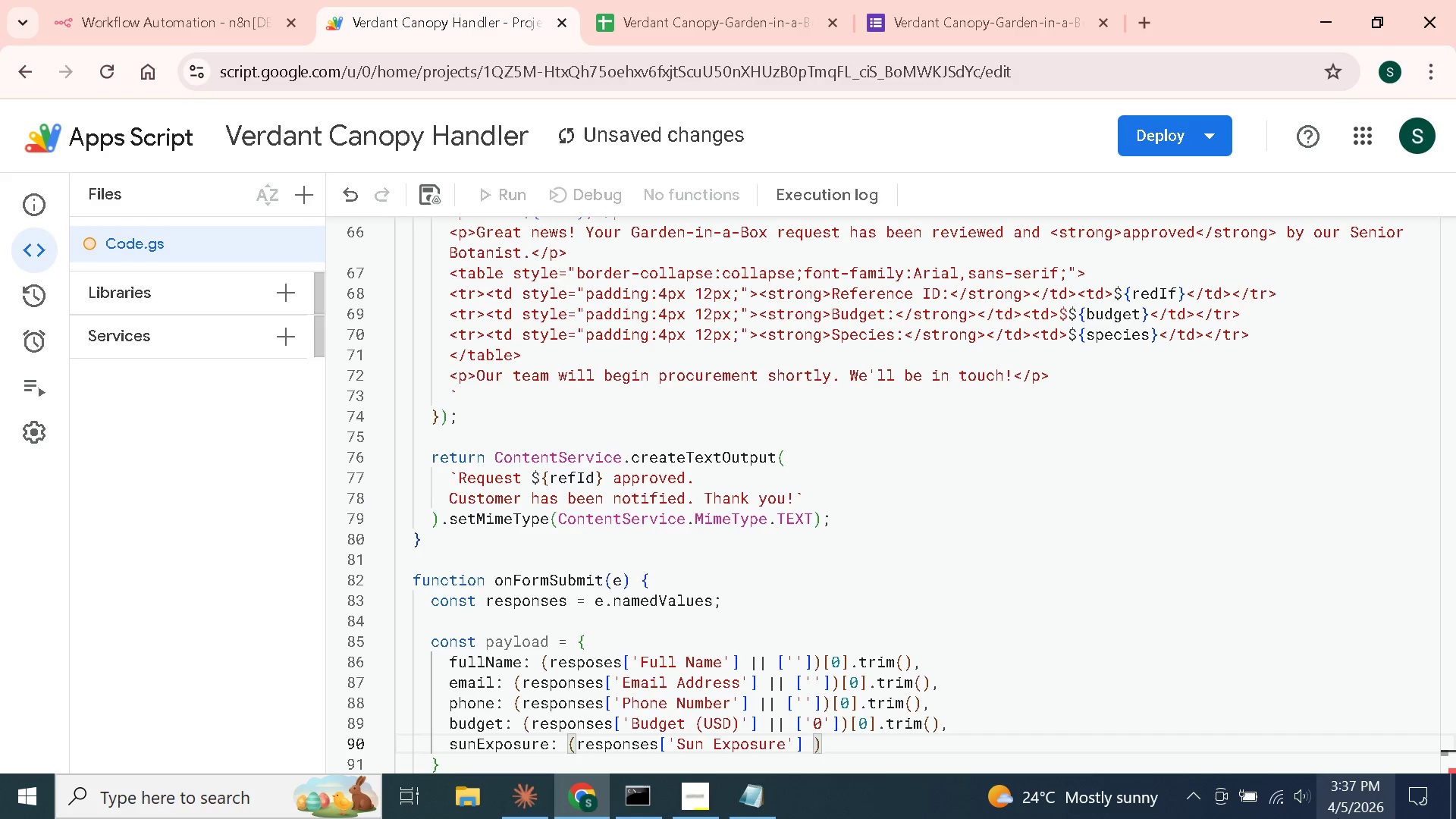 
key(Shift+Backslash)
 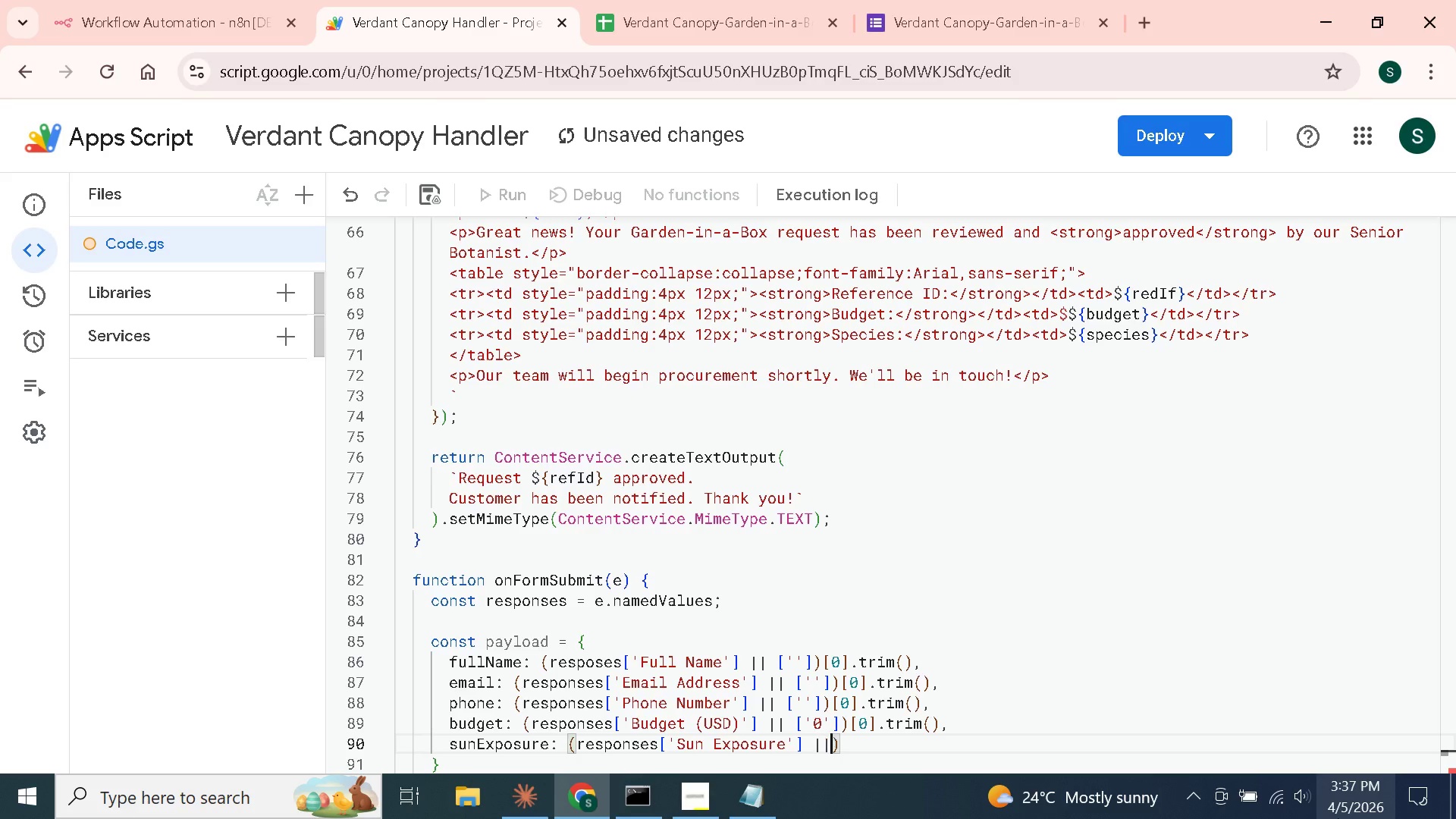 
key(Shift+Backslash)
 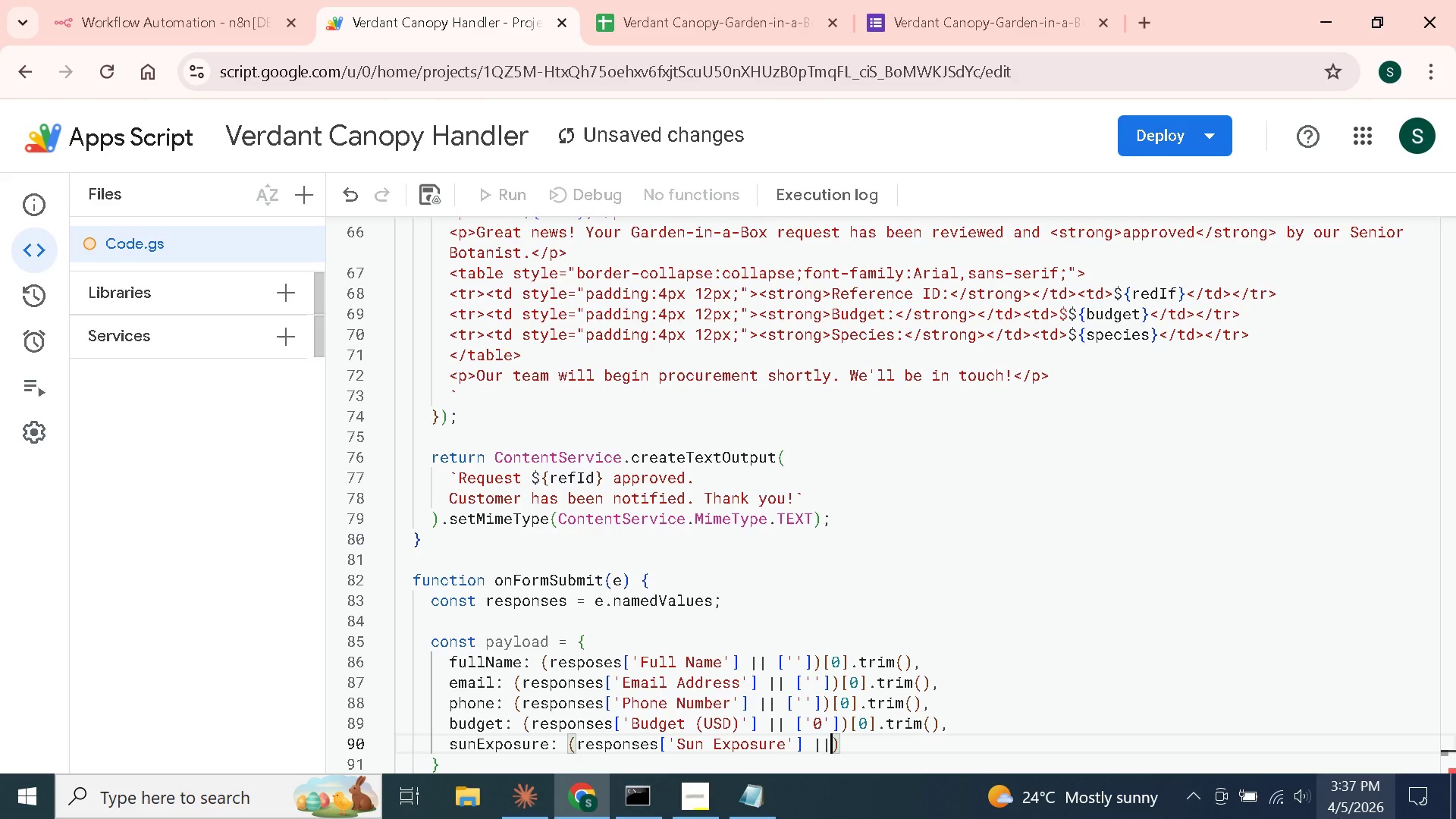 
key(Space)
 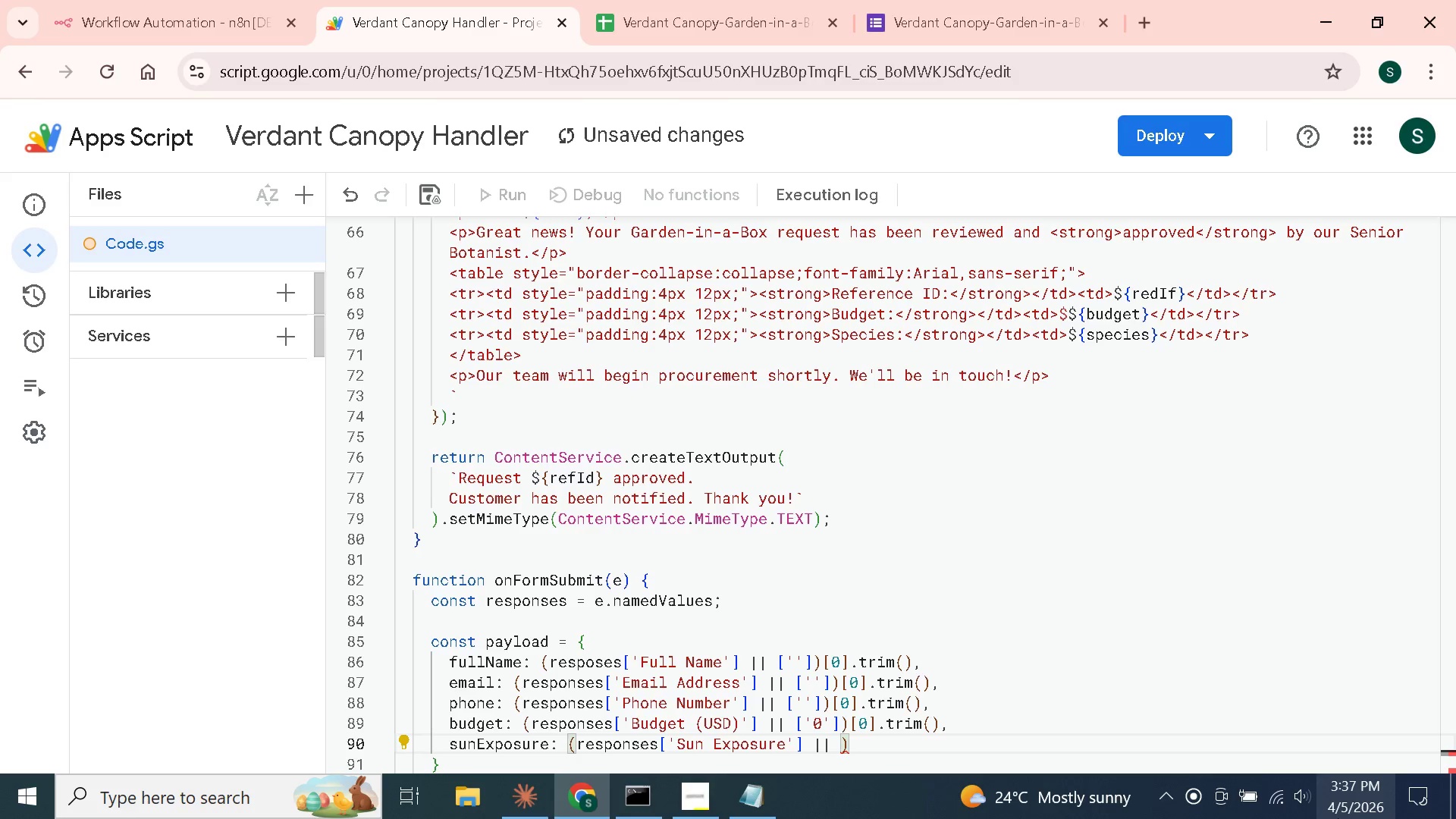 
key(BracketLeft)
 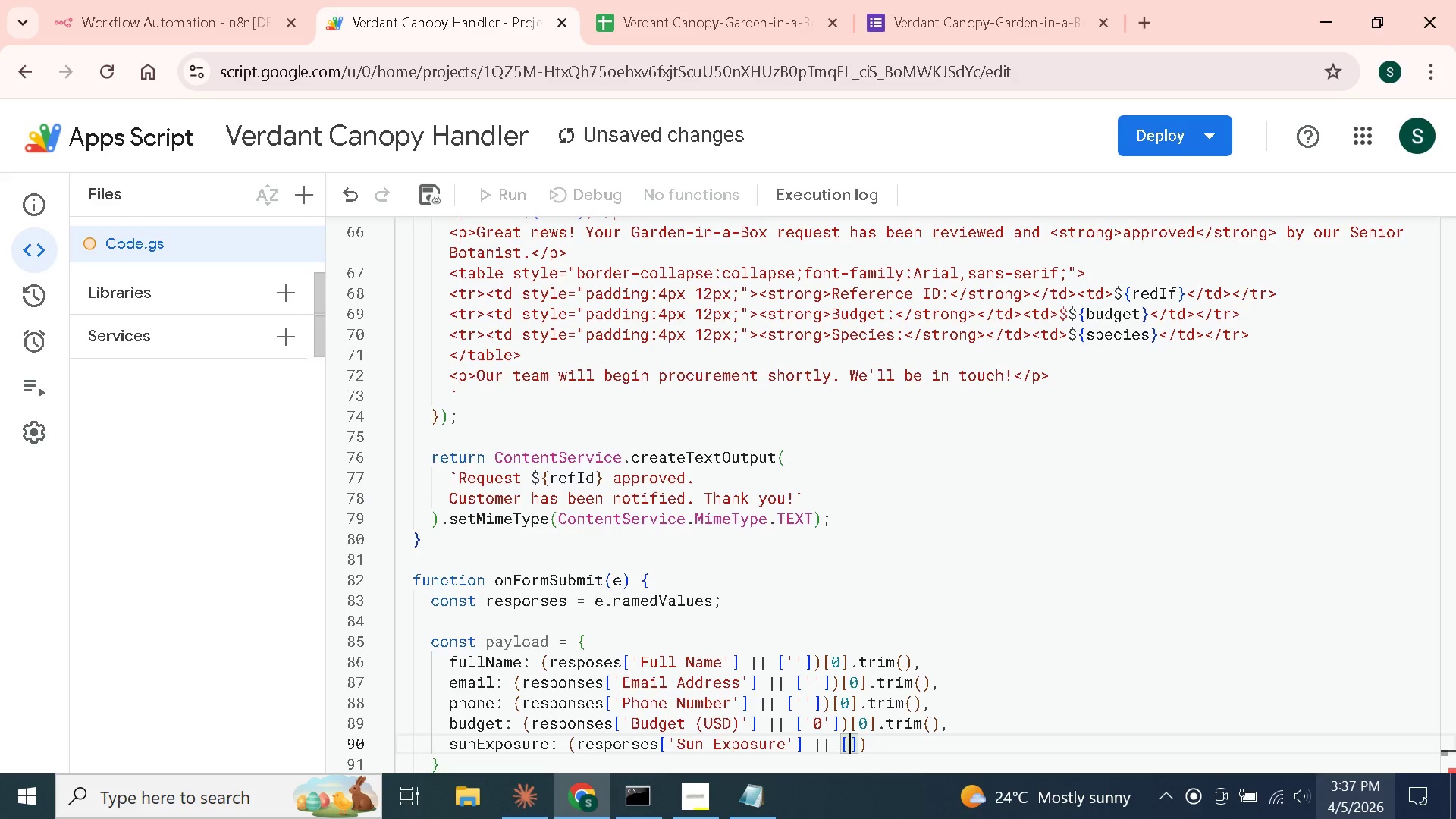 
key(Quote)
 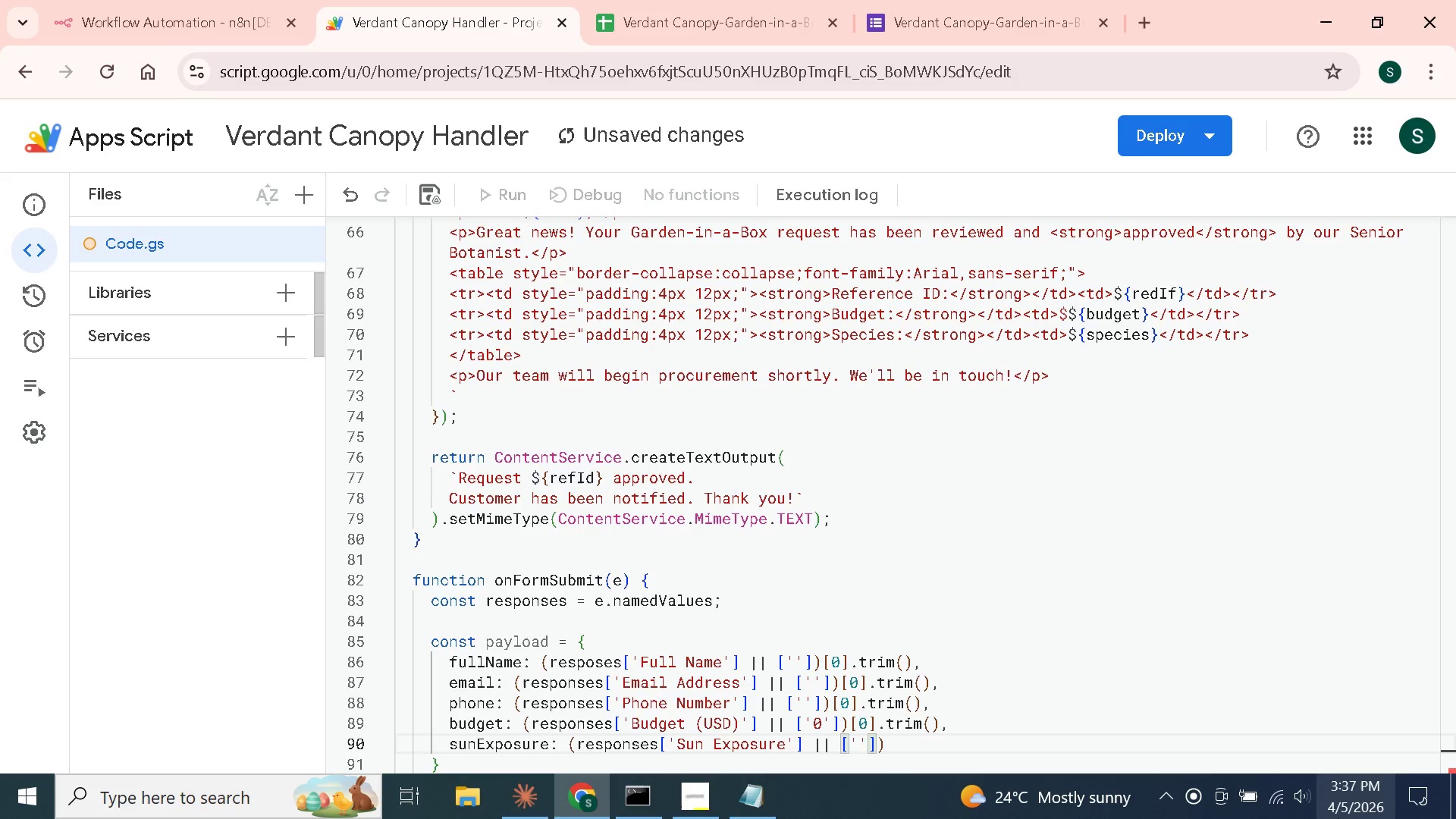 
key(ArrowRight)
 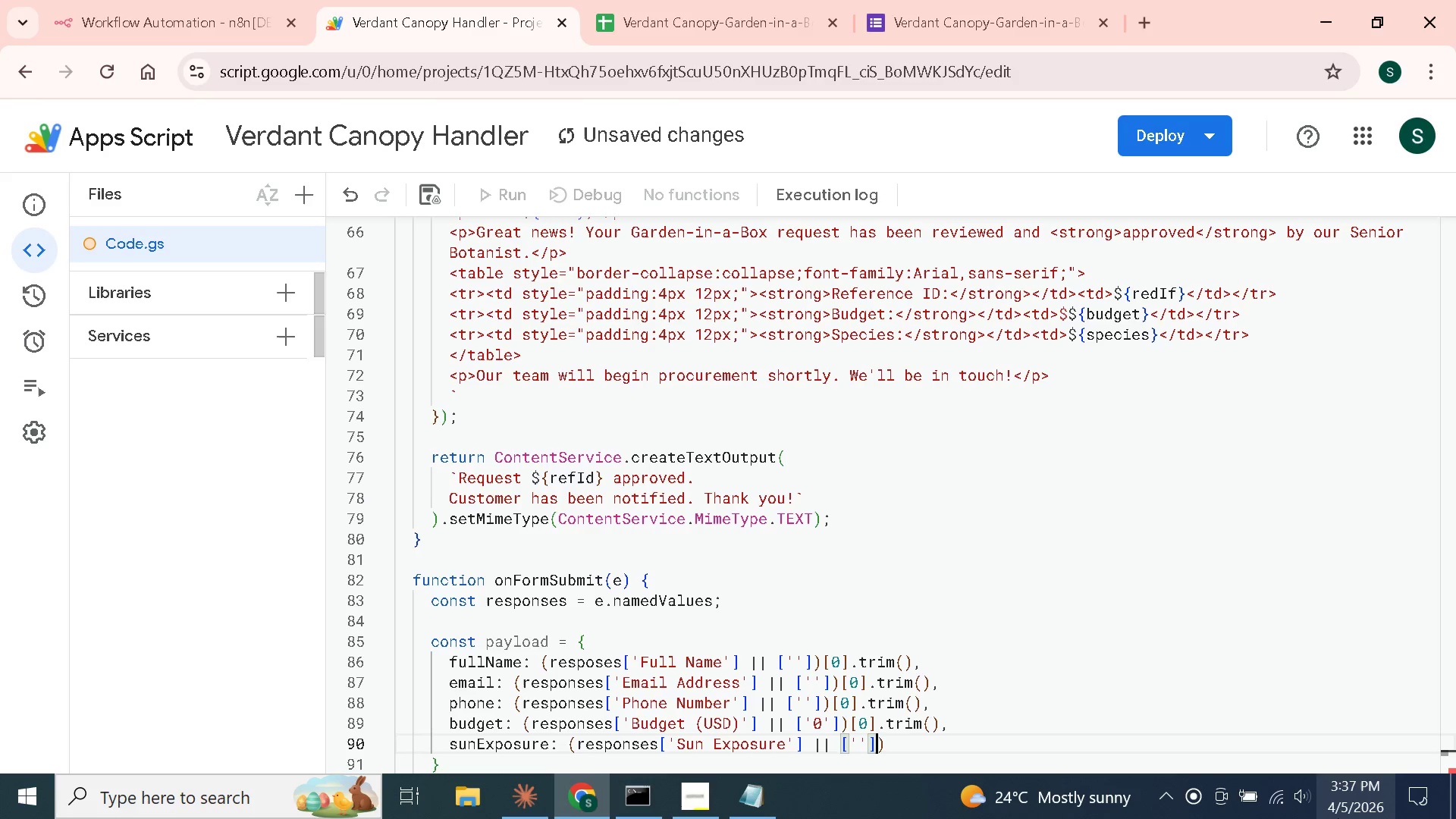 
key(ArrowRight)
 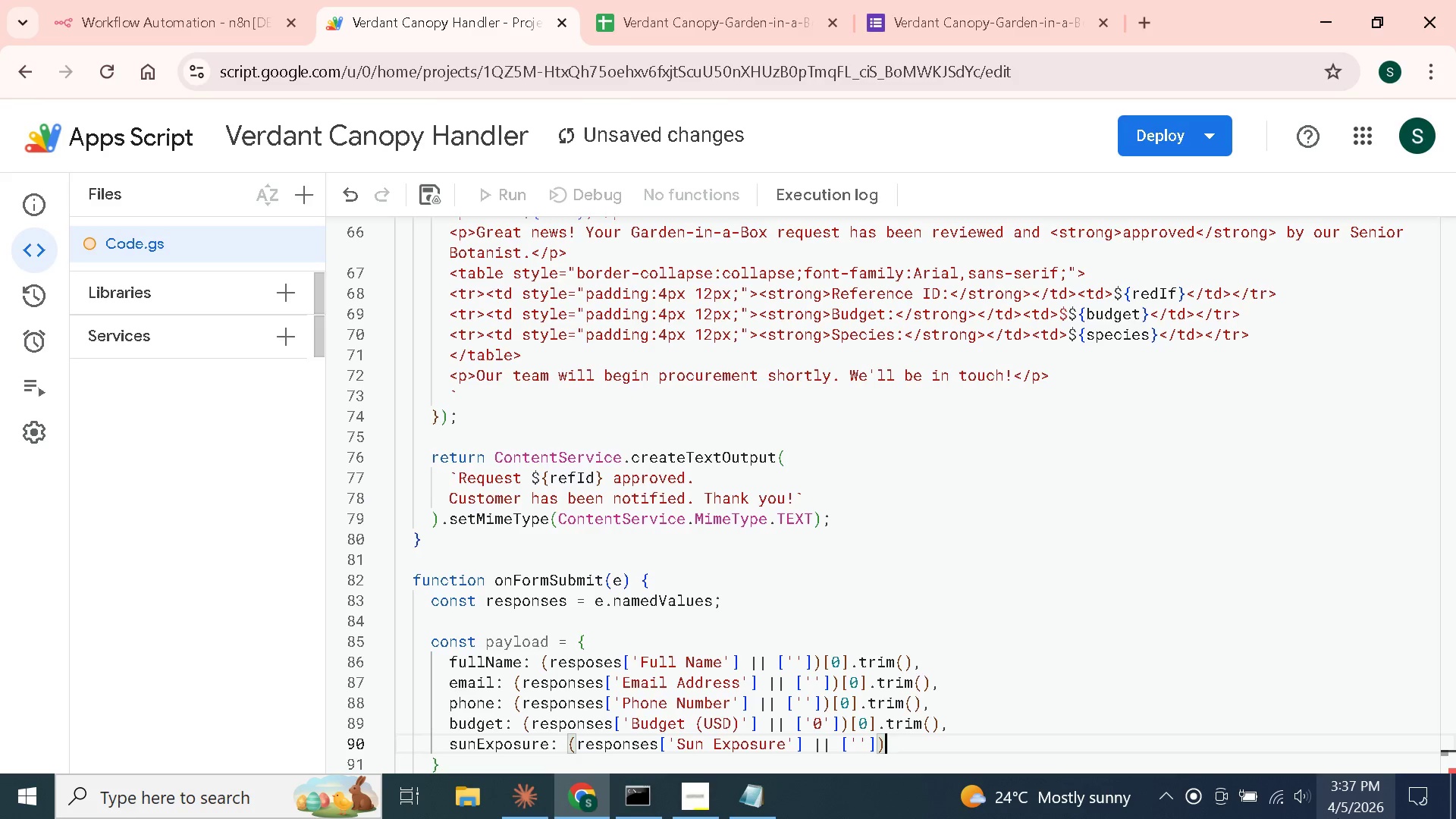 
key(ArrowRight)
 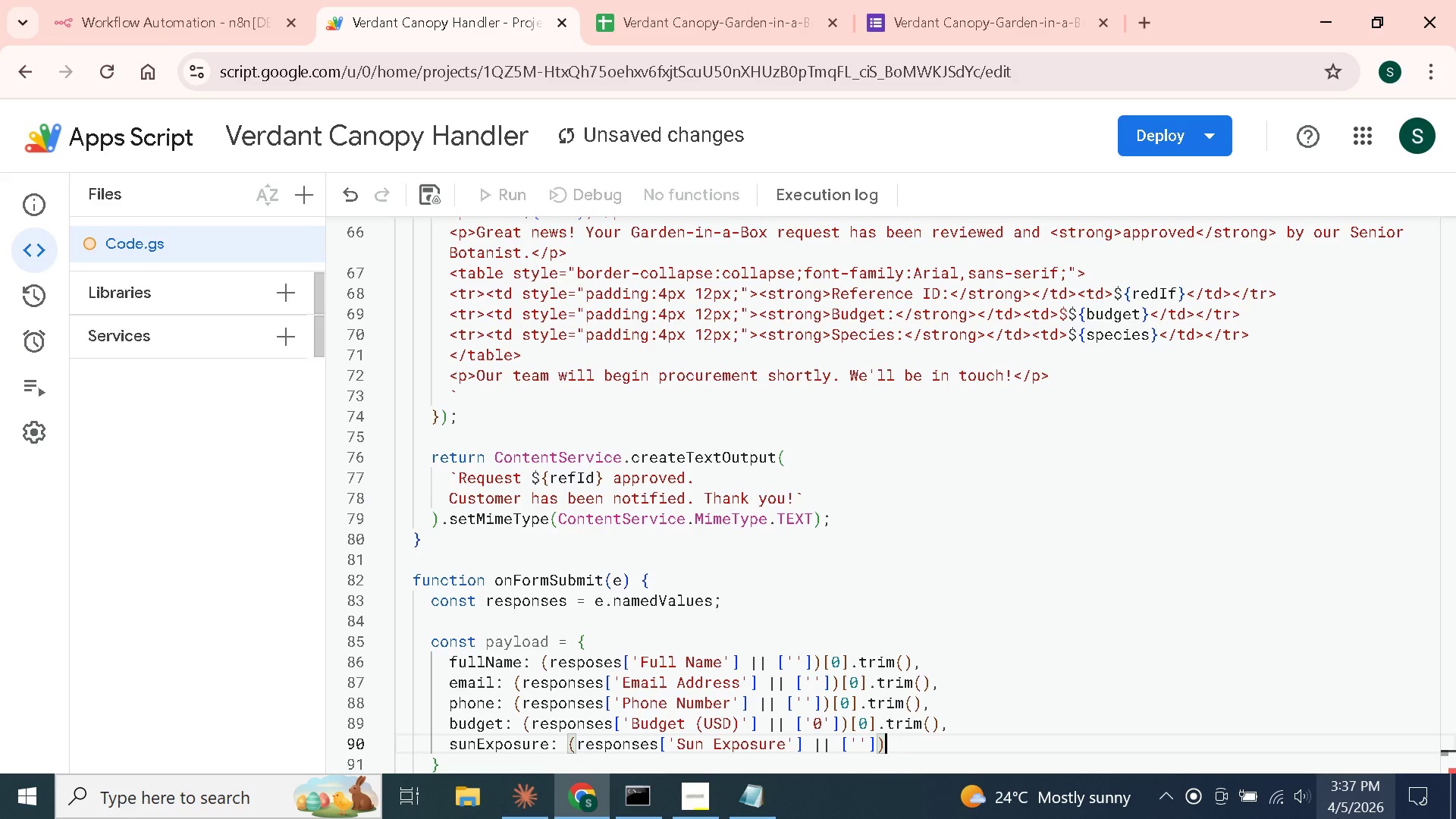 
key(BracketLeft)
 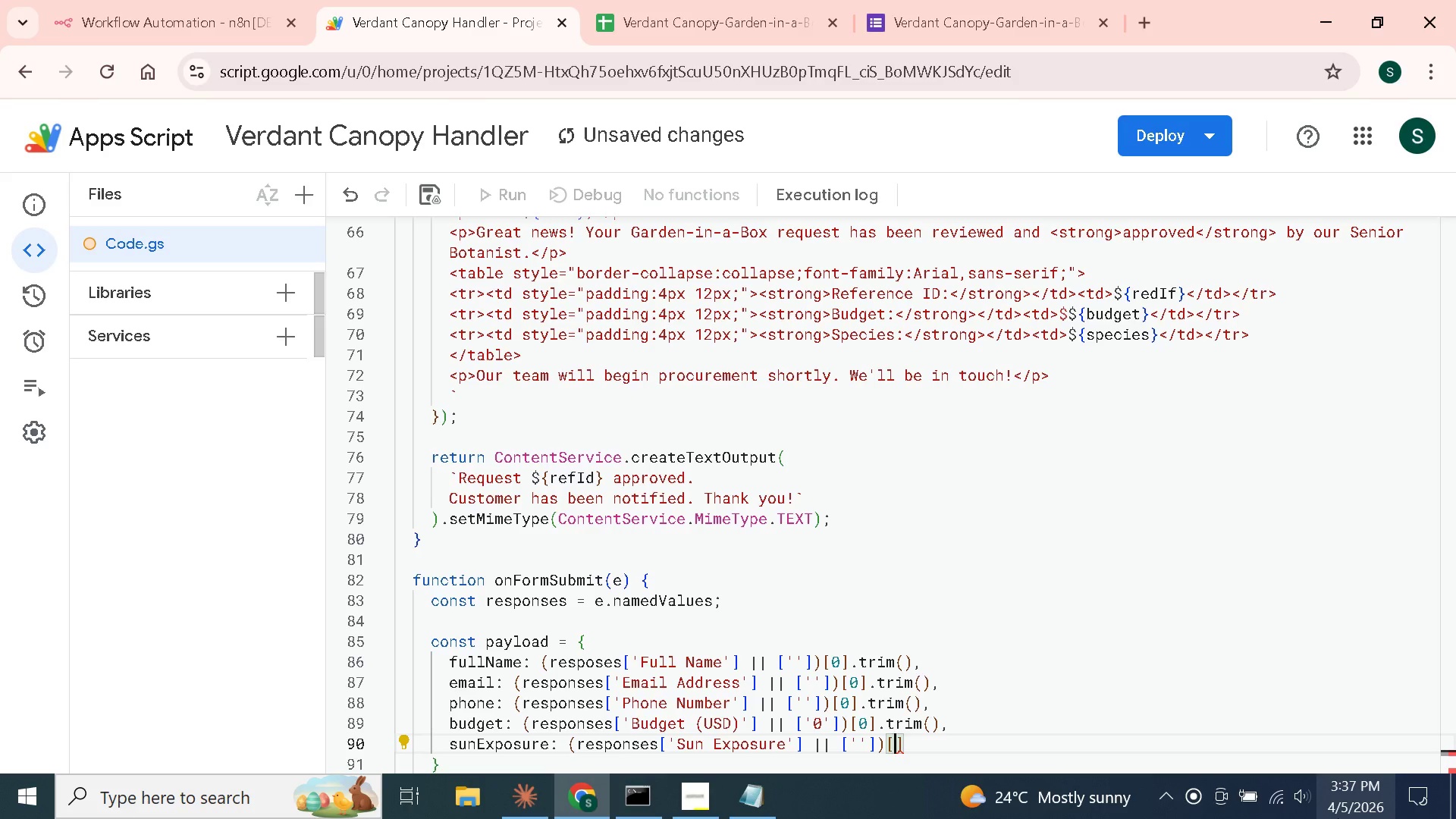 
key(0)
 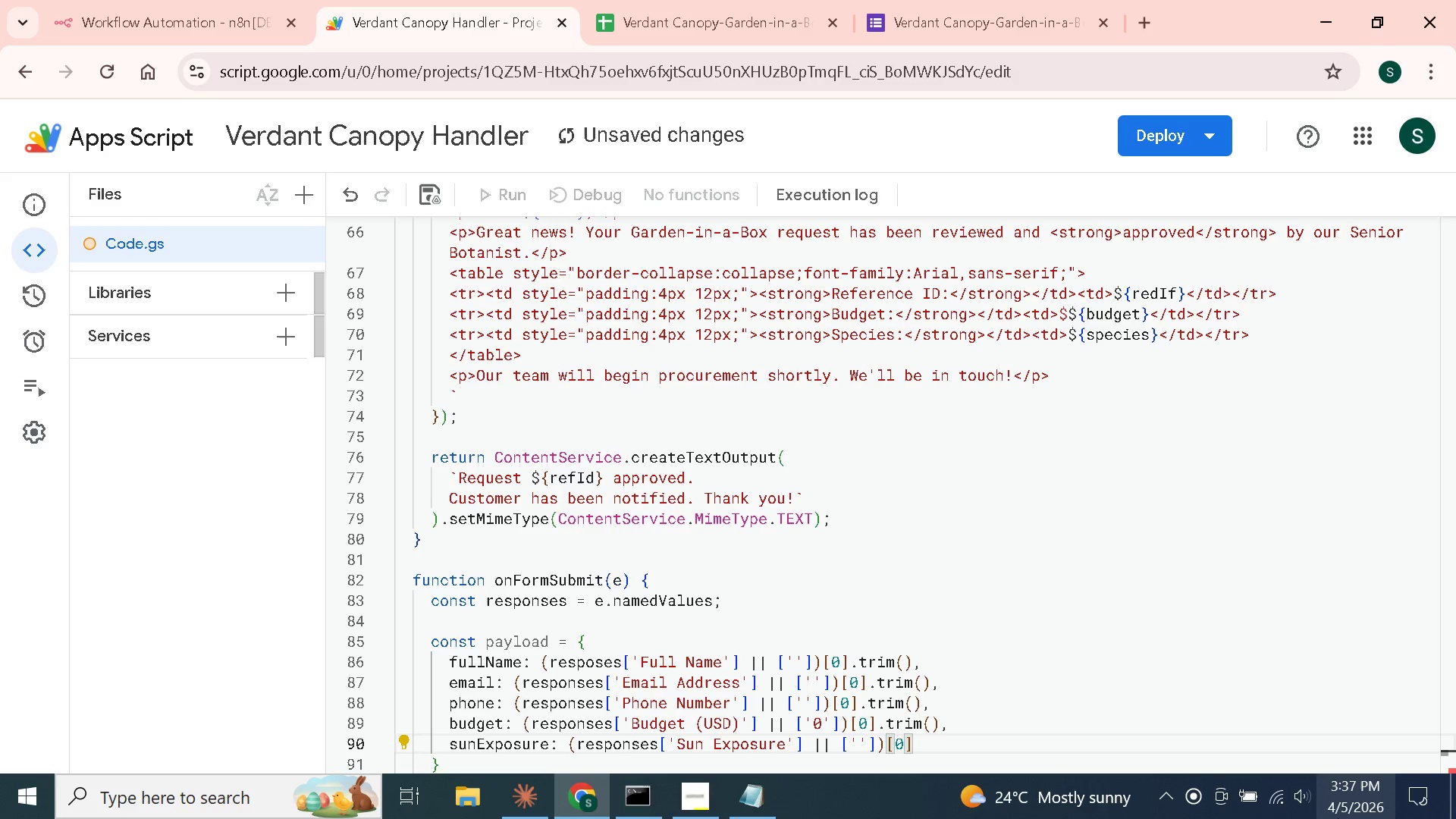 
key(ArrowRight)
 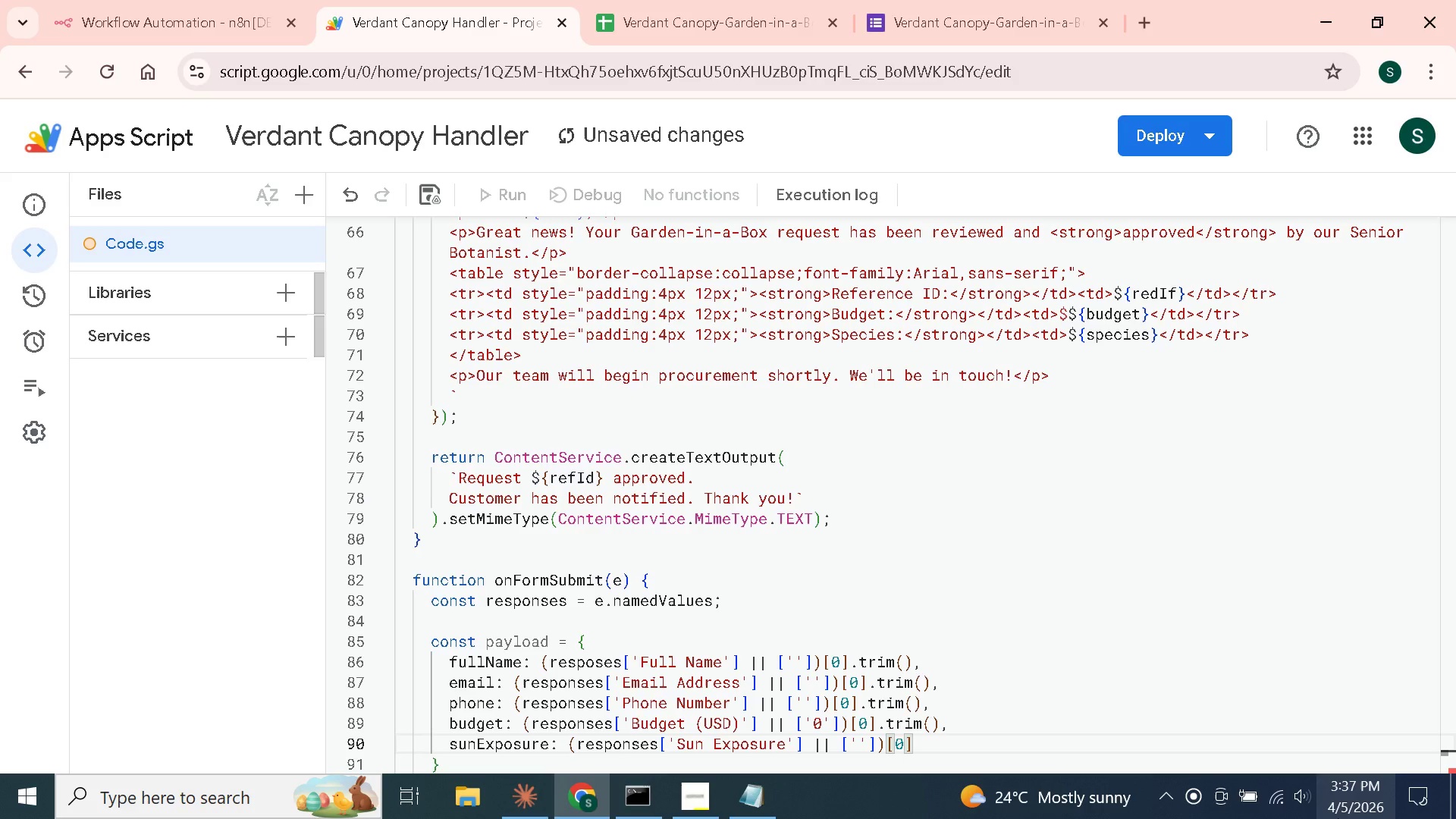 
type(.trim)
 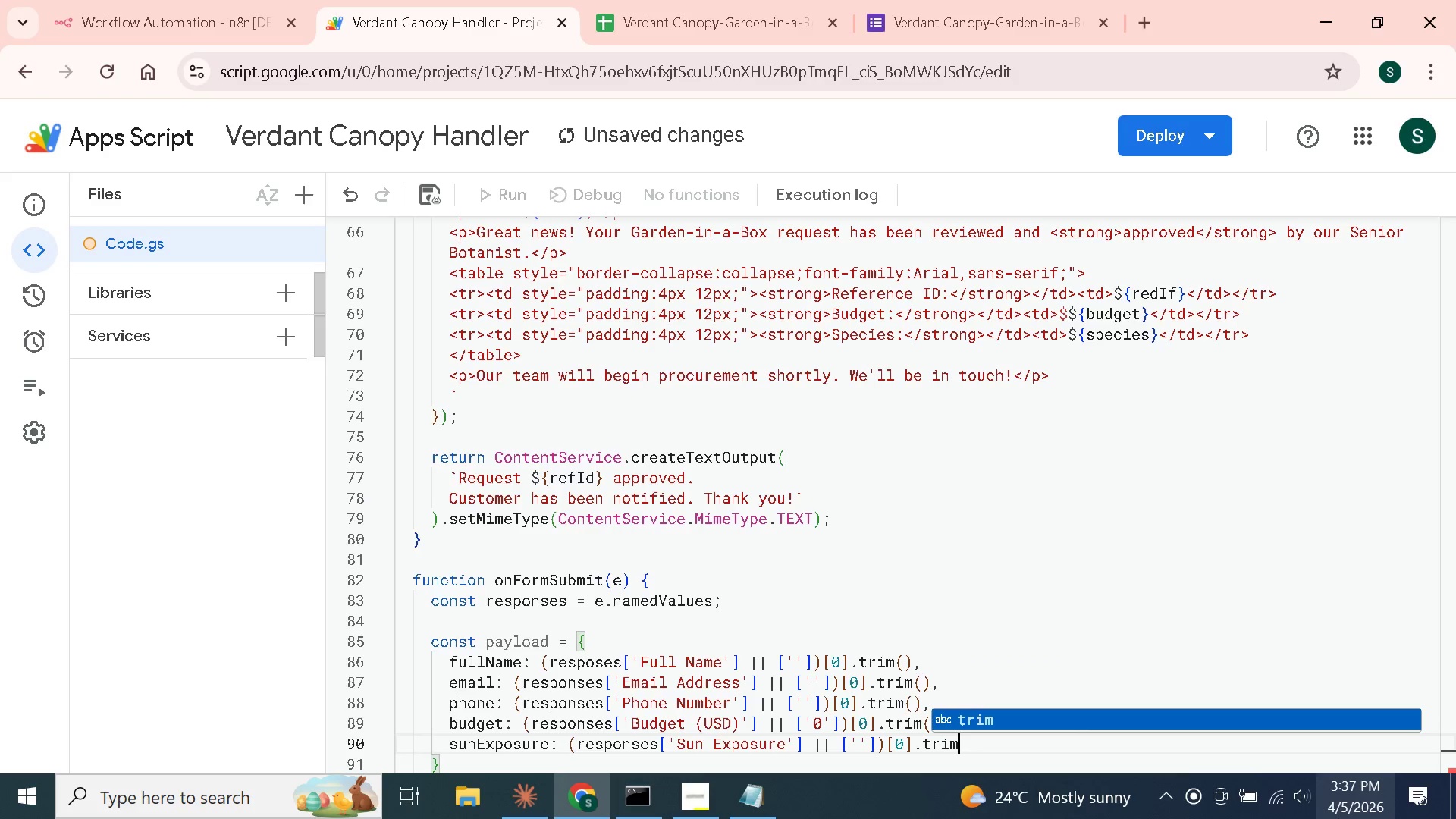 
wait(5.84)
 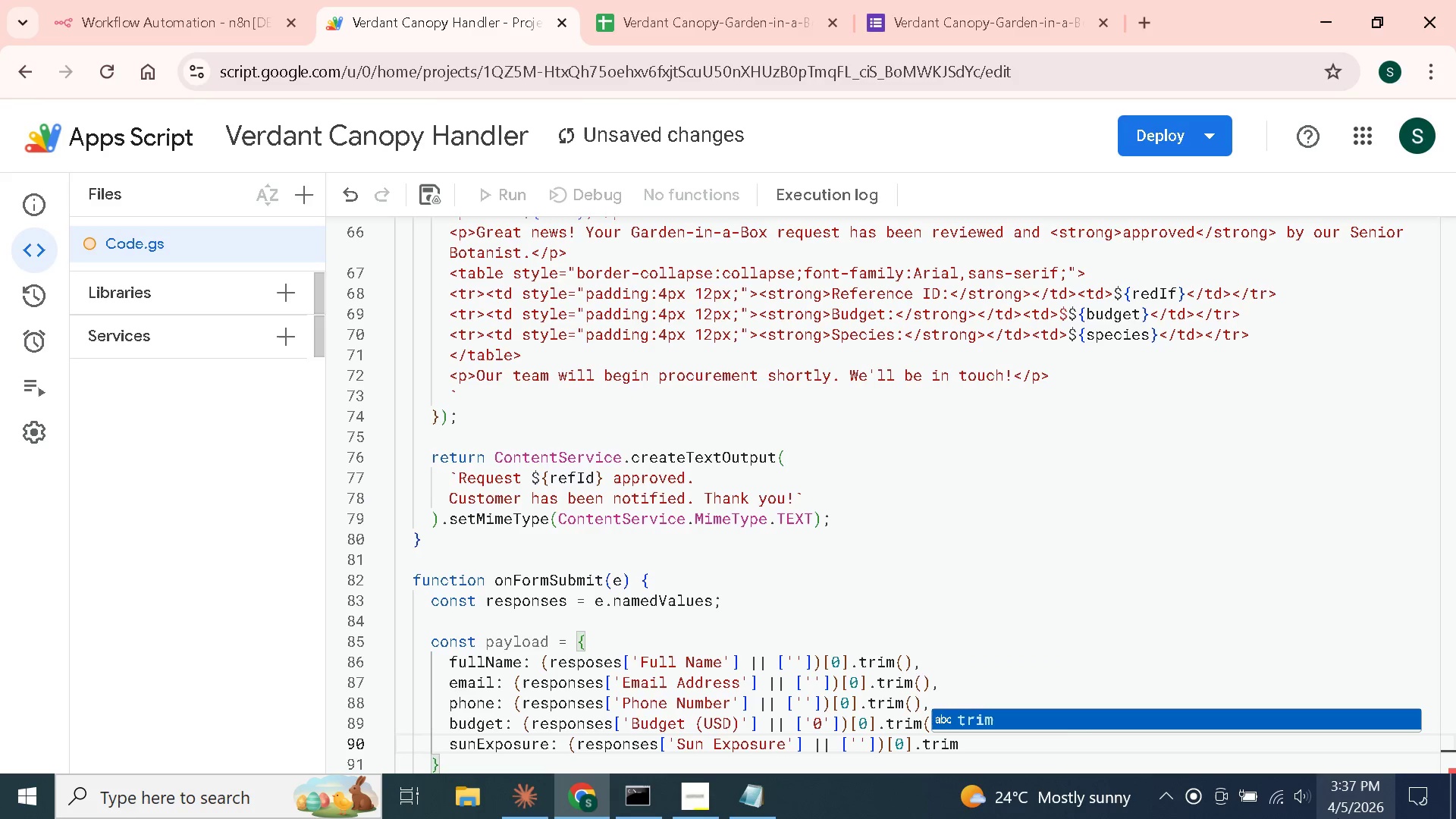 
key(Shift+9)
 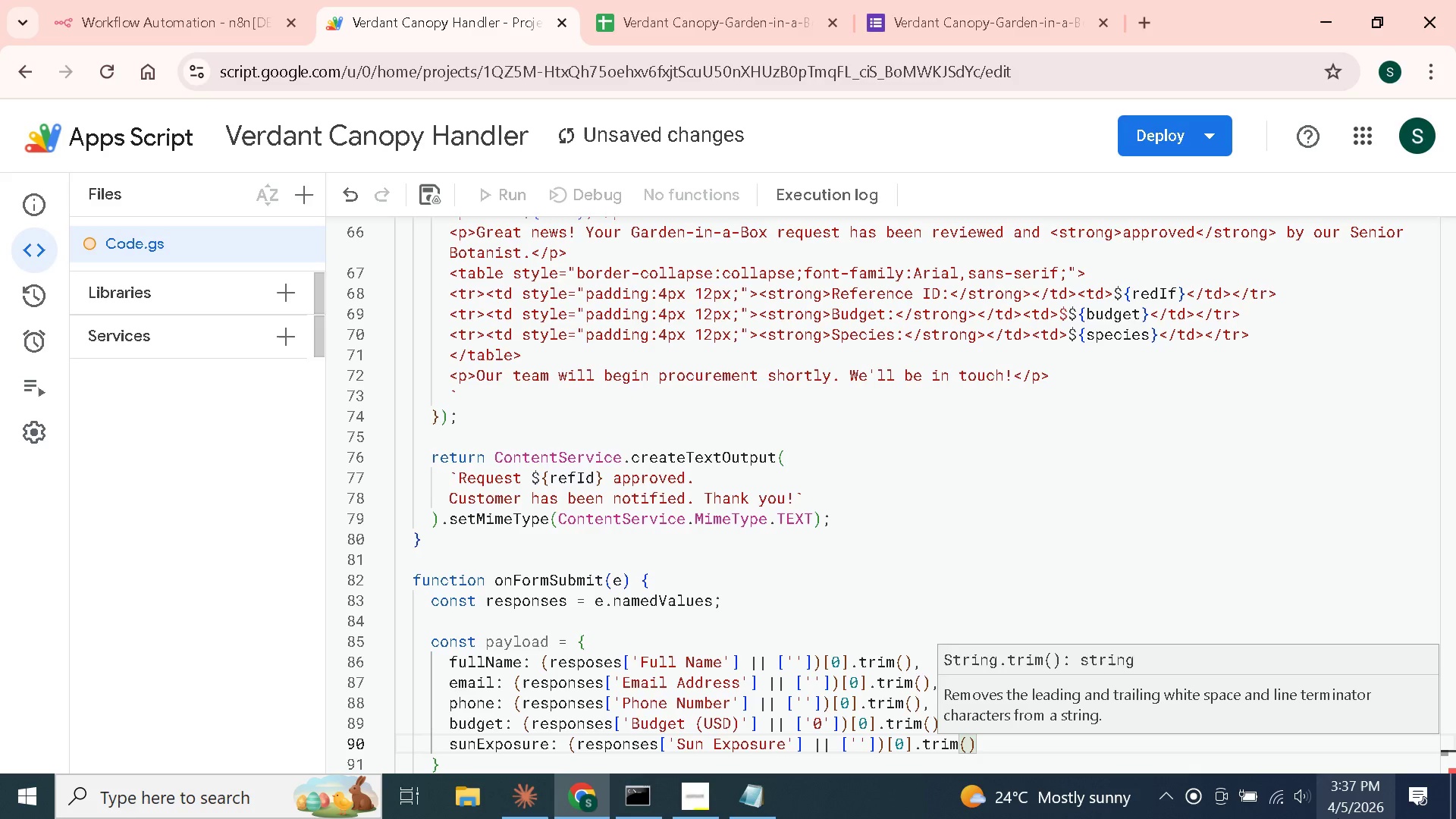 
key(ArrowRight)
 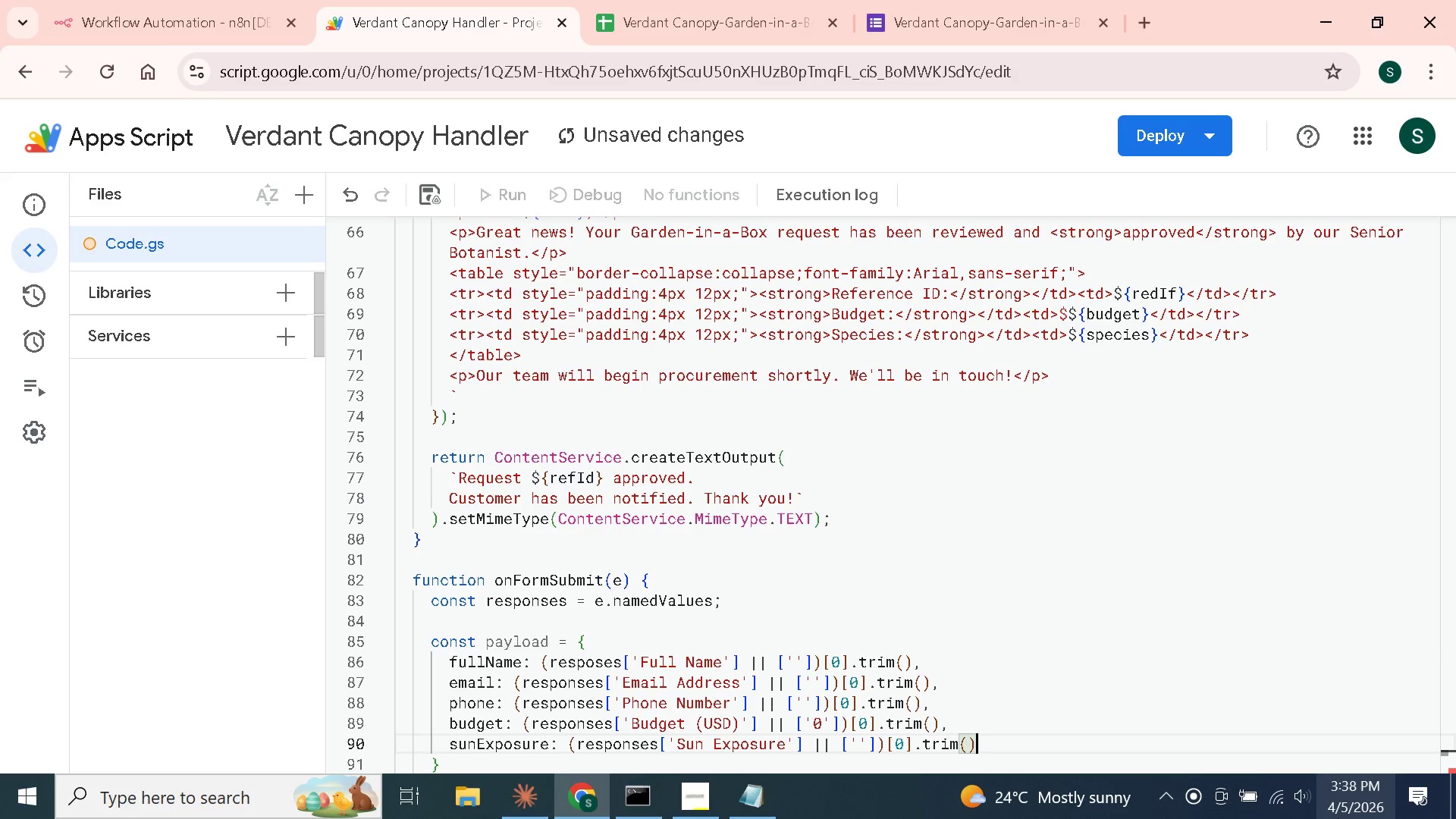 
wait(11.05)
 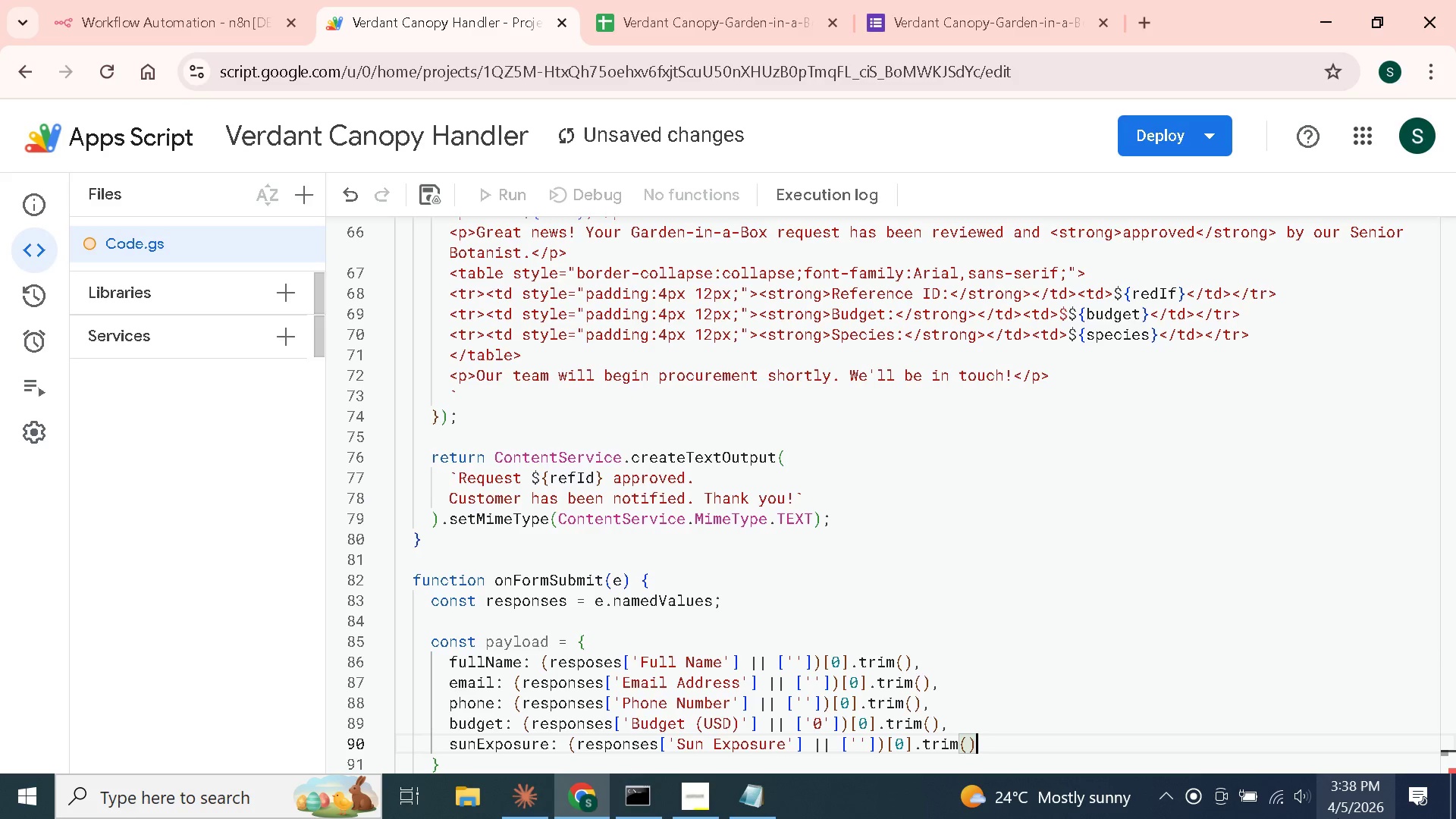 
key(Comma)
 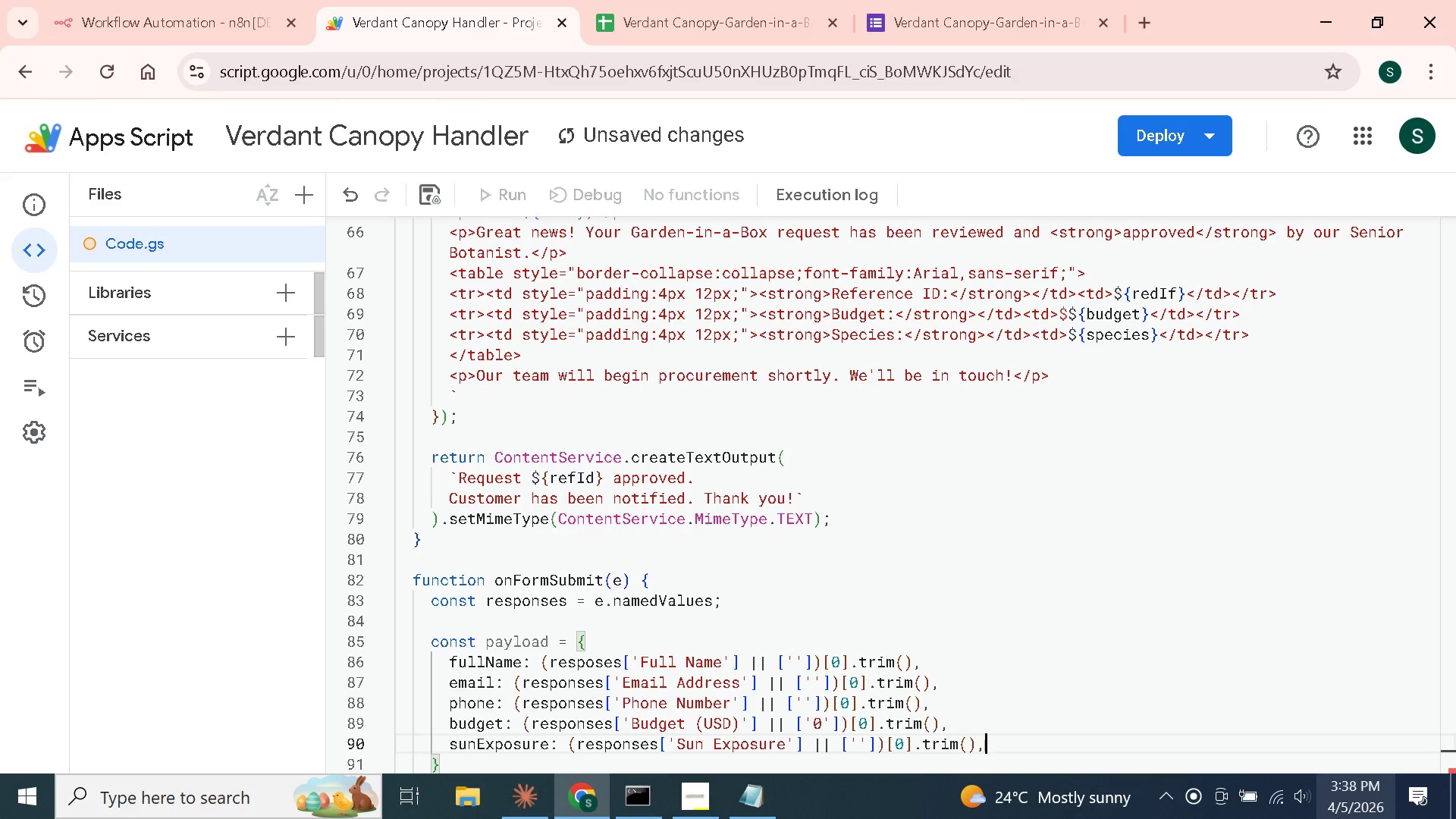 
key(Enter)
 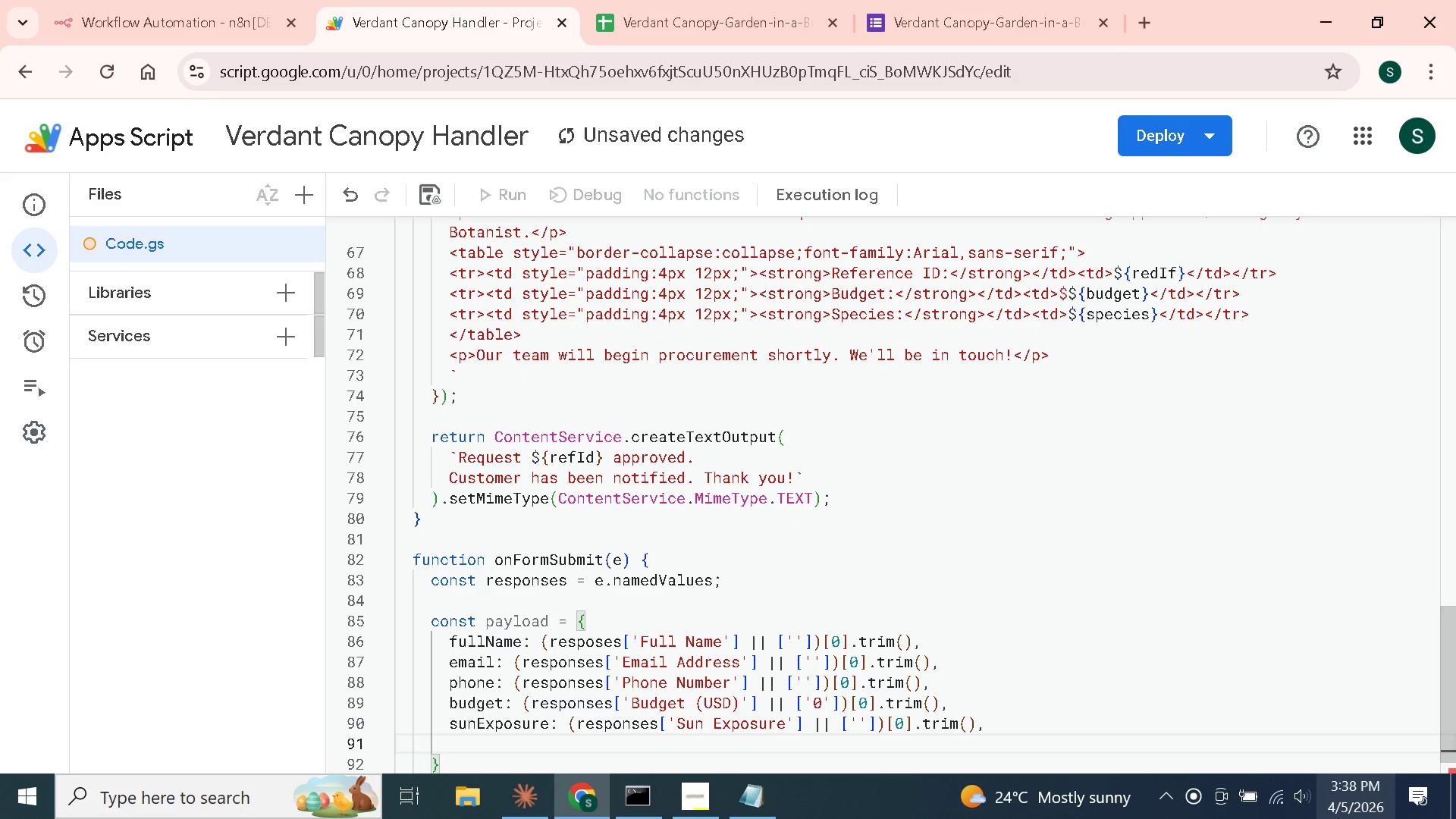 
type(timestamp)
 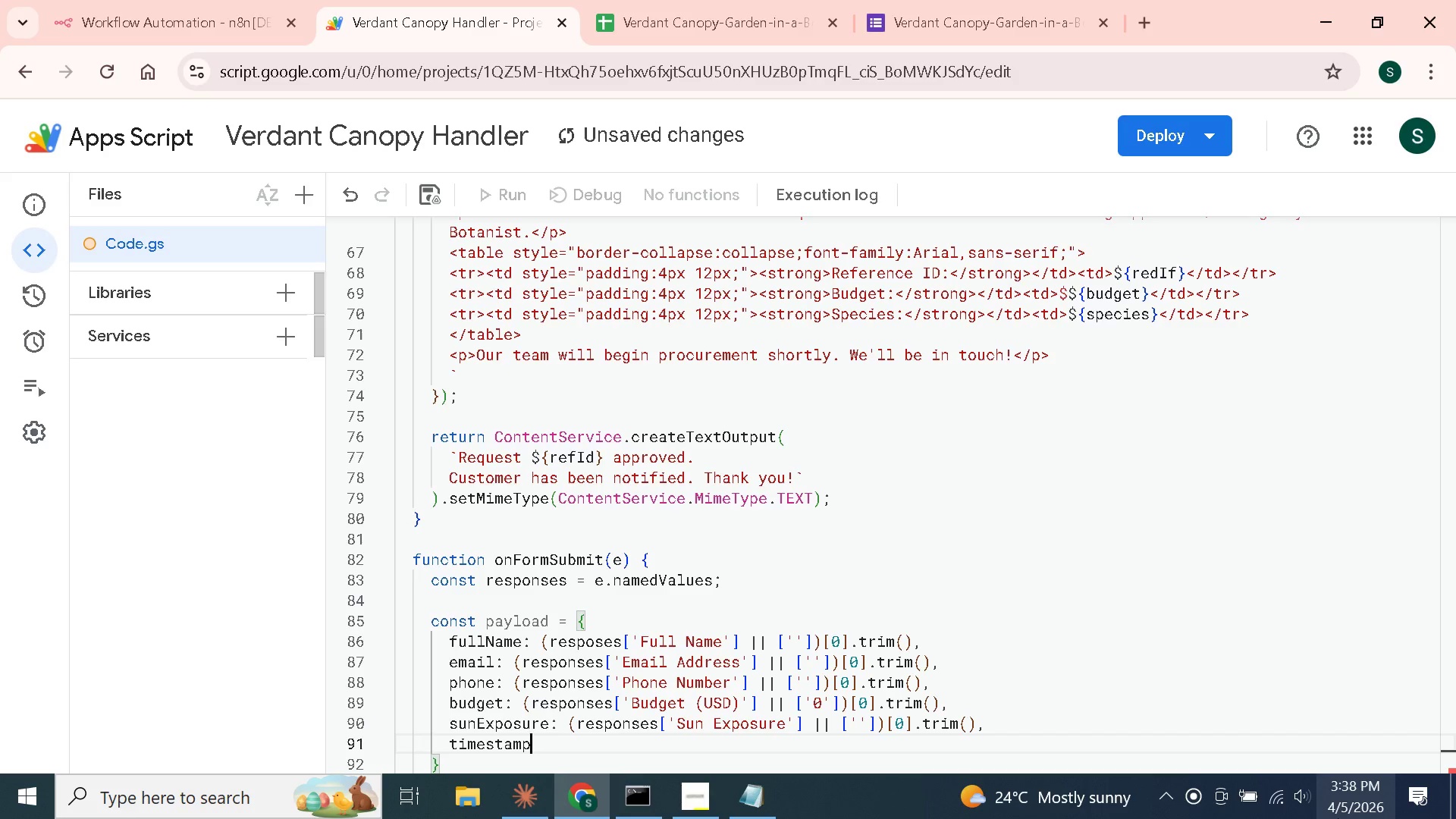 
wait(6.95)
 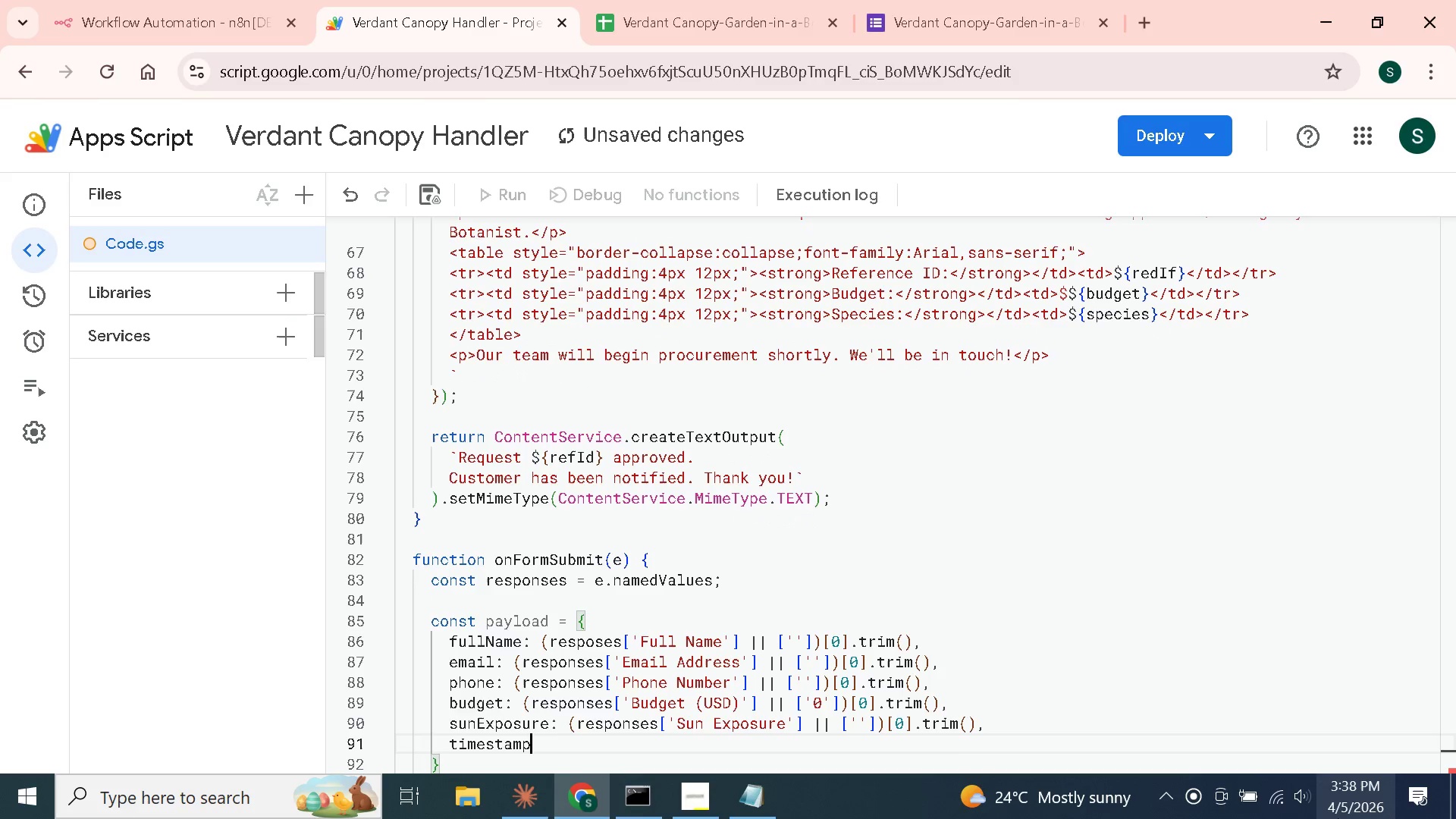 
type(: new Date()
 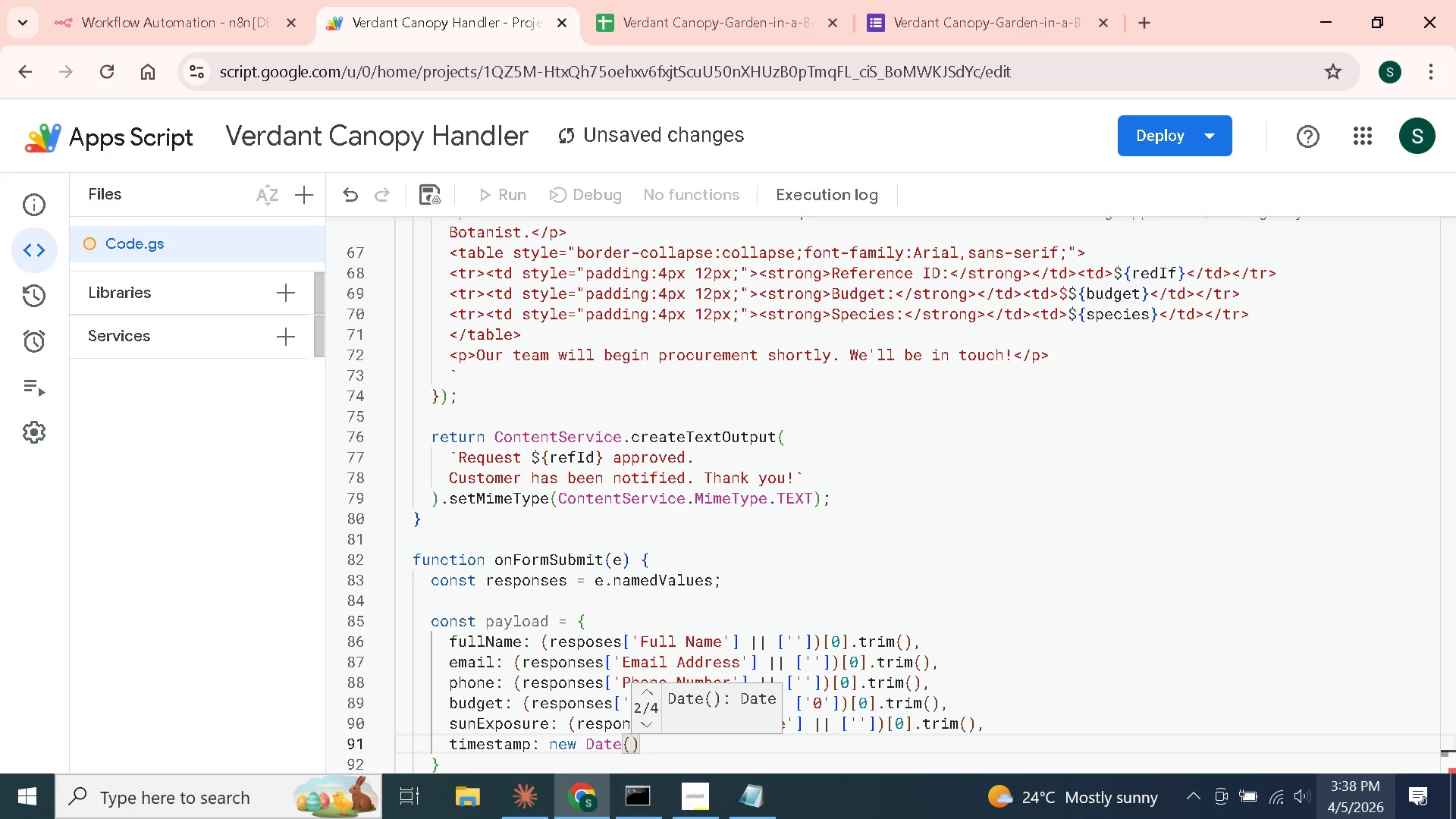 
key(ArrowRight)
 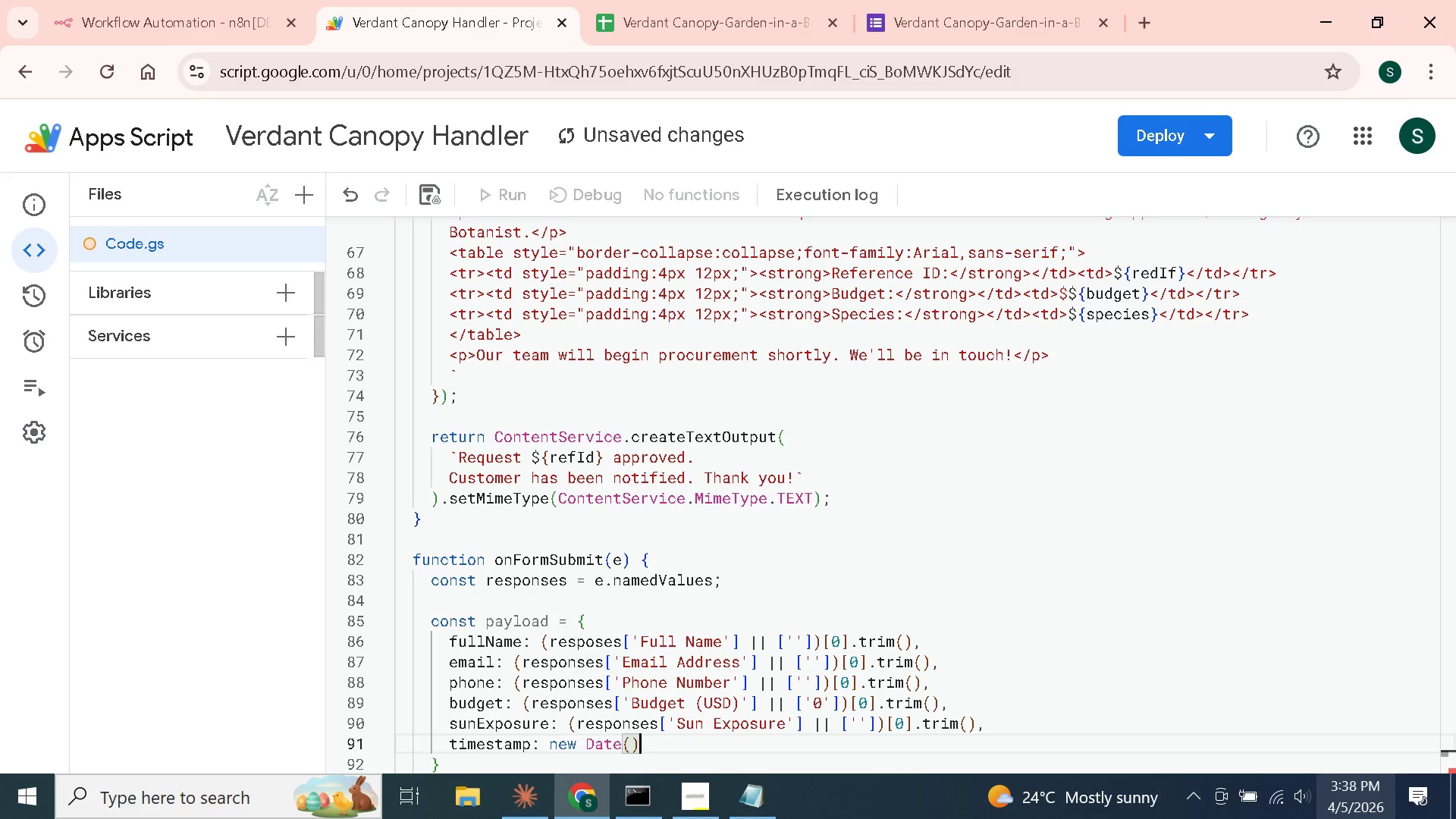 
type(.toISOString)
 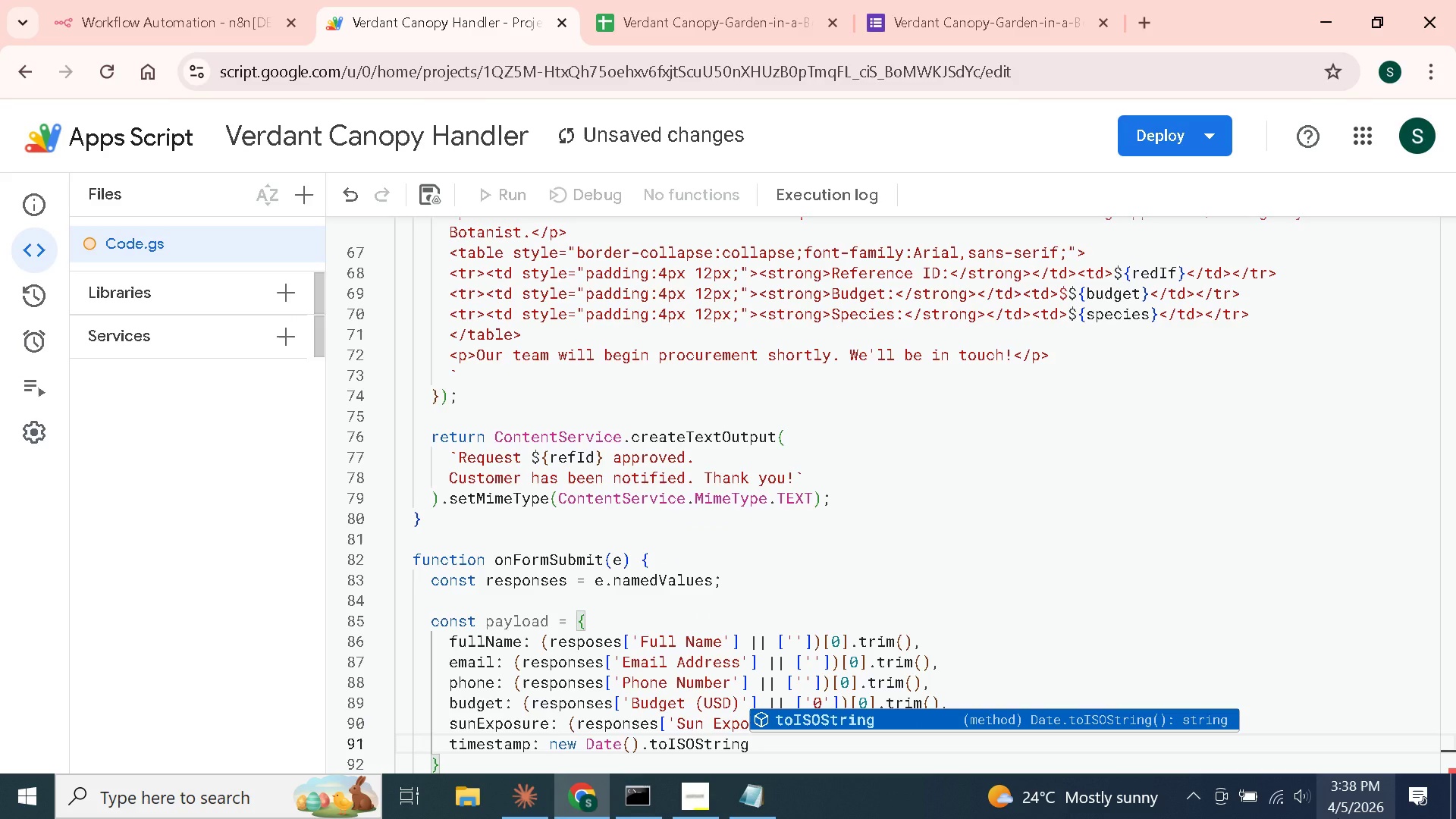 
wait(9.77)
 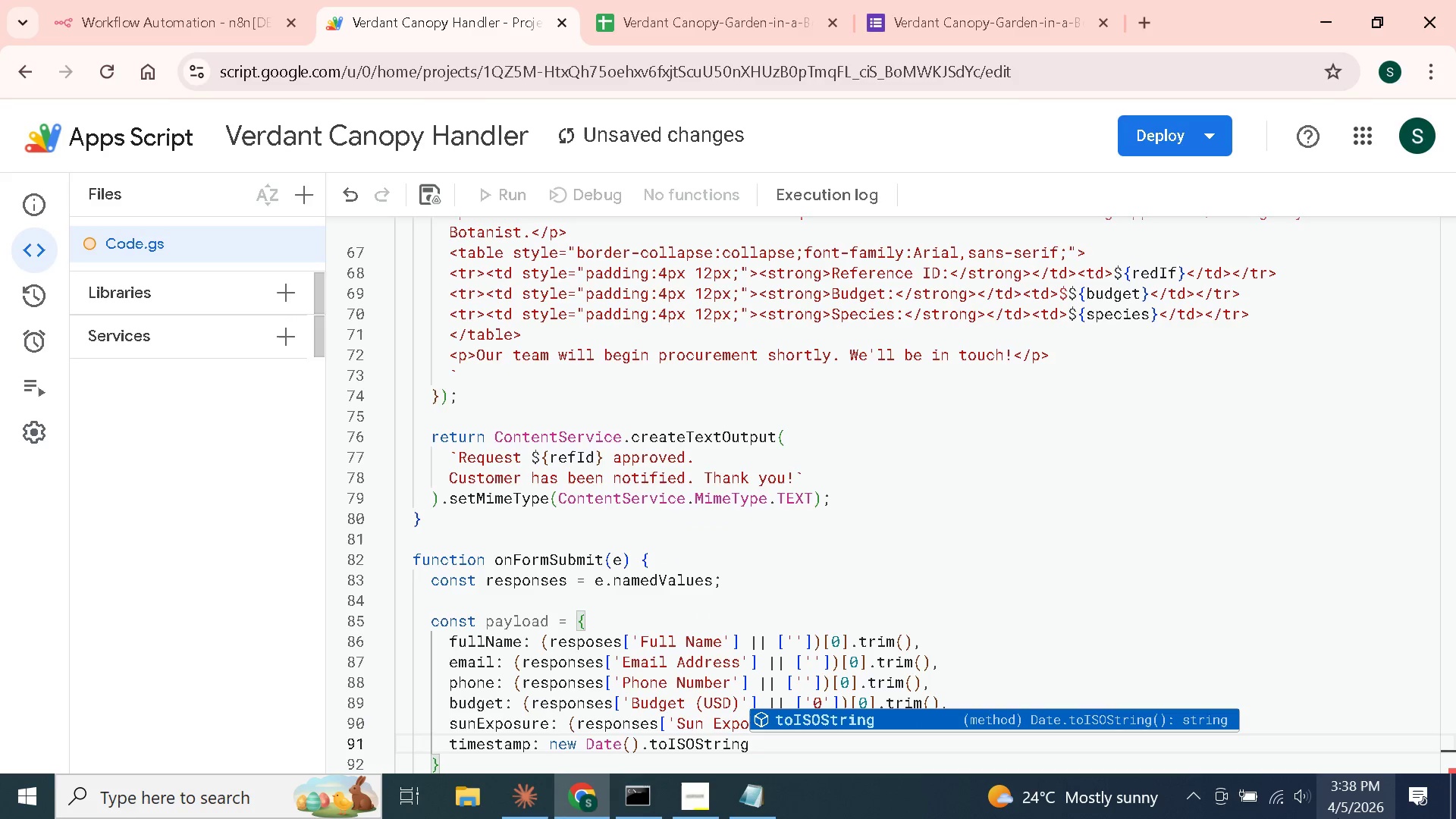 
key(Shift+9)
 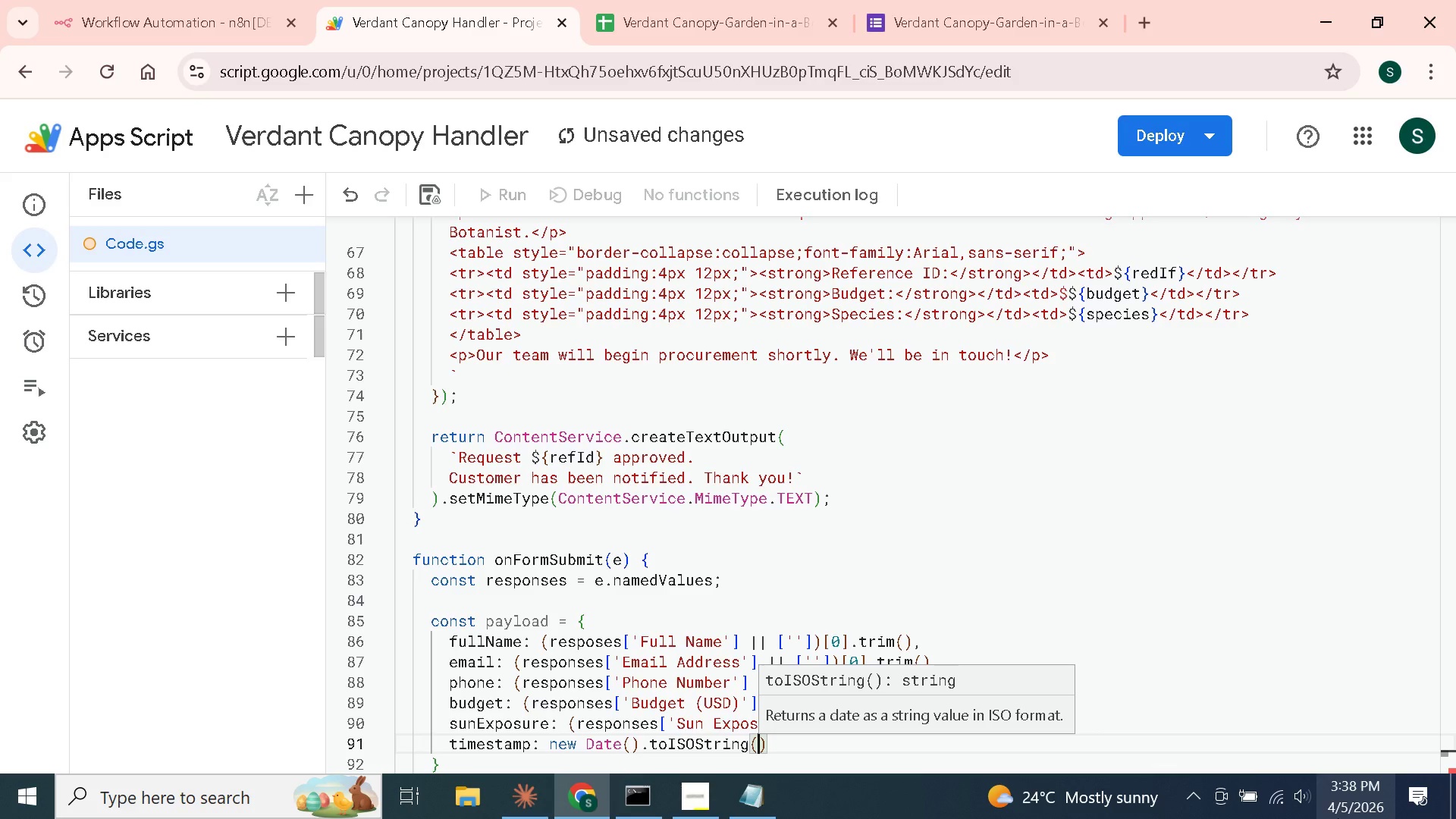 
key(ArrowRight)
 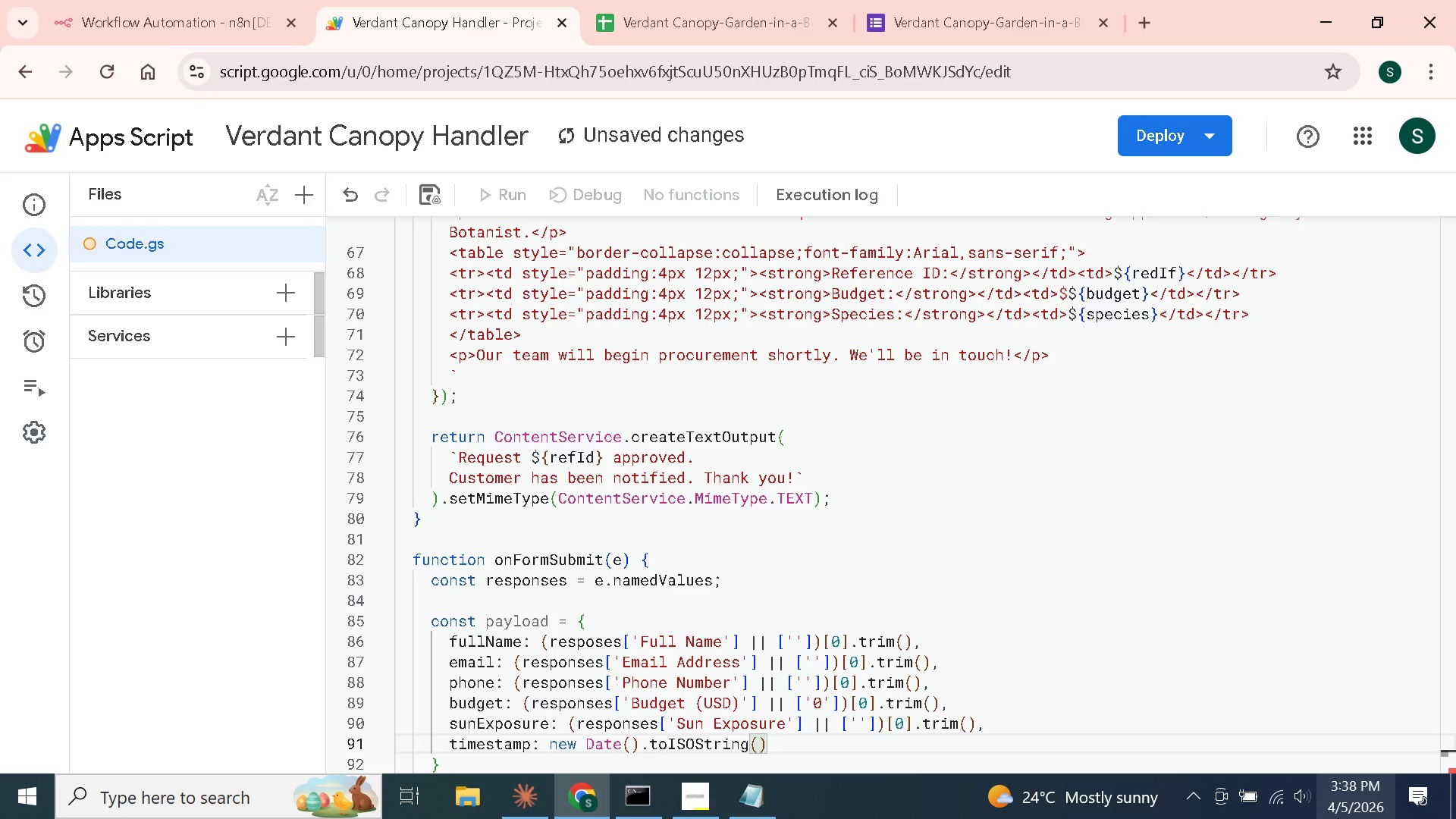 
wait(17.3)
 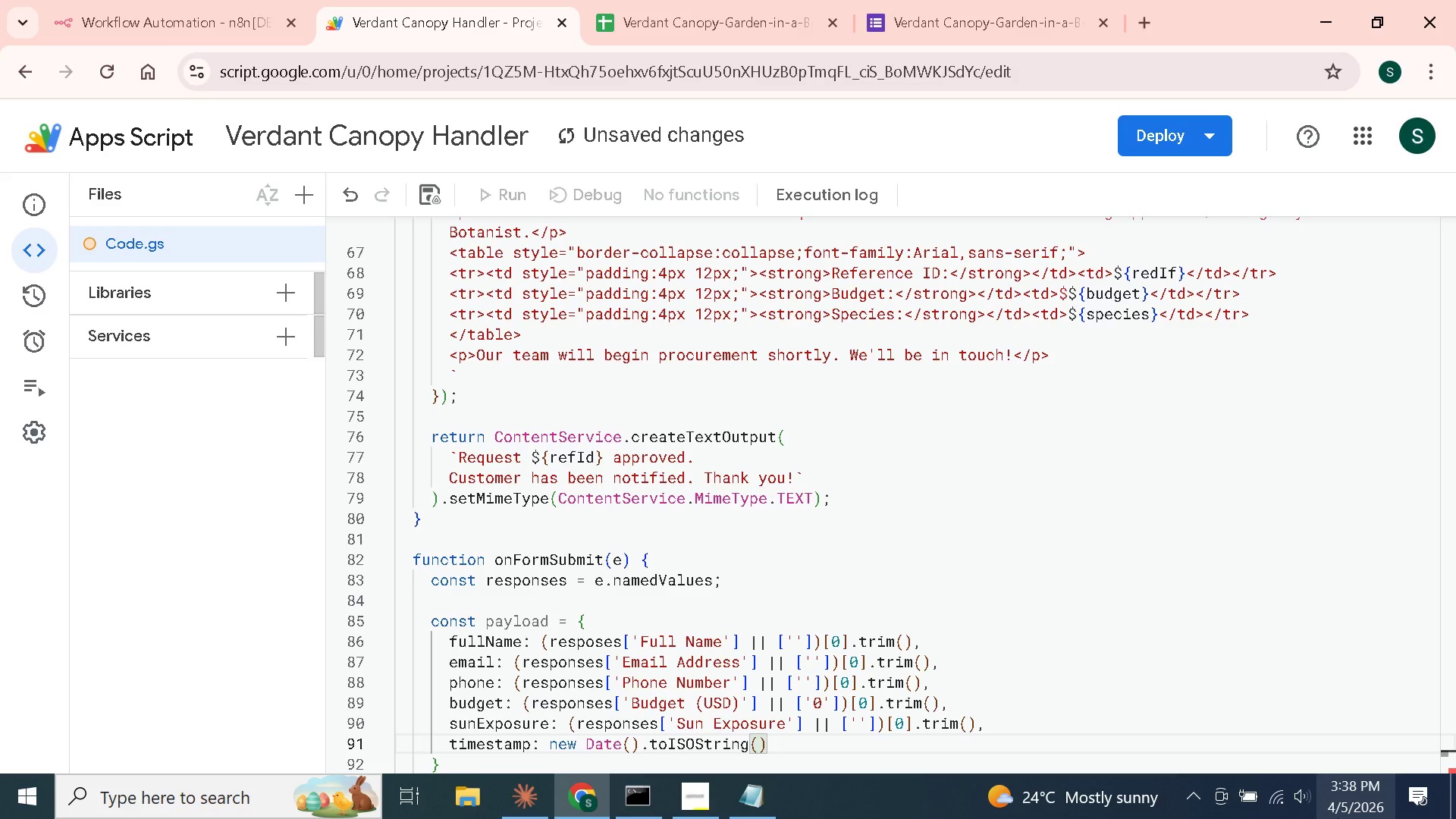 
key(Enter)
 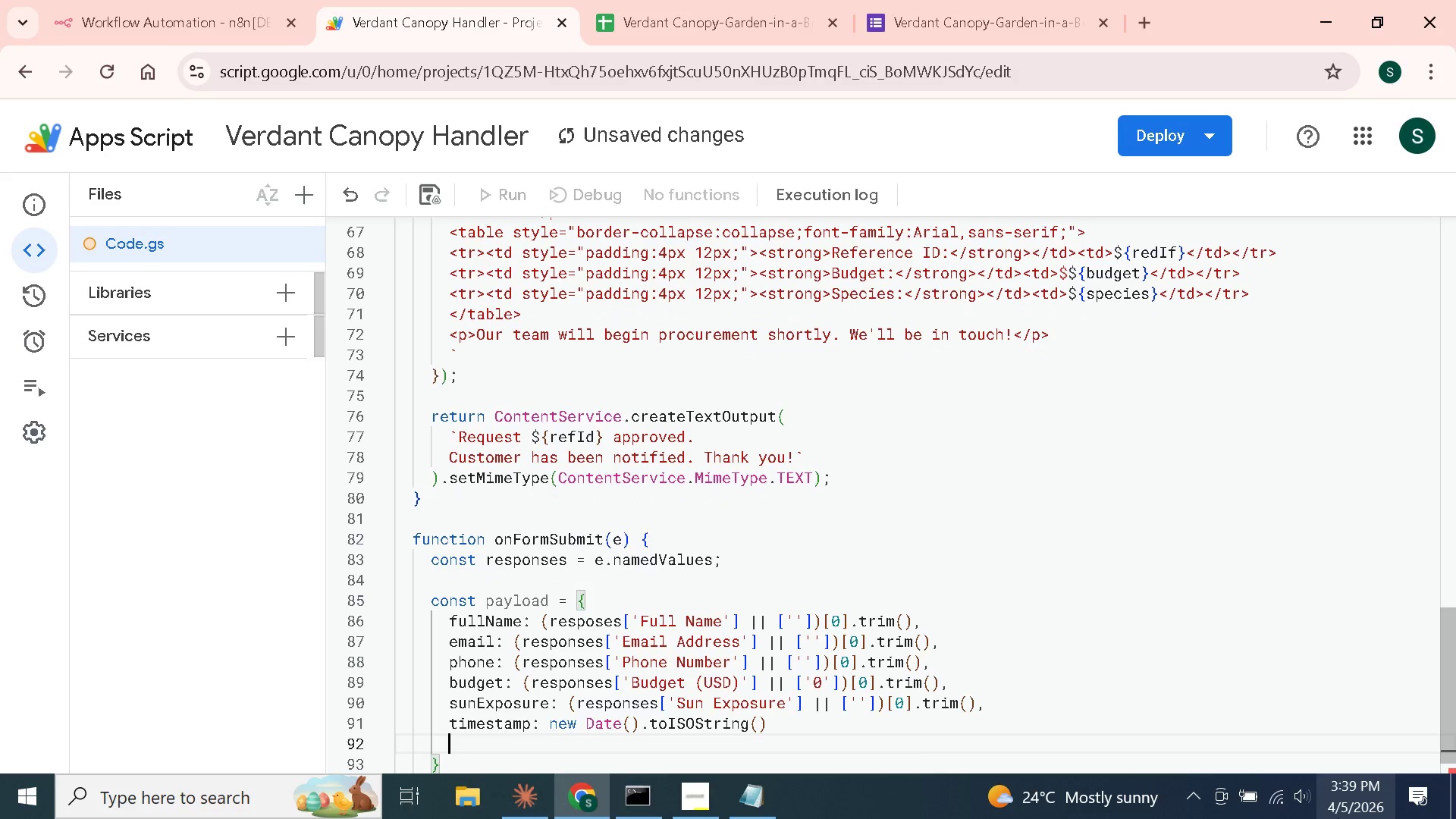 
key(Shift+BracketRight)
 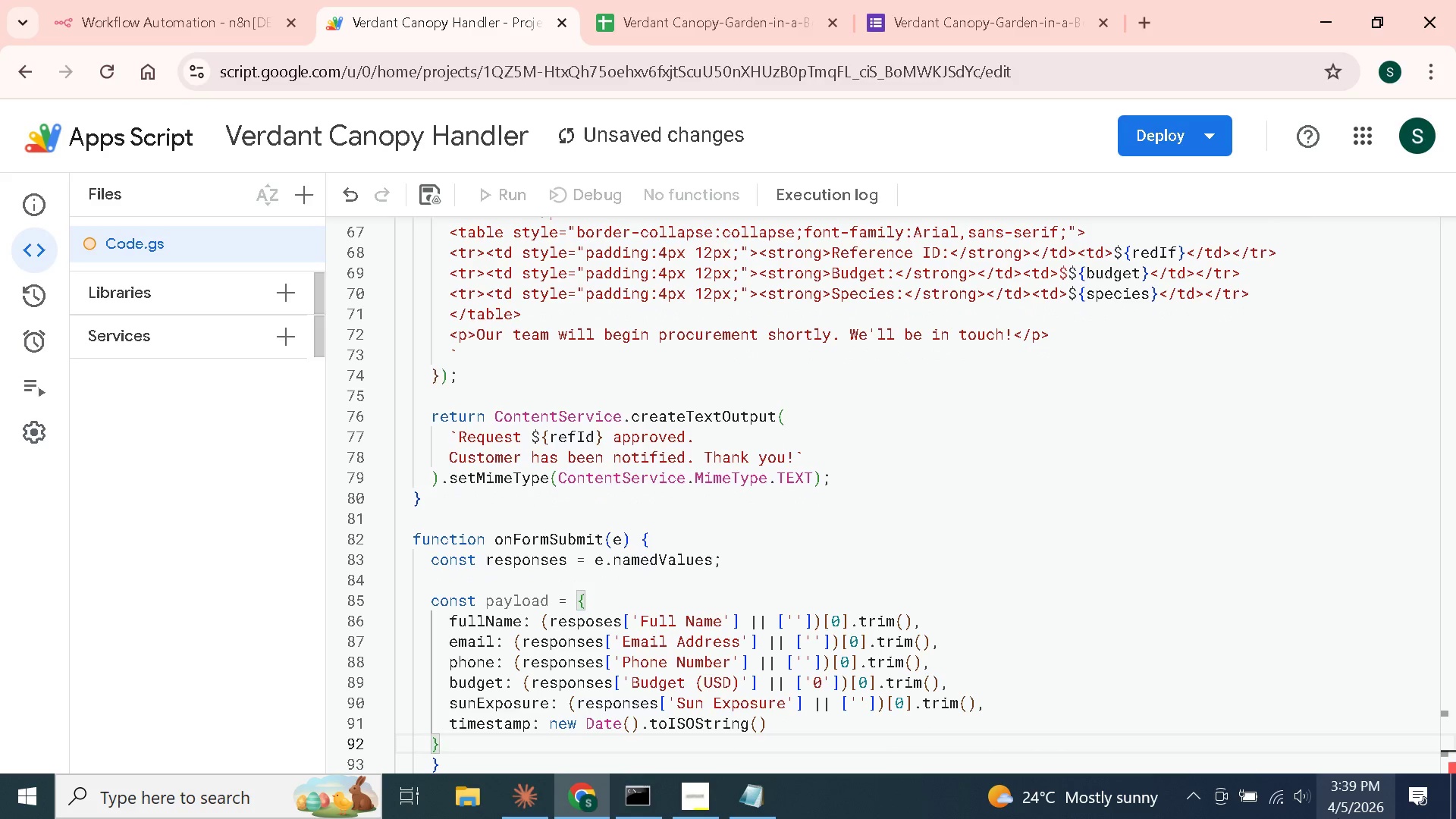 
key(Backspace)
 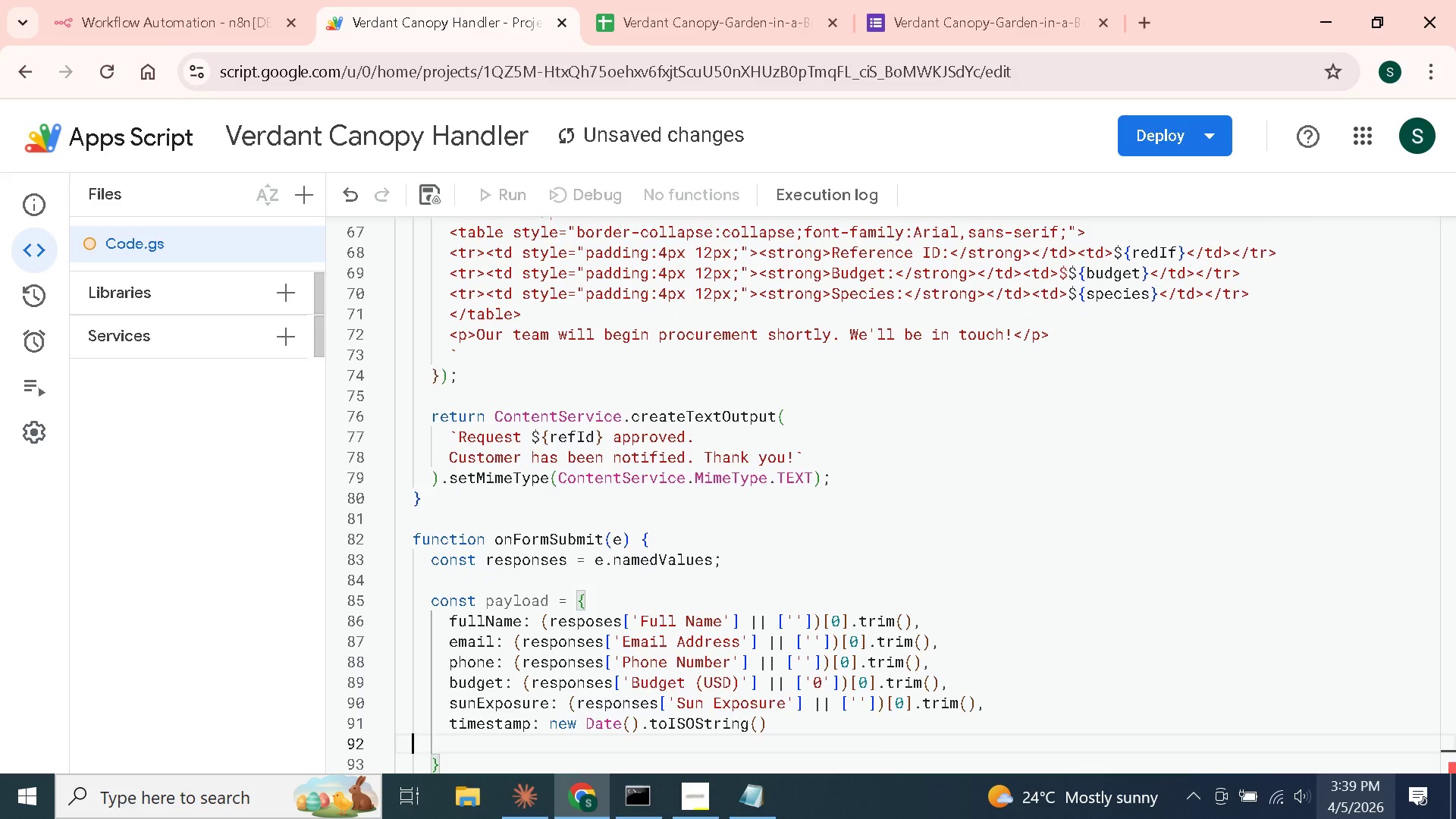 
key(Backspace)
 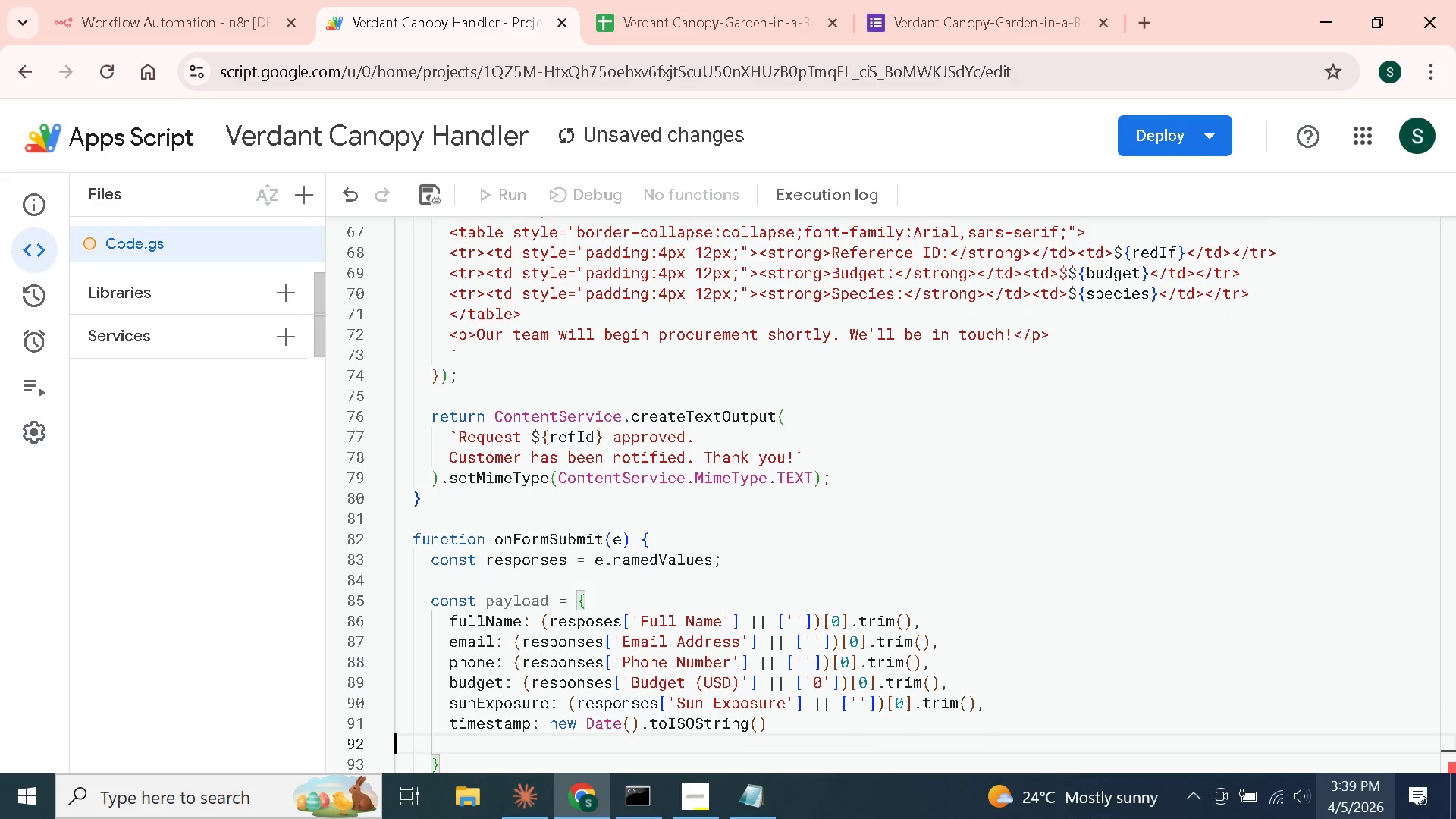 
key(Backspace)
 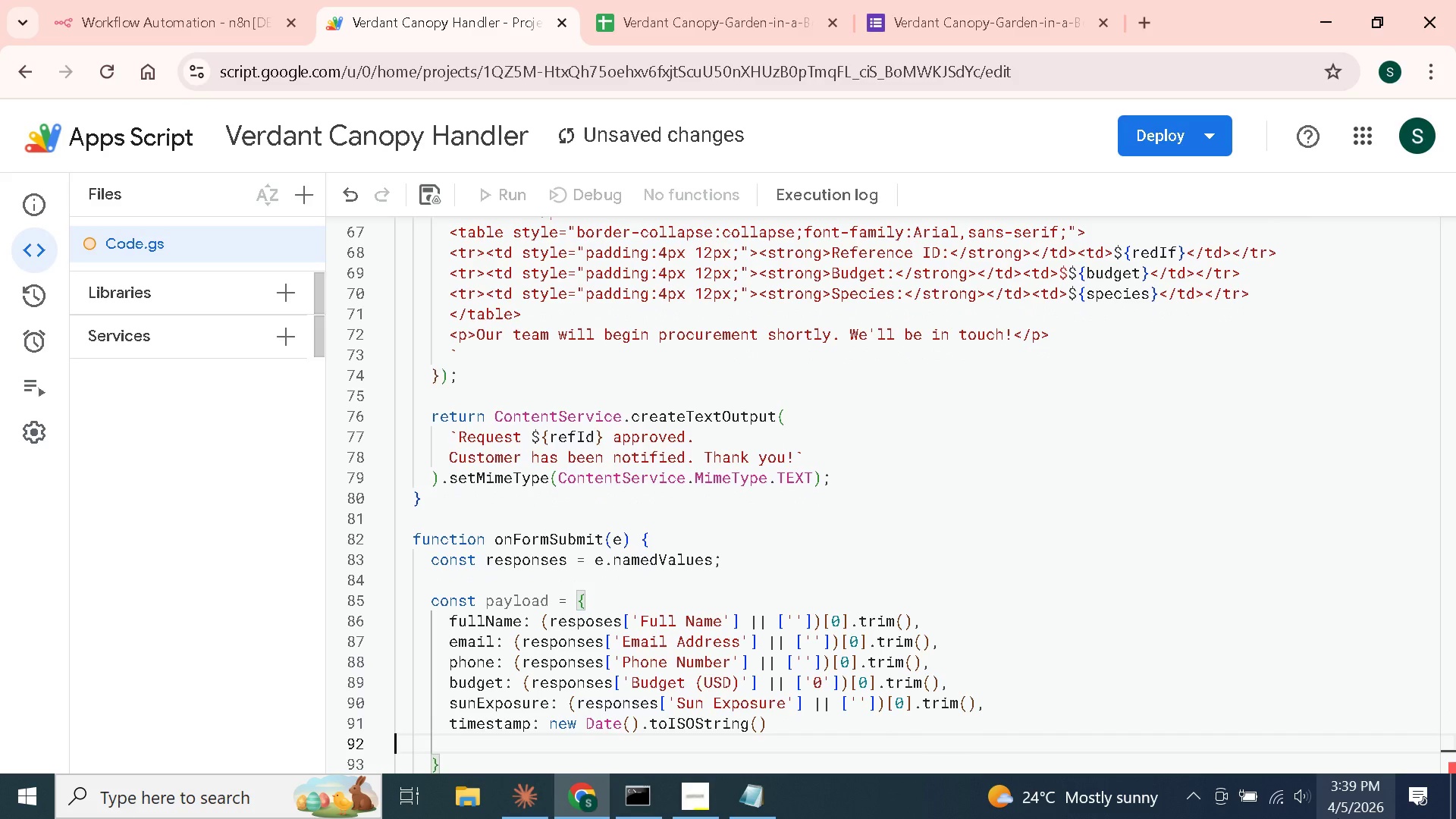 
key(Backspace)
 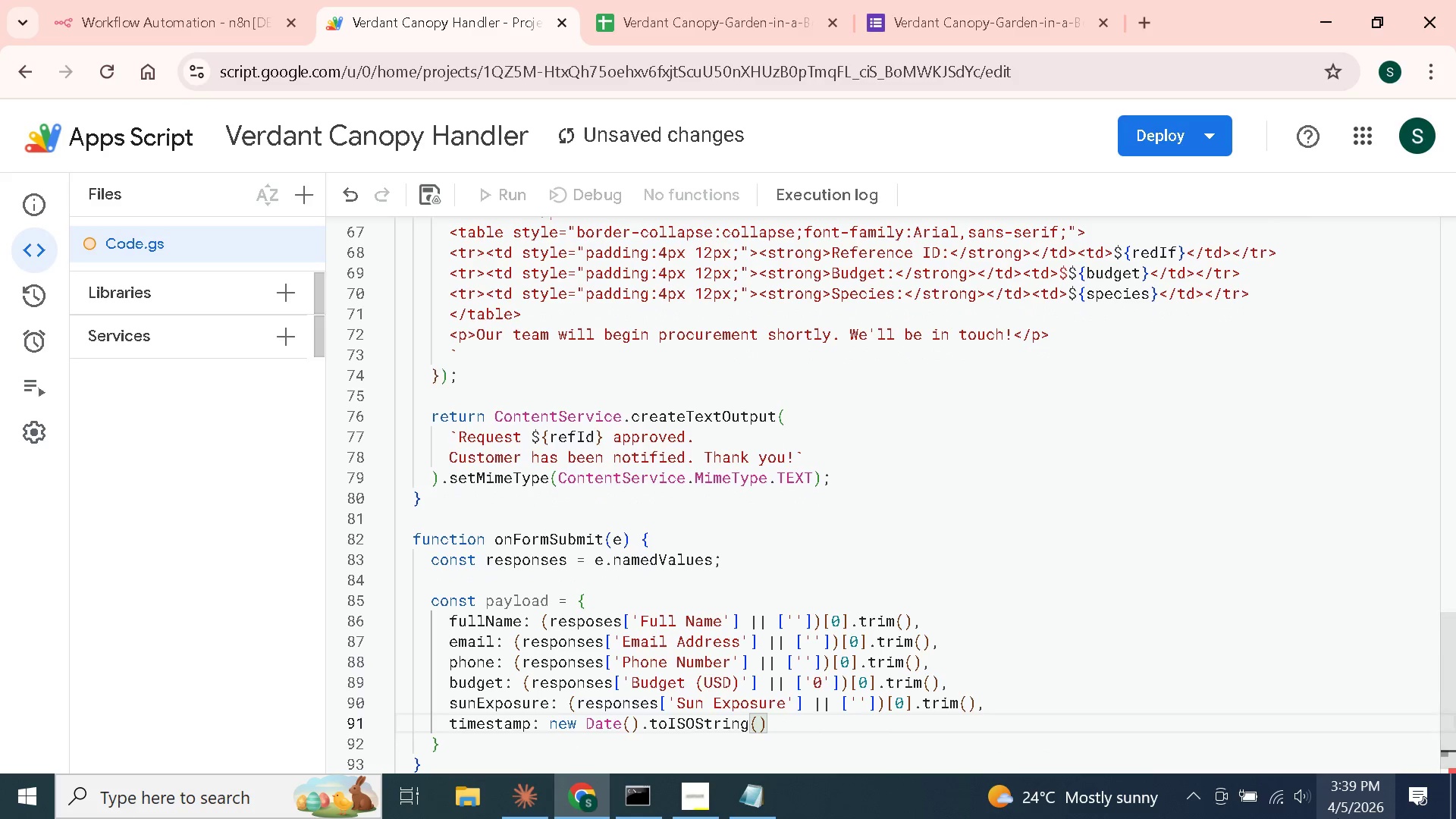 
key(ArrowDown)
 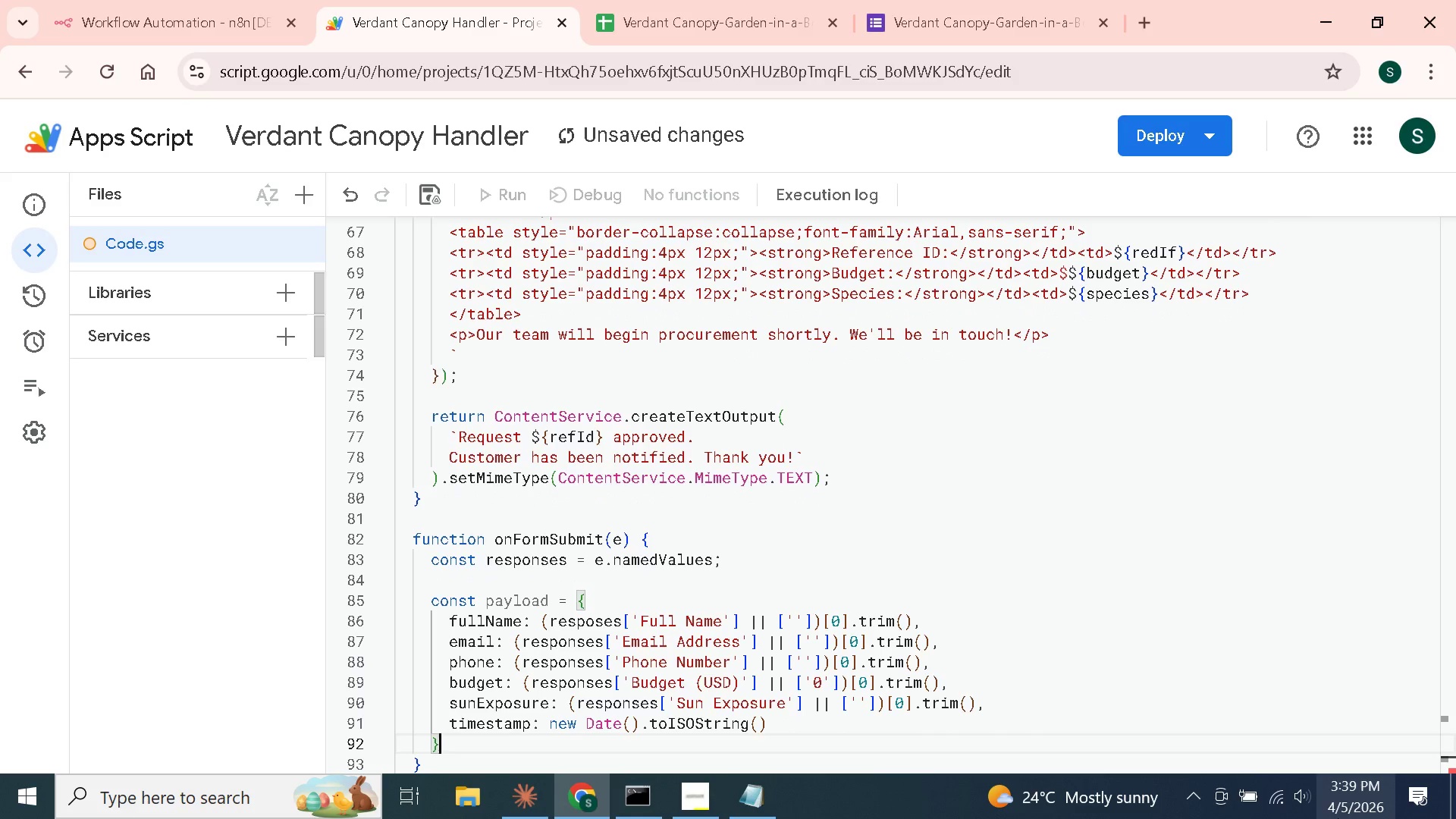 
key(Semicolon)
 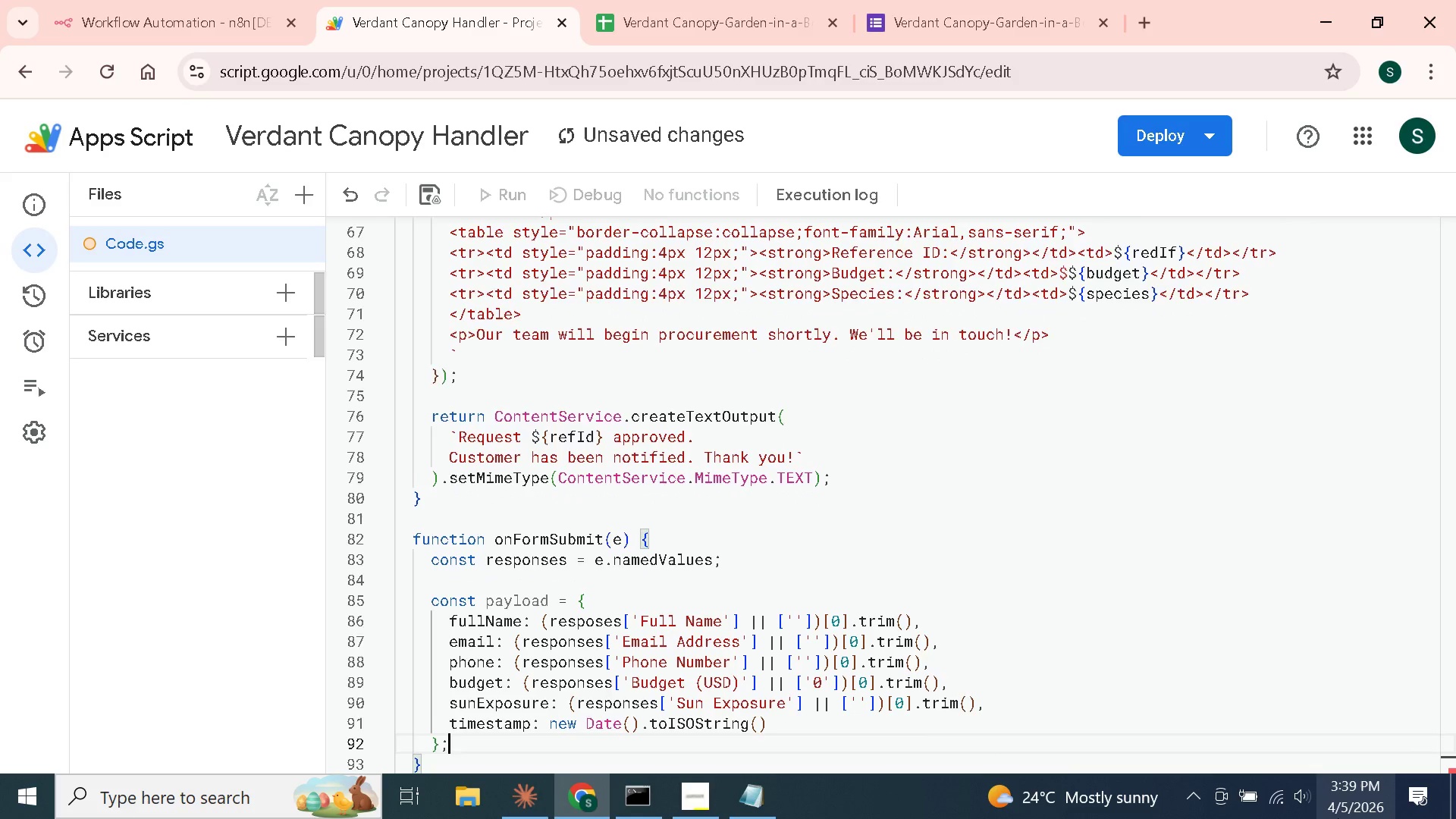 
key(Enter)
 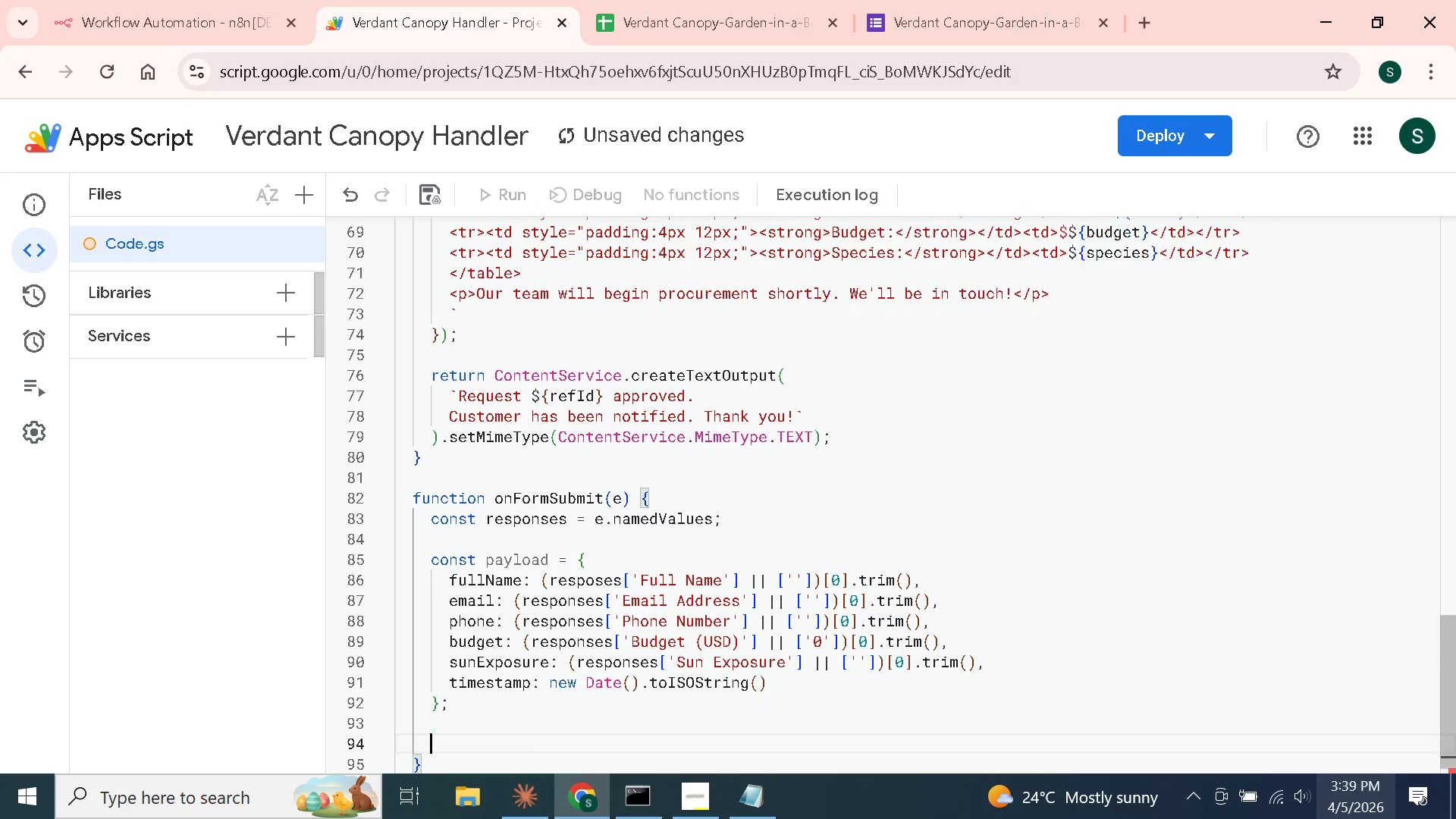 
key(Enter)
 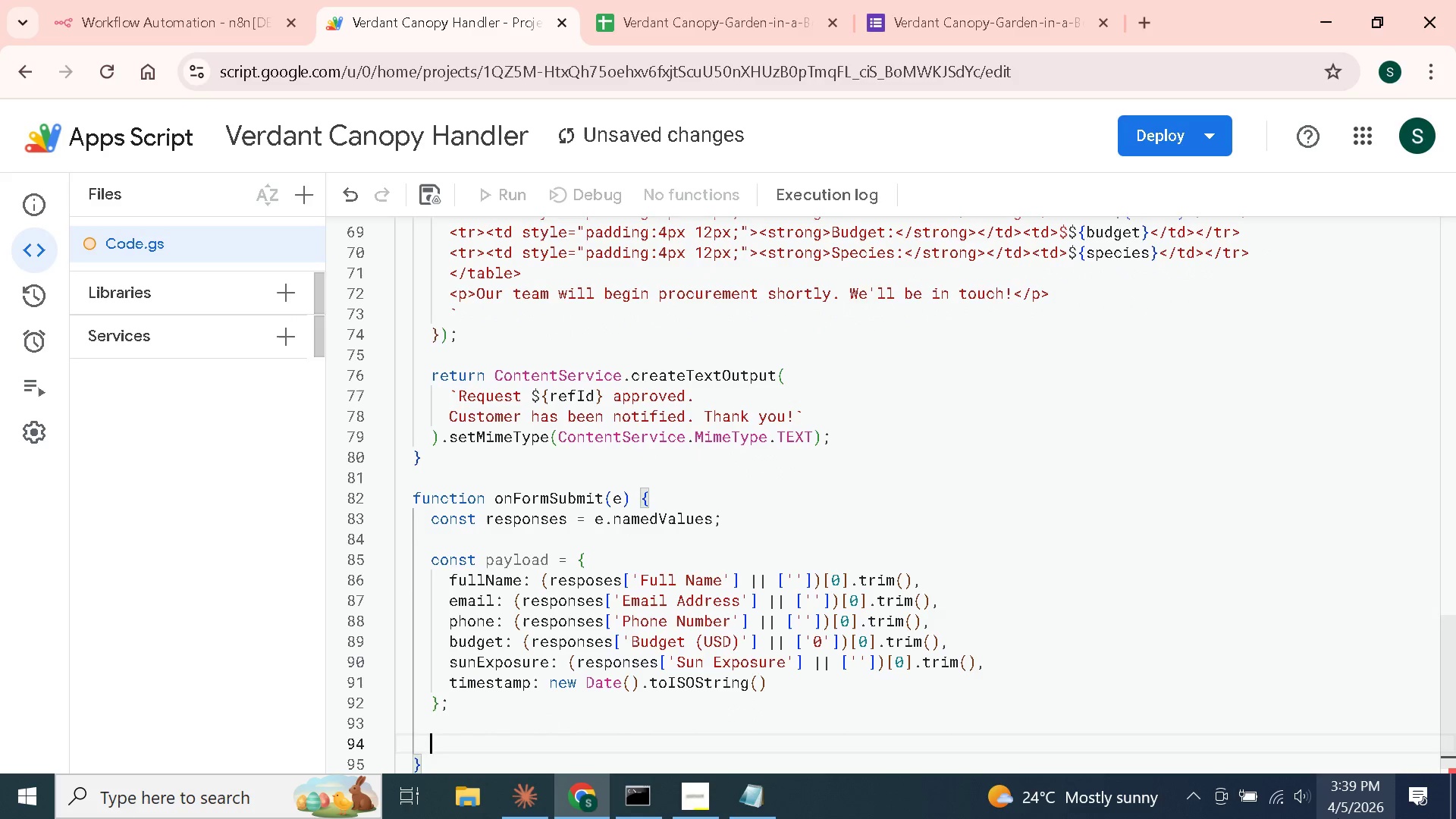 
type(const iptions = {)
 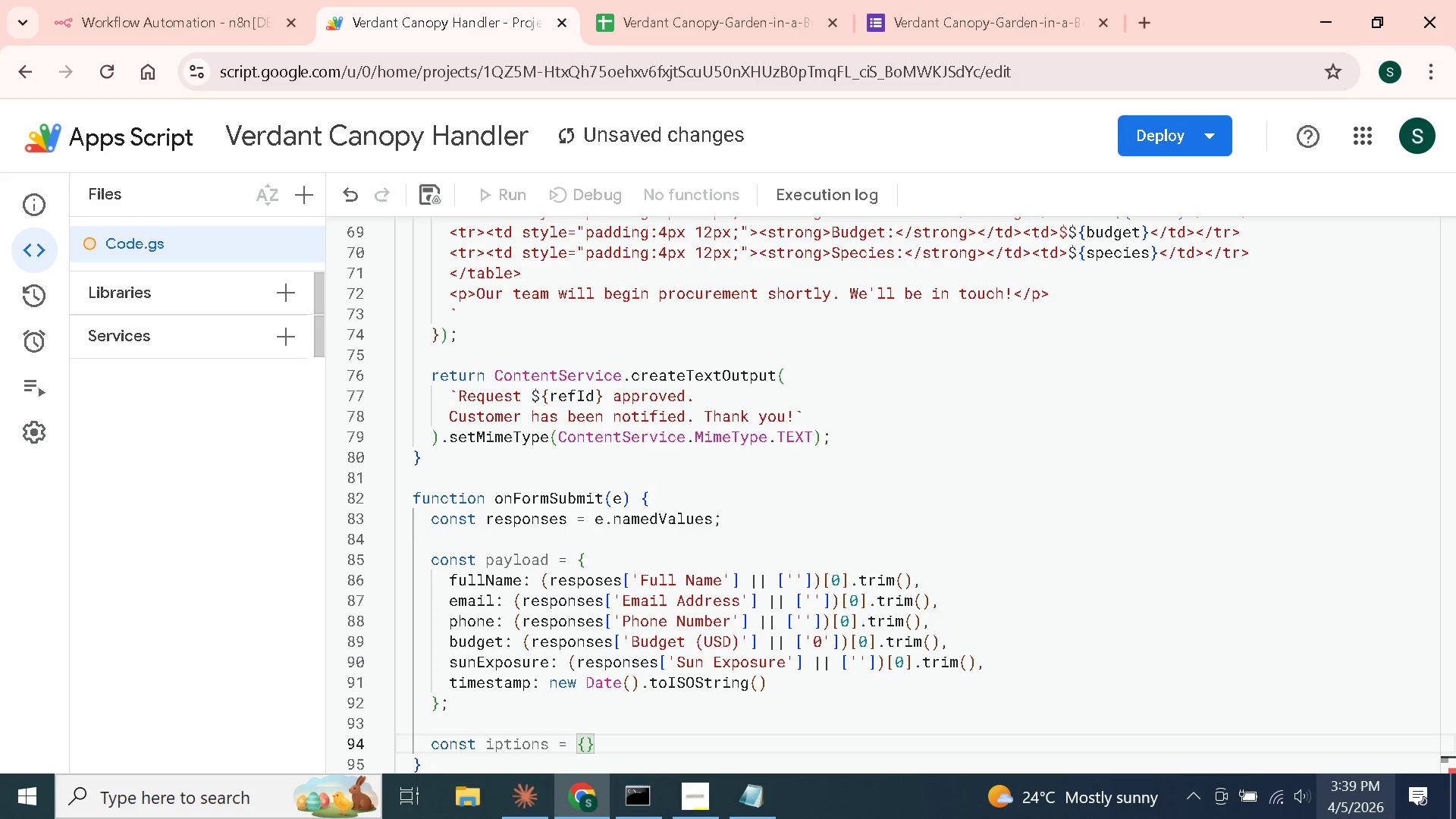 
key(Enter)
 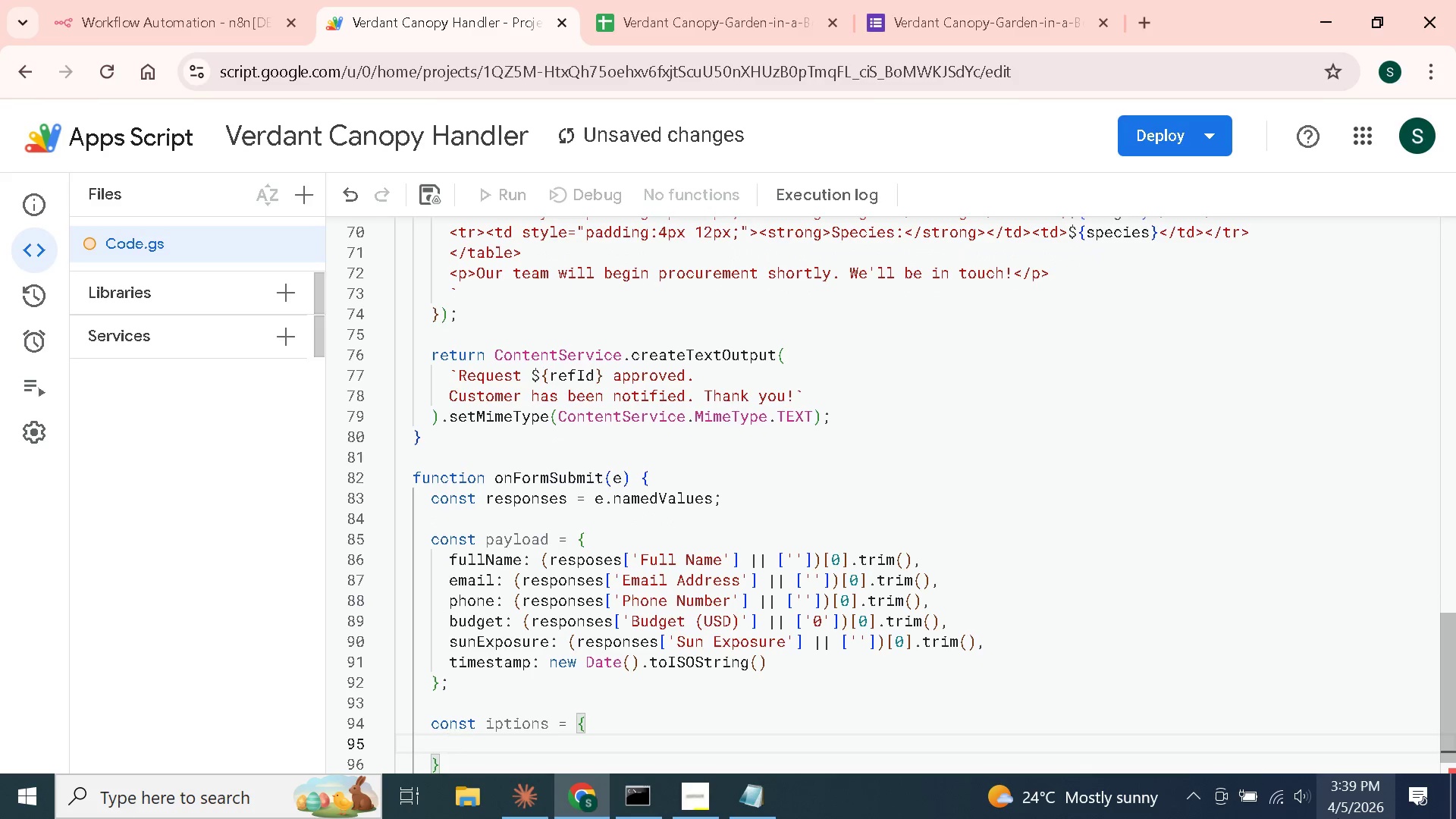 
type(method: 'post)
 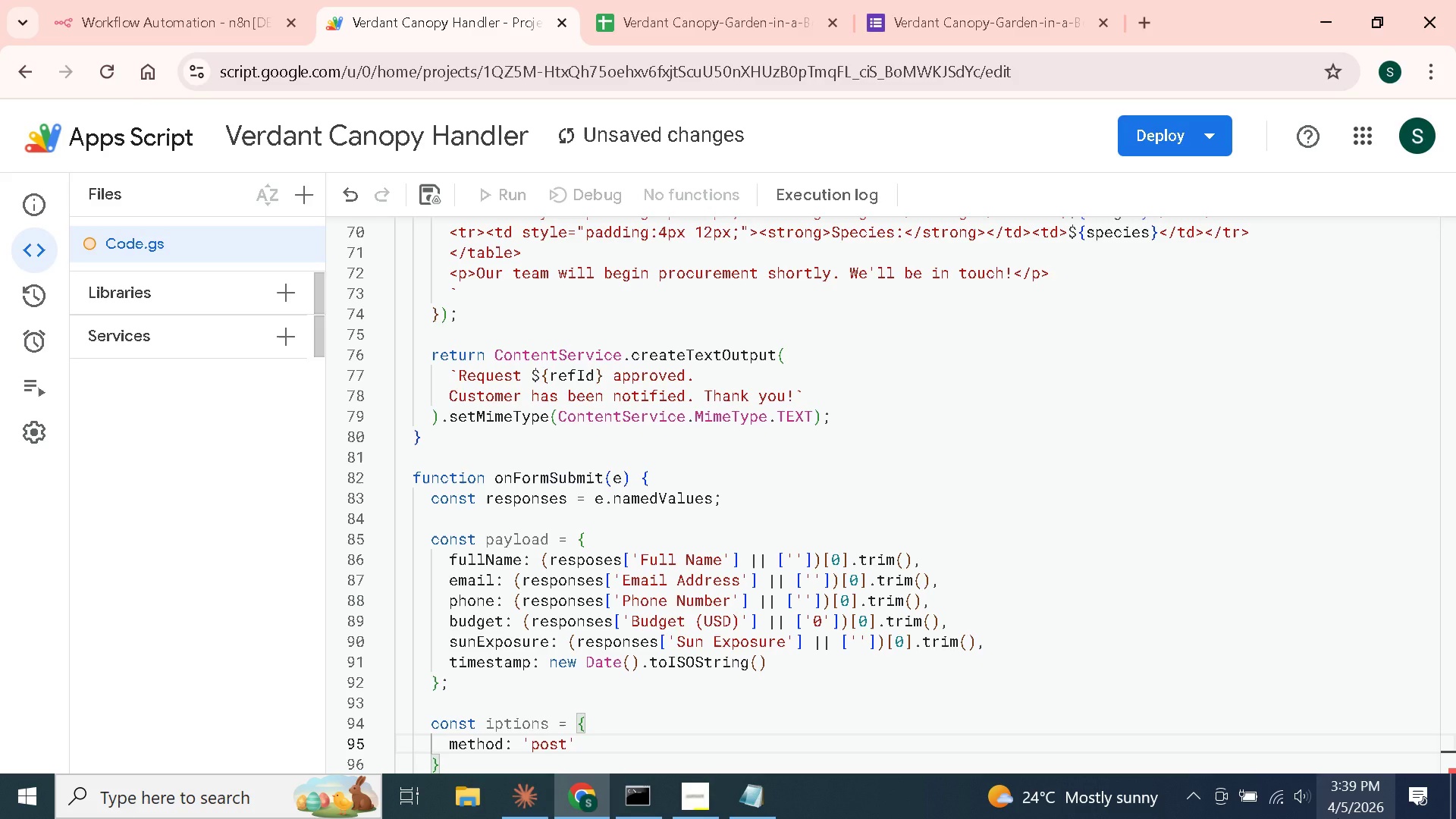 
key(ArrowRight)
 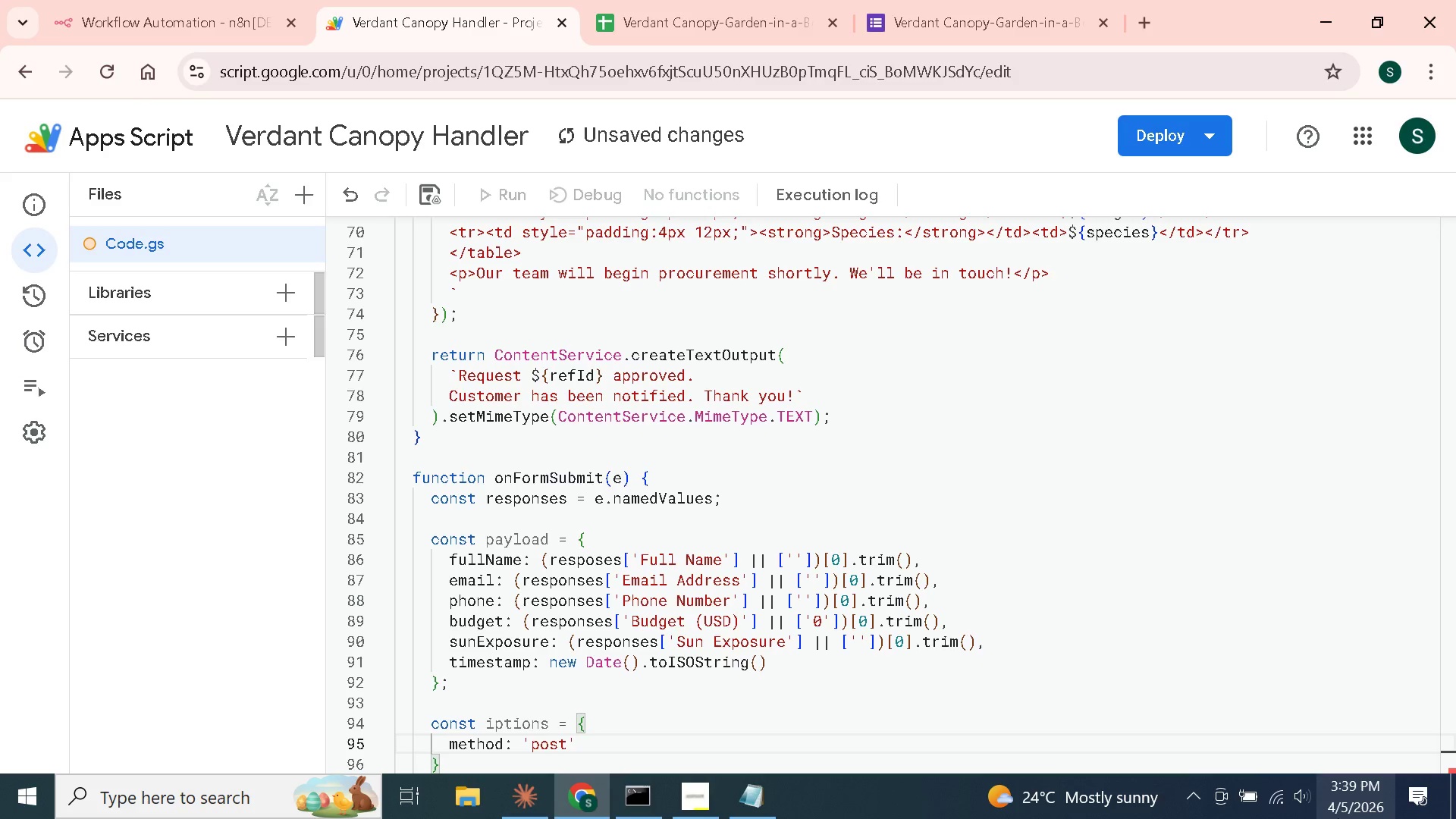 
key(Comma)
 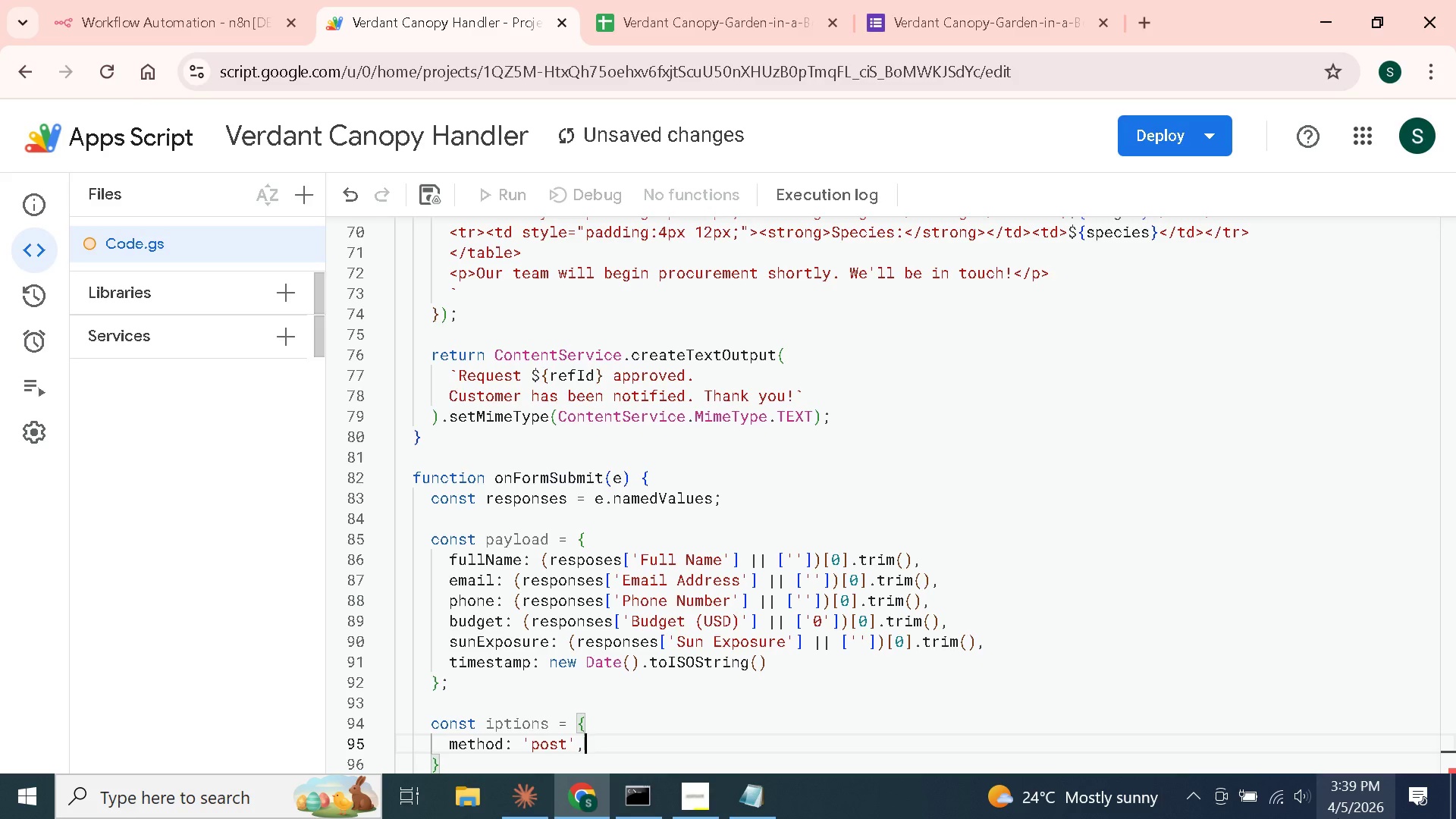 
key(Enter)
 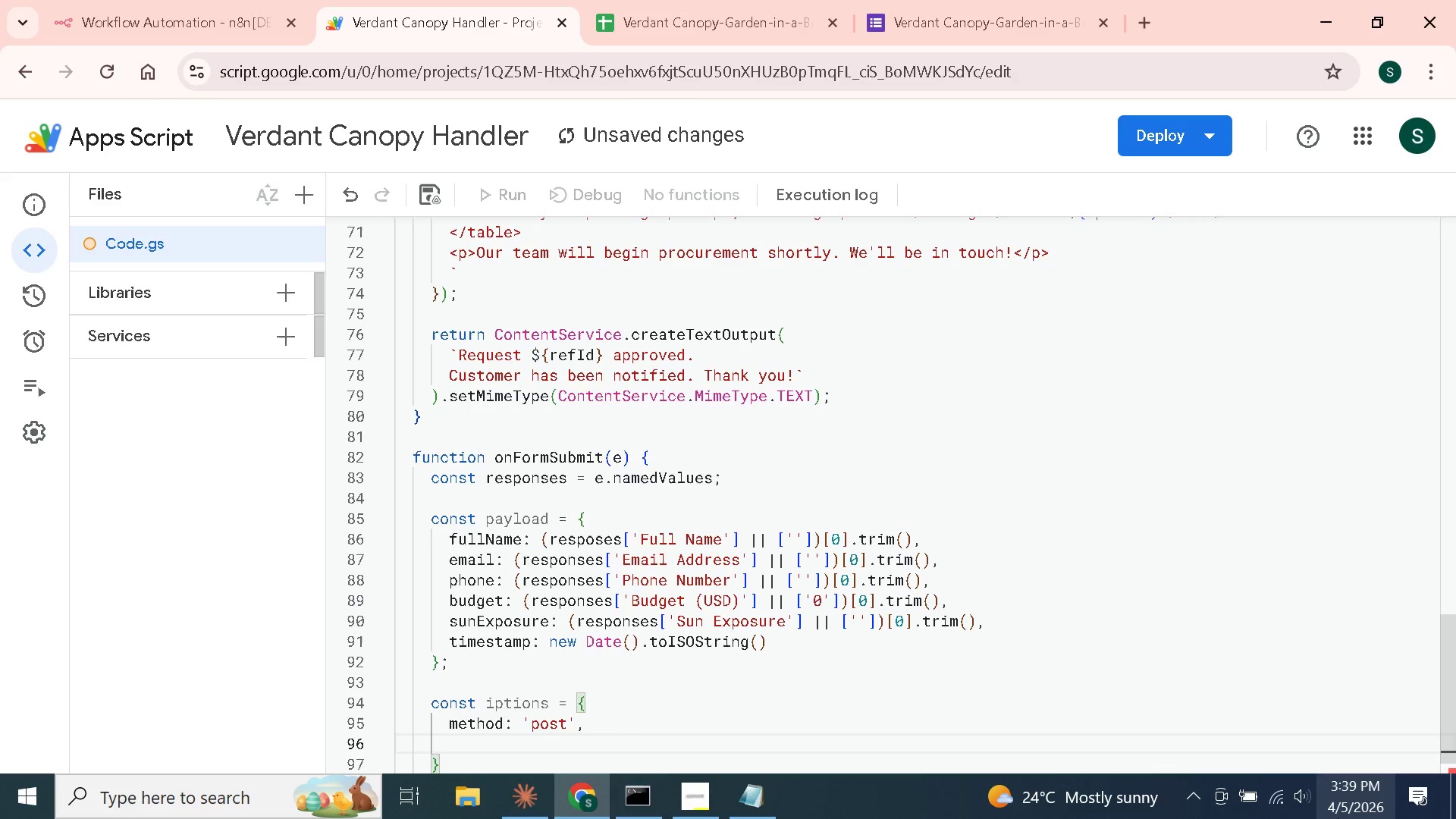 
type(constet)
key(Backspace)
key(Backspace)
key(Backspace)
key(Backspace)
type(tentType: ')
 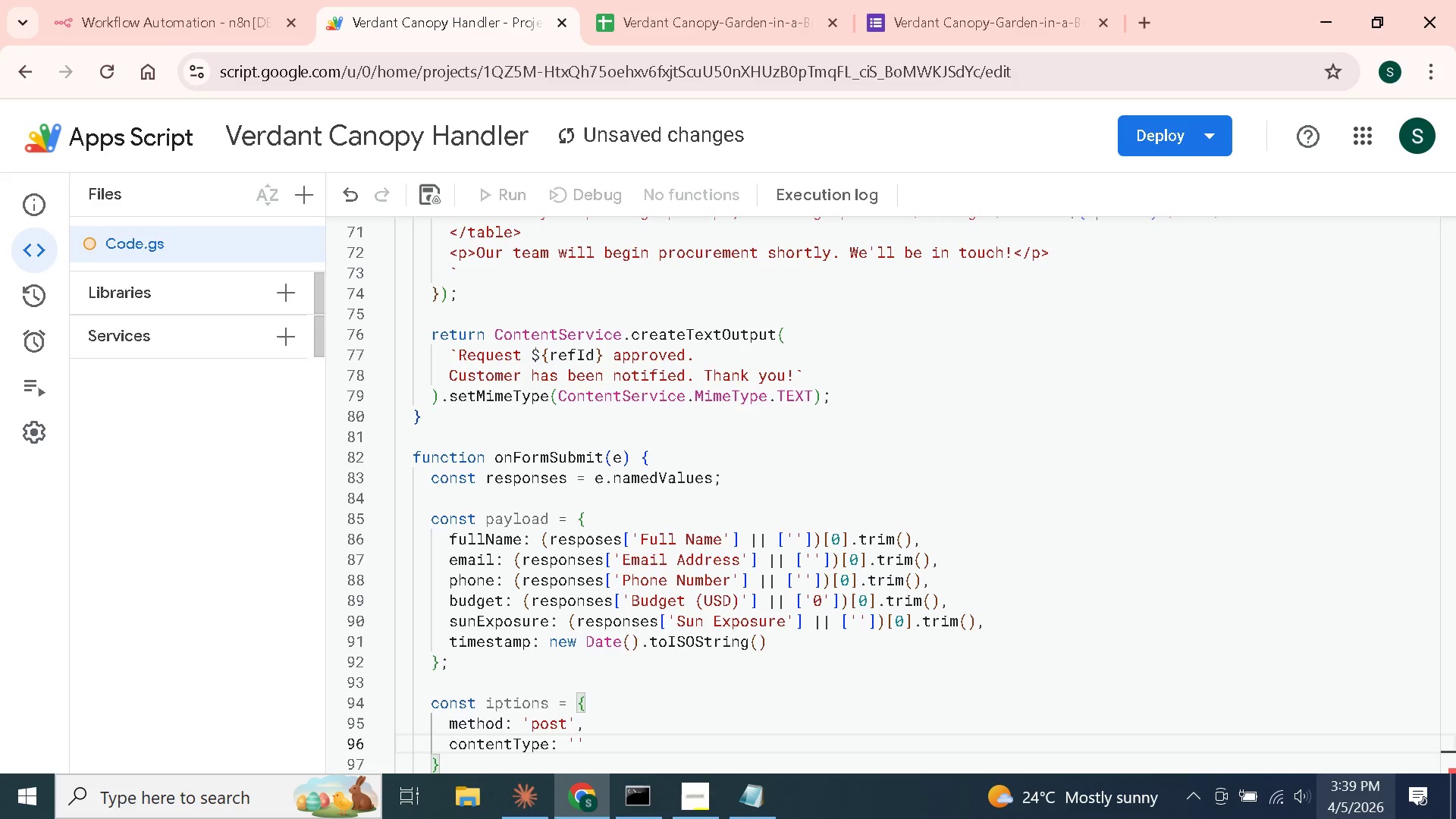 
wait(7.89)
 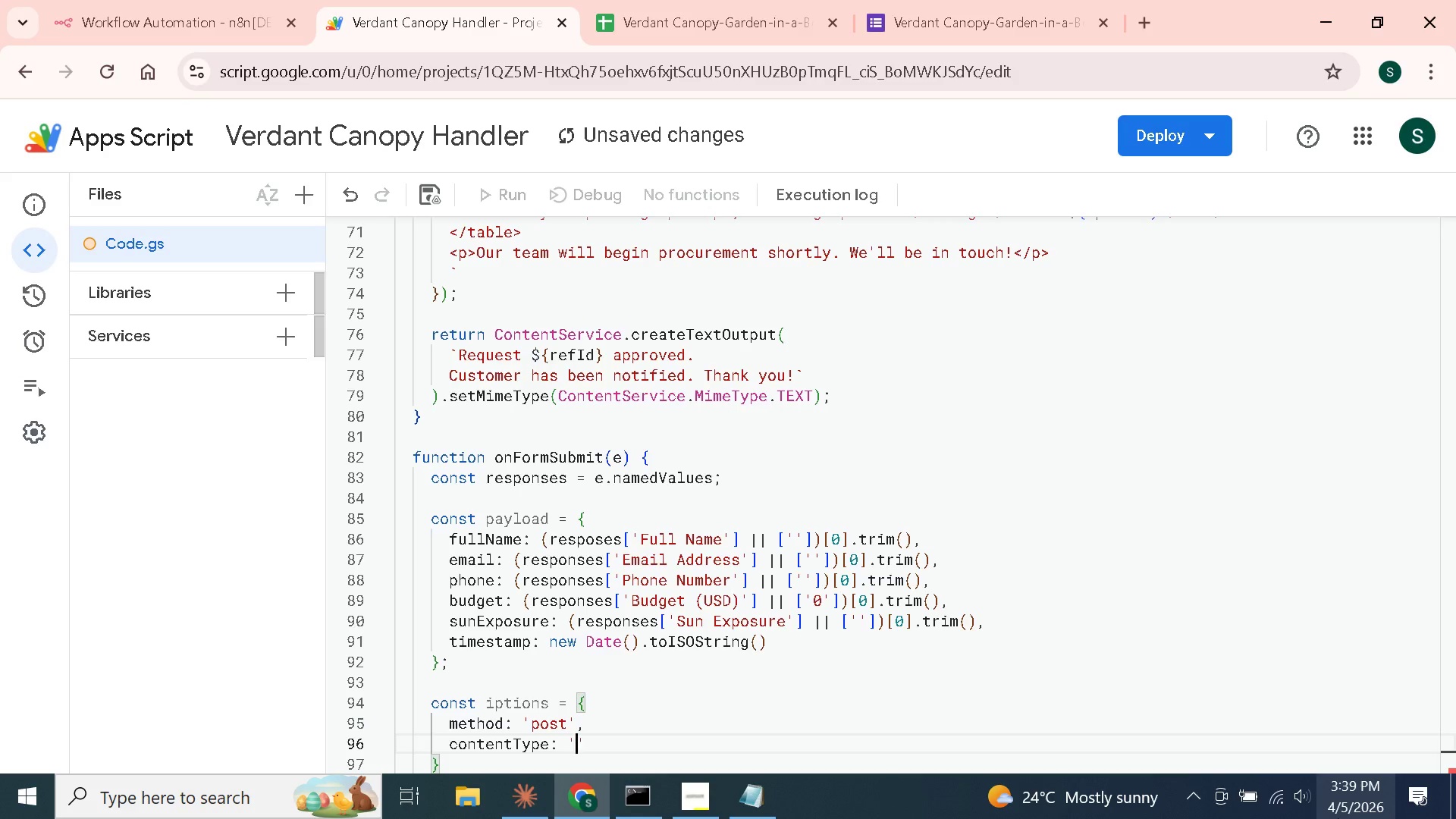 
type(application)
 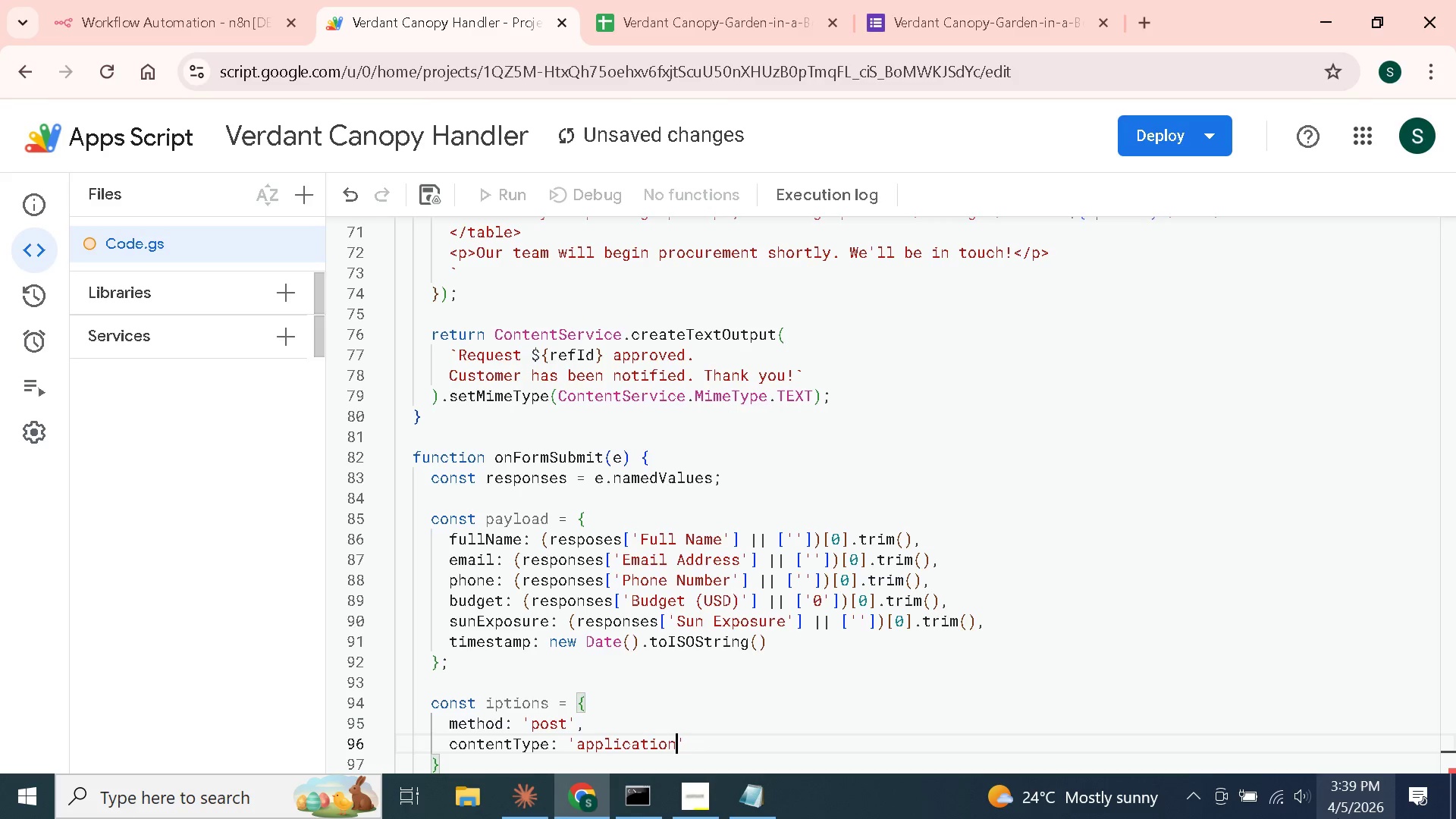 
wait(5.19)
 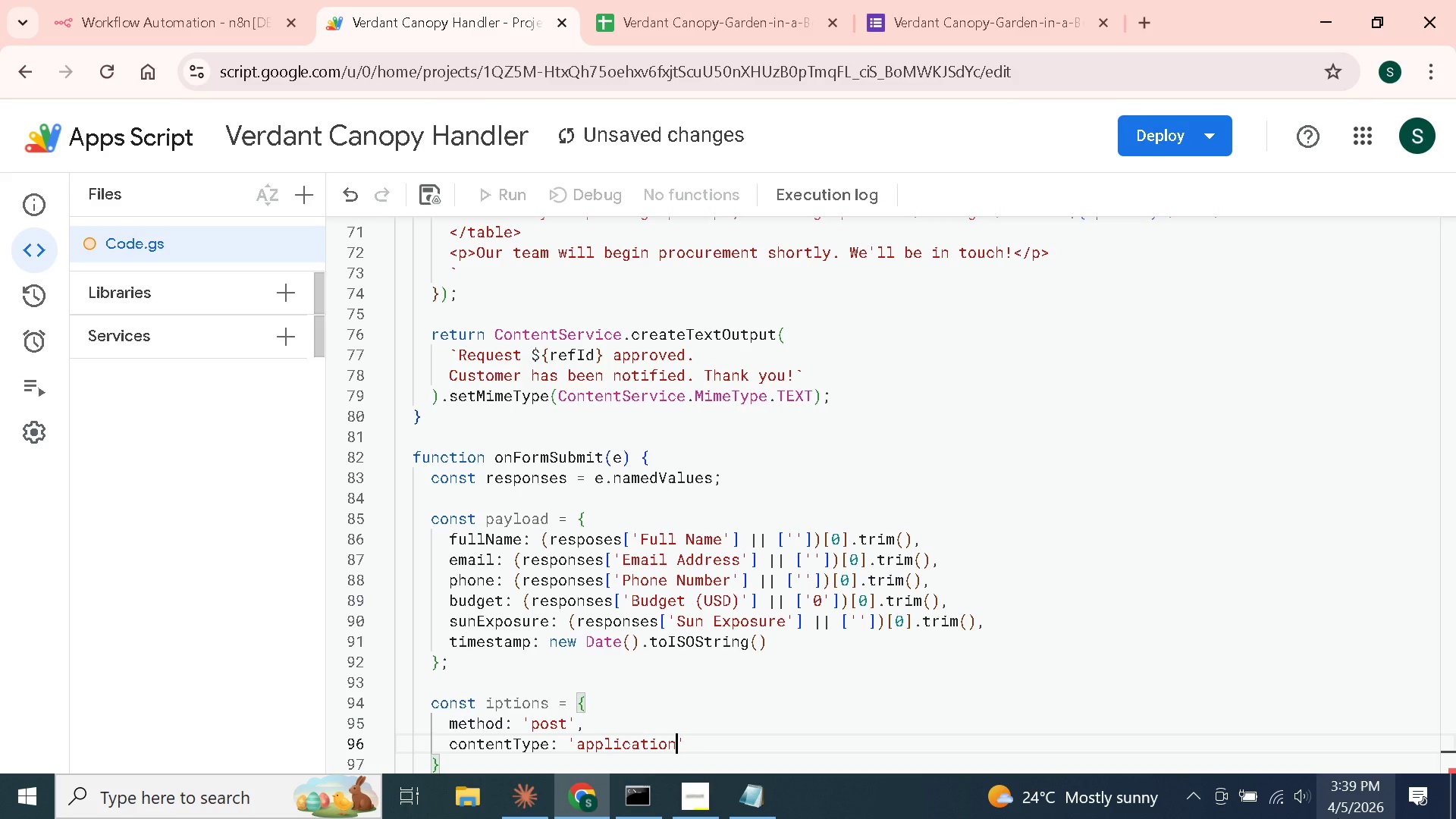 
type(/json)
 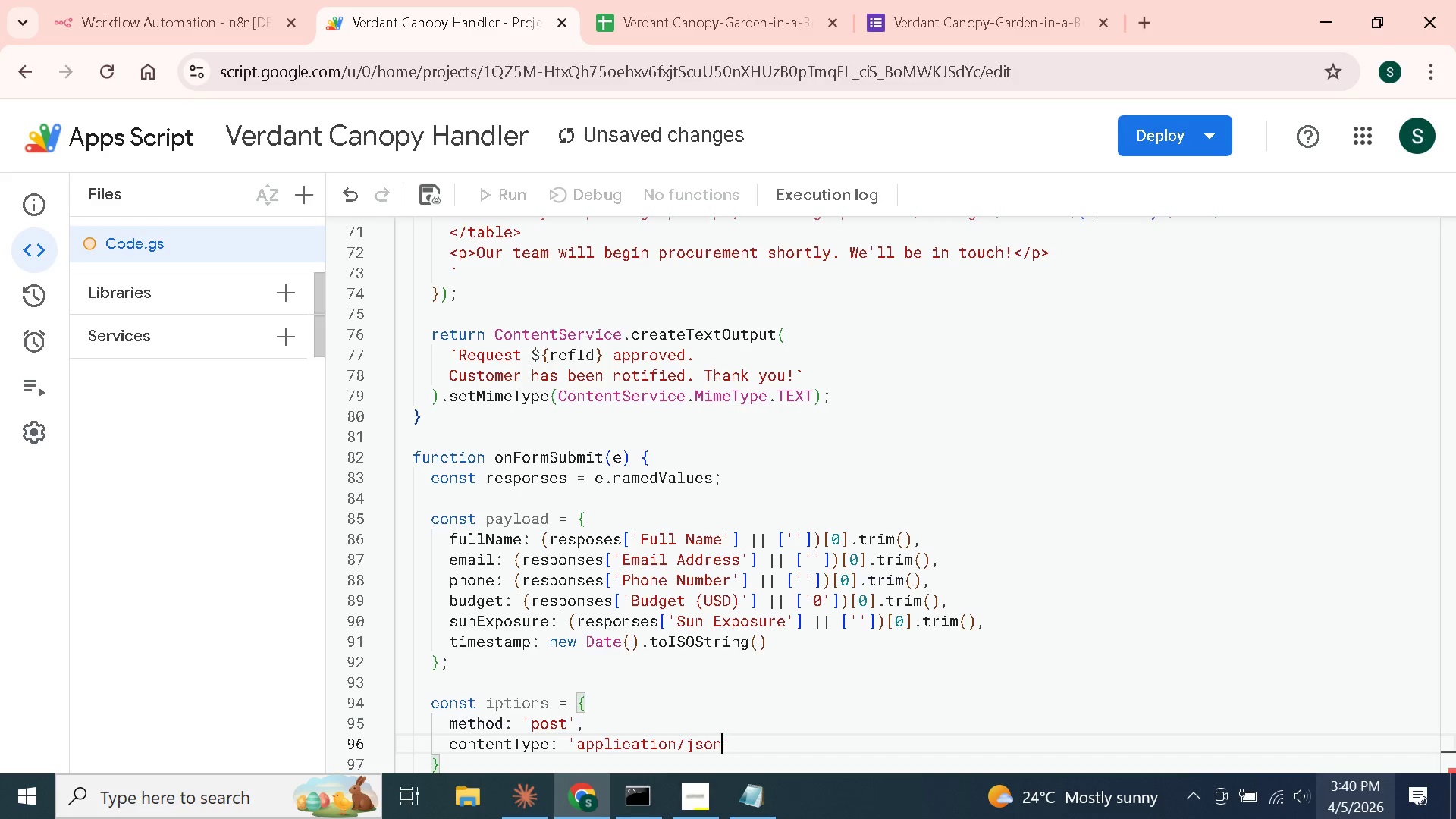 
key(ArrowRight)
 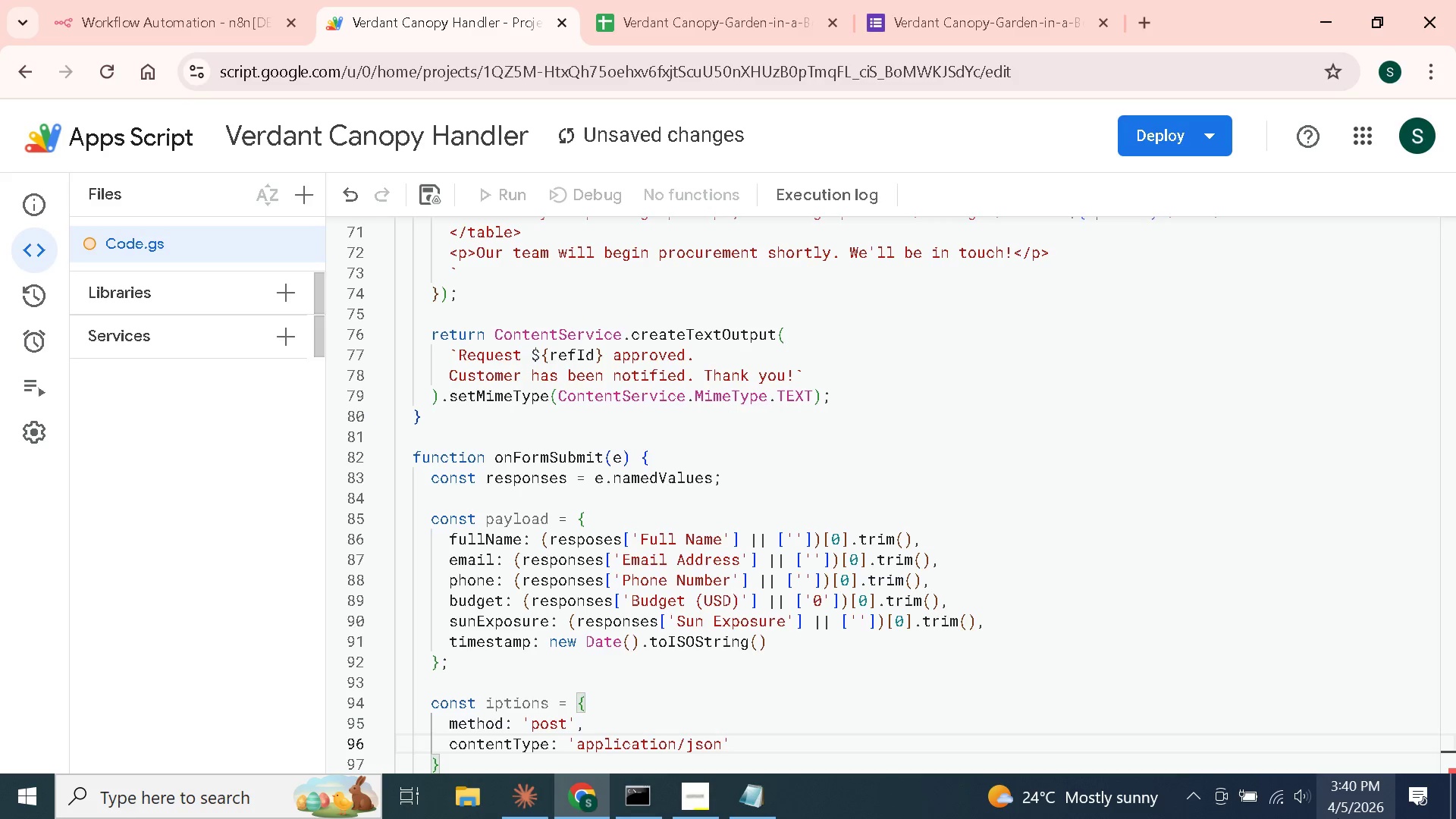 
key(Comma)
 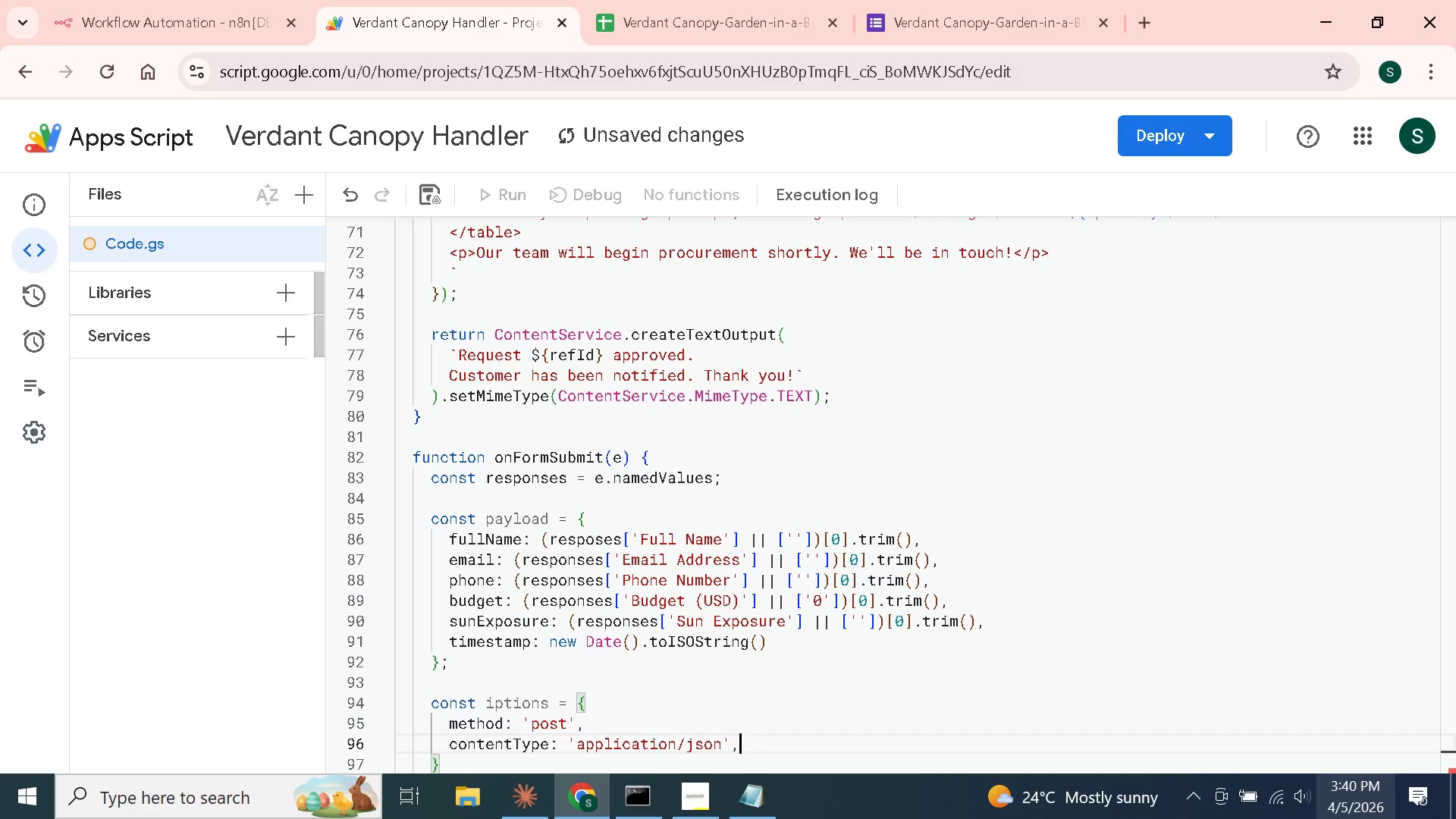 
key(Enter)
 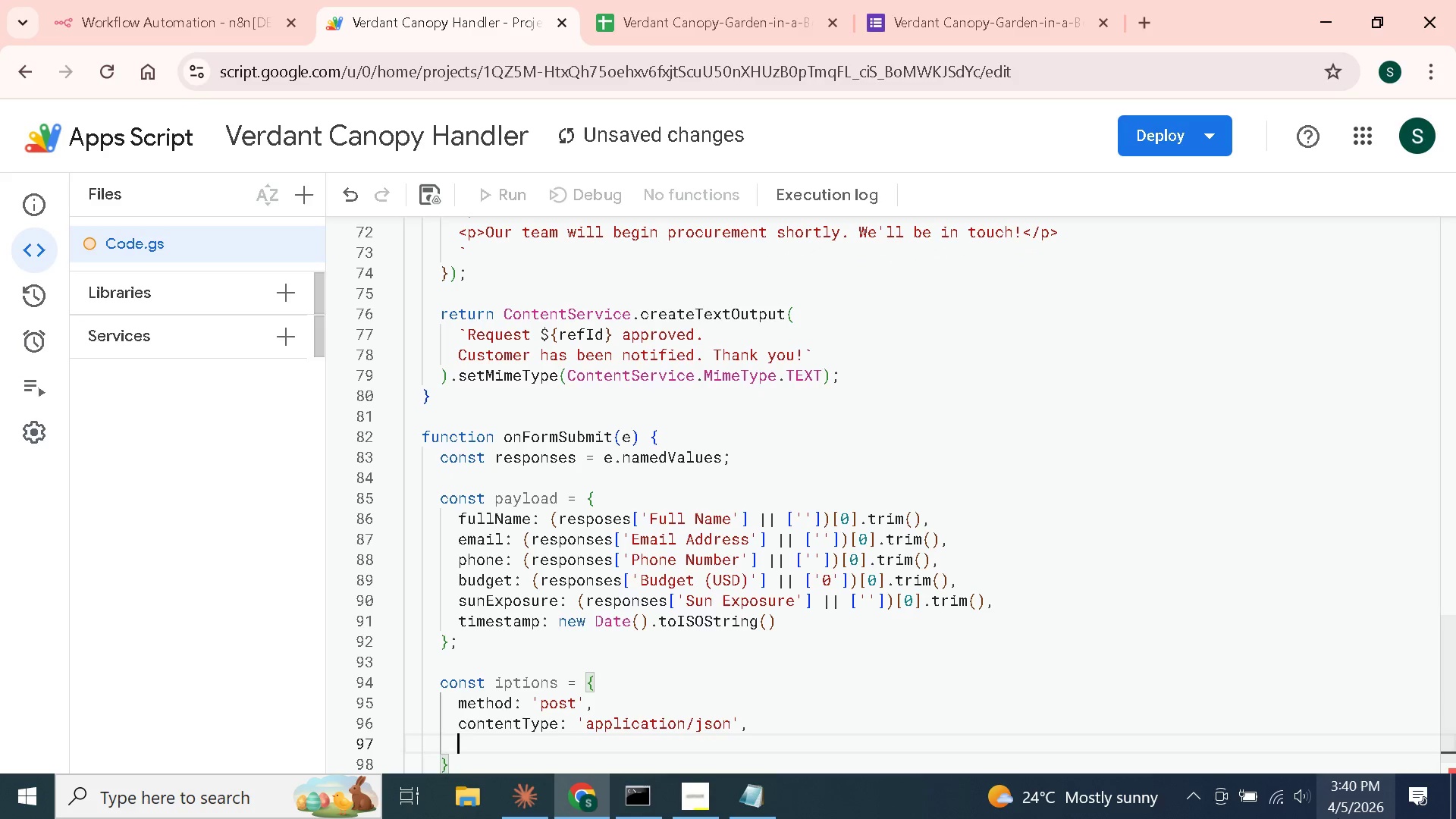 
type(payload: JSON.stringify(payload)
 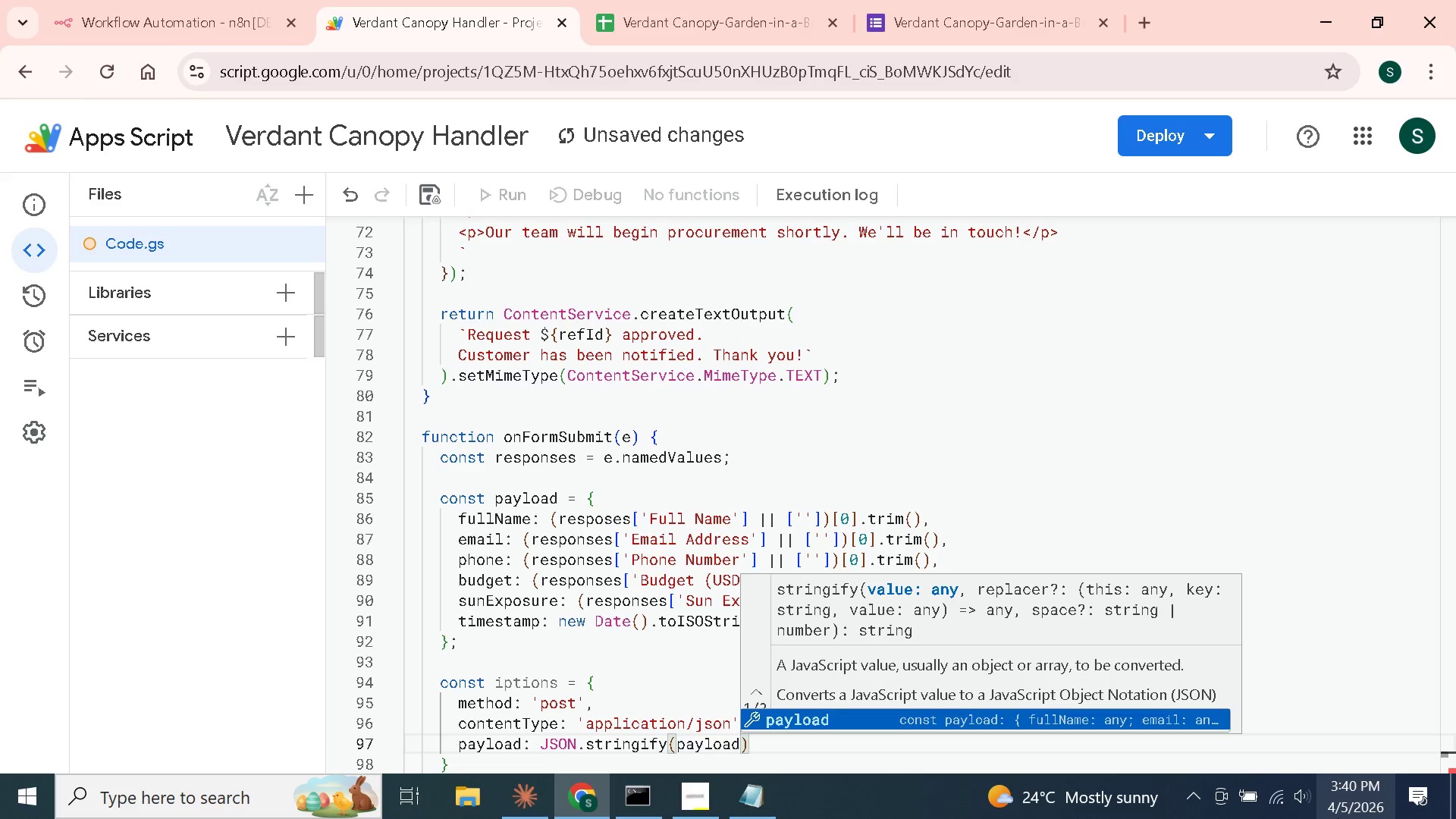 
key(ArrowRight)
 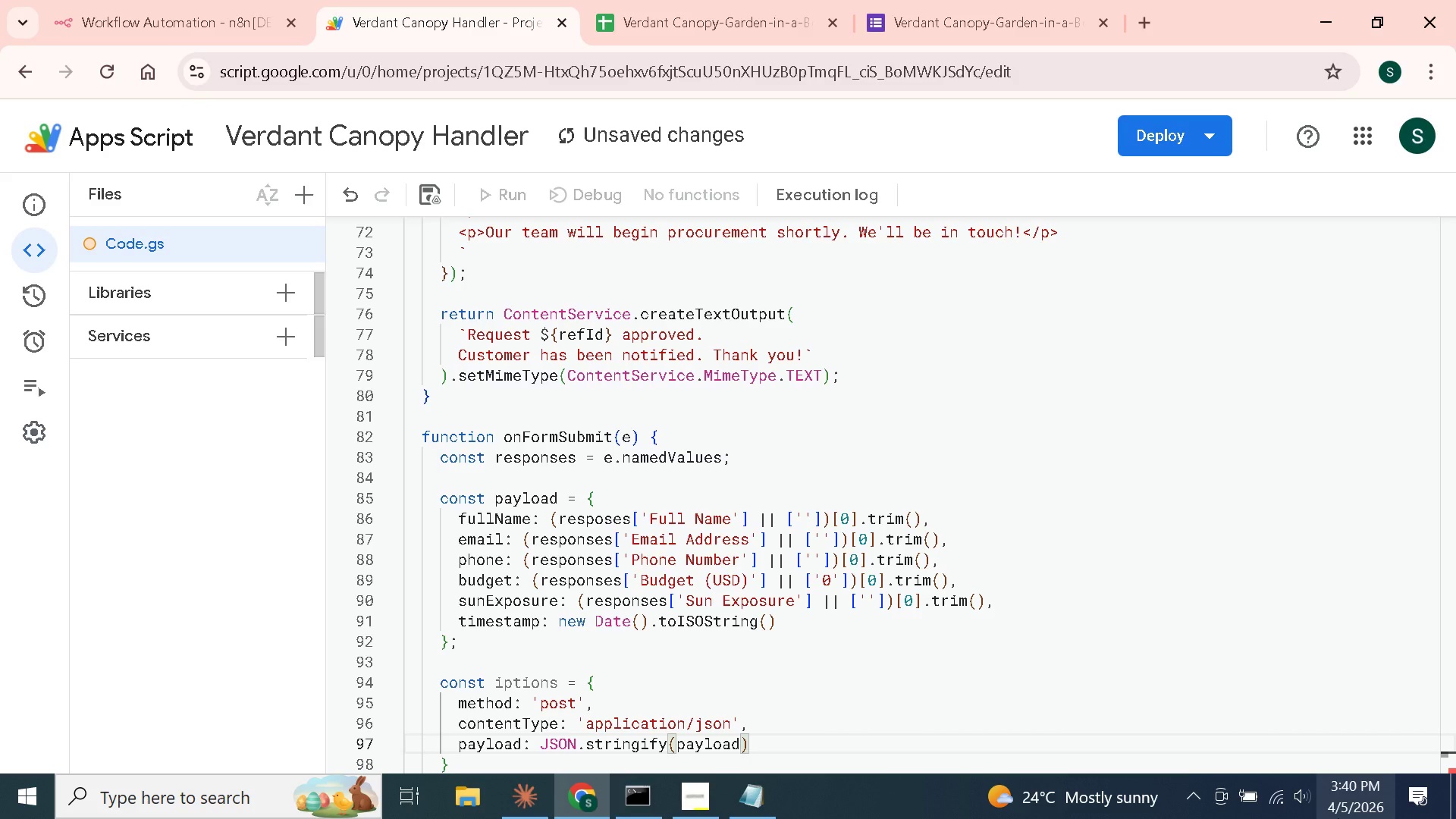 
key(Comma)
 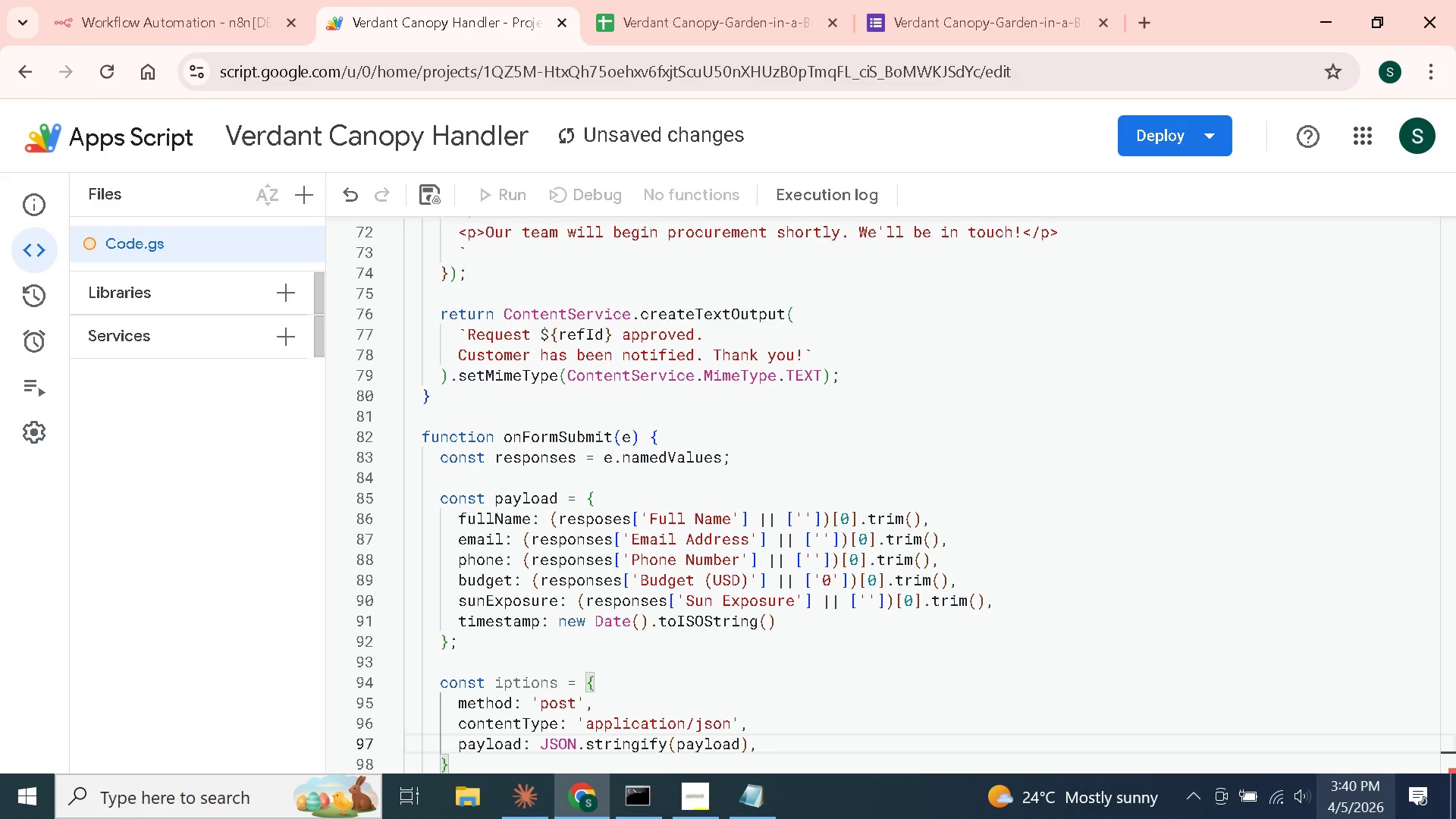 
key(Enter)
 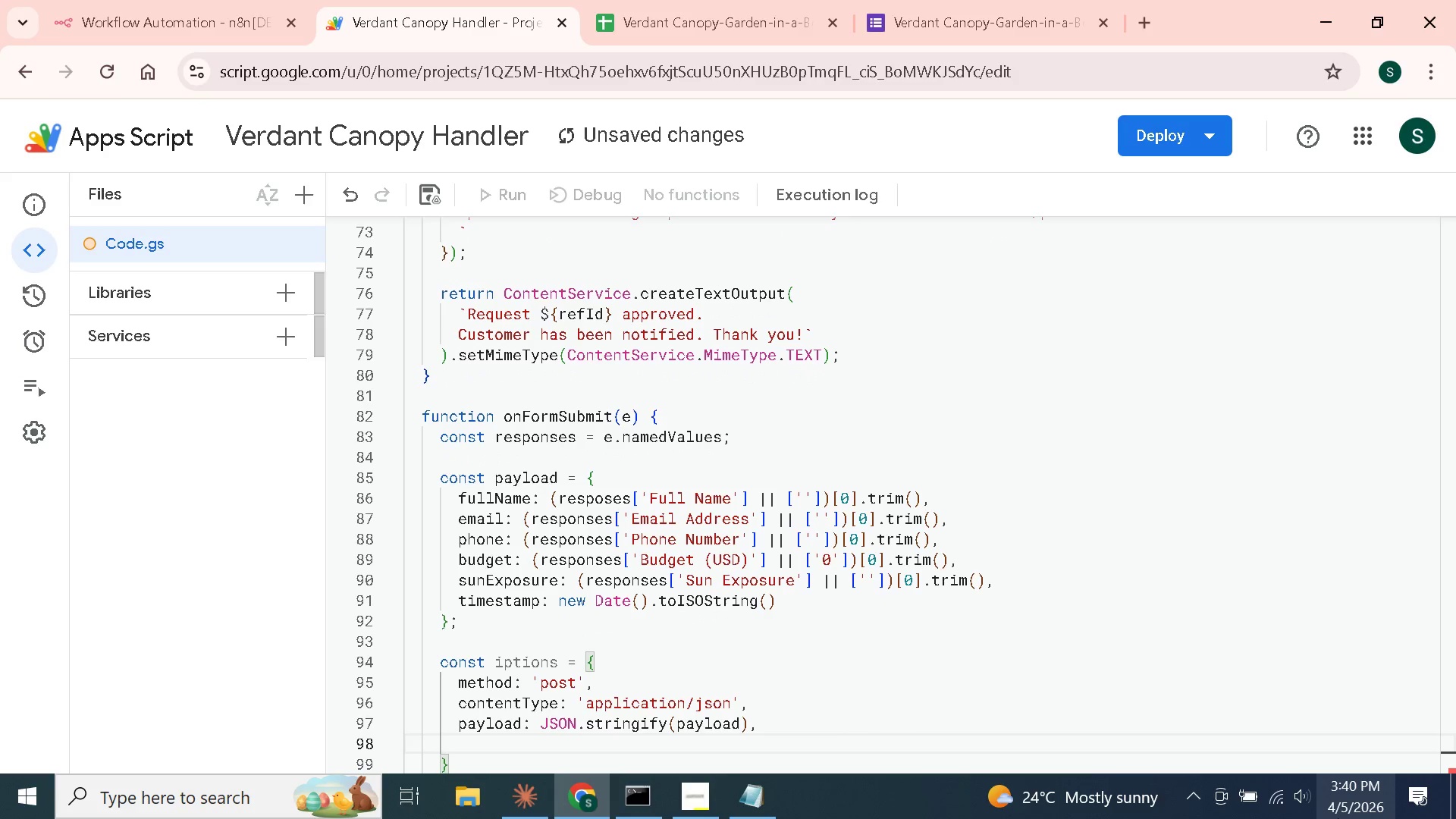 
type(muteHttpExceptions: true)
 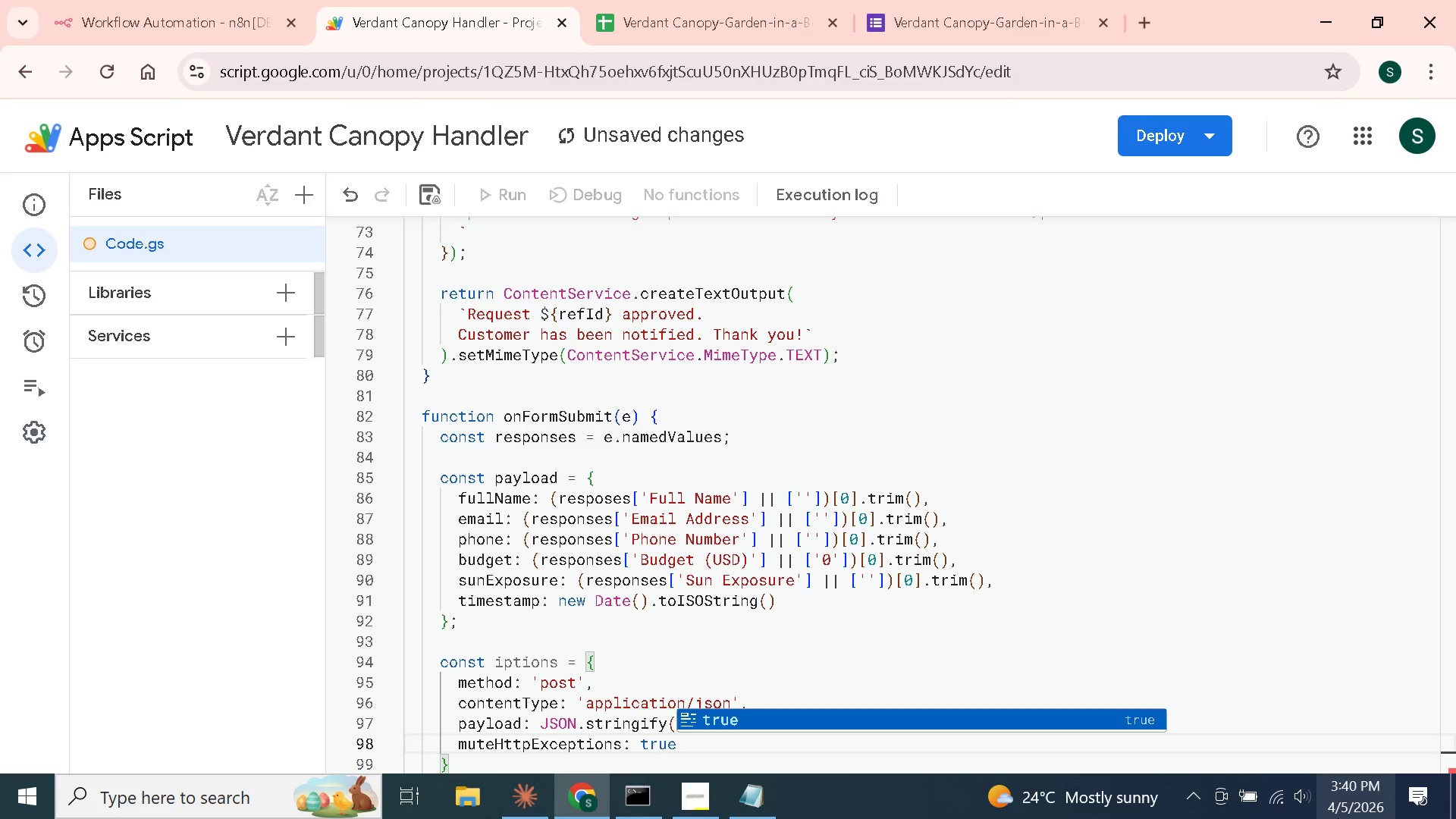 
key(ArrowDown)
 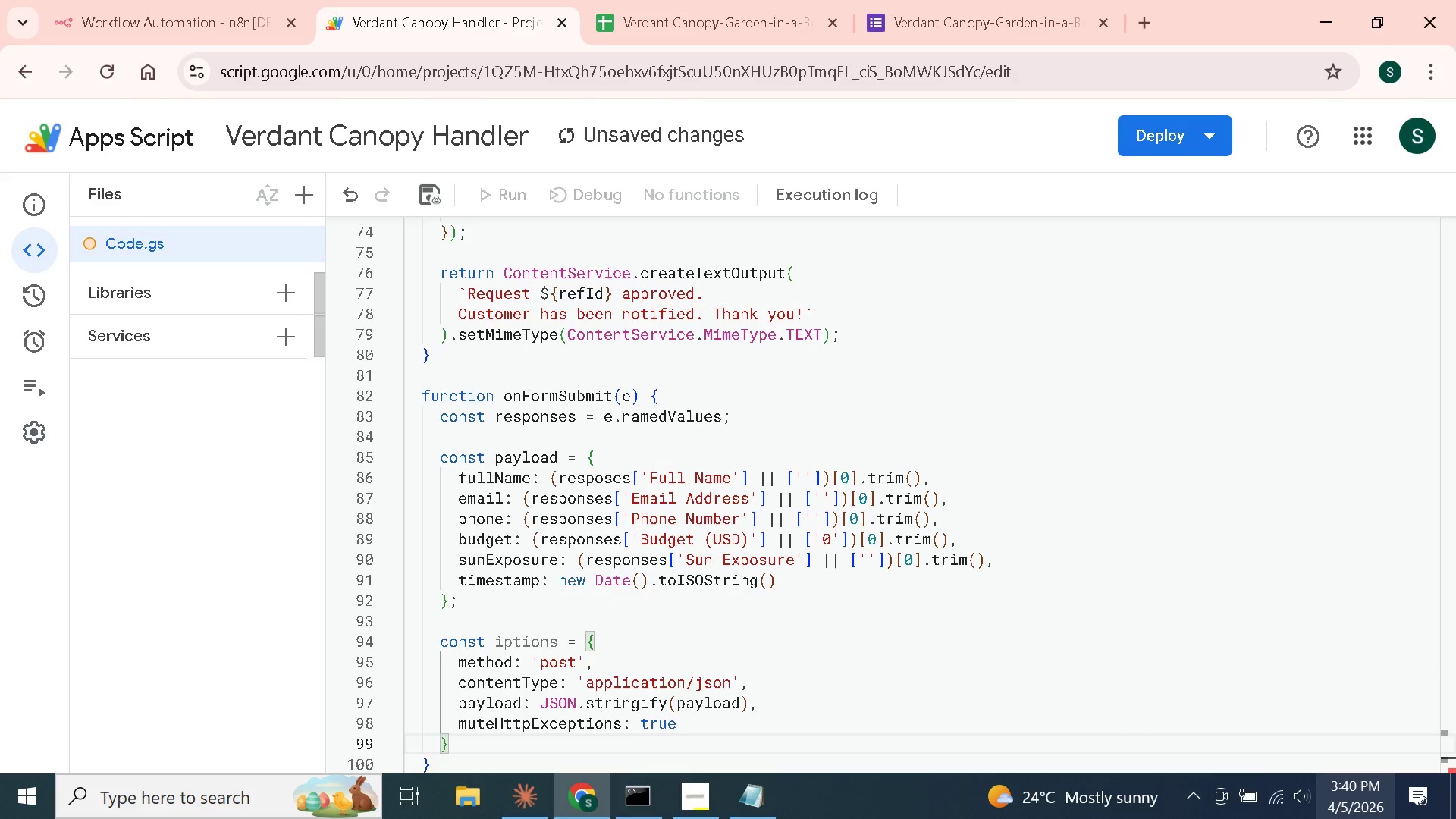 
key(Semicolon)
 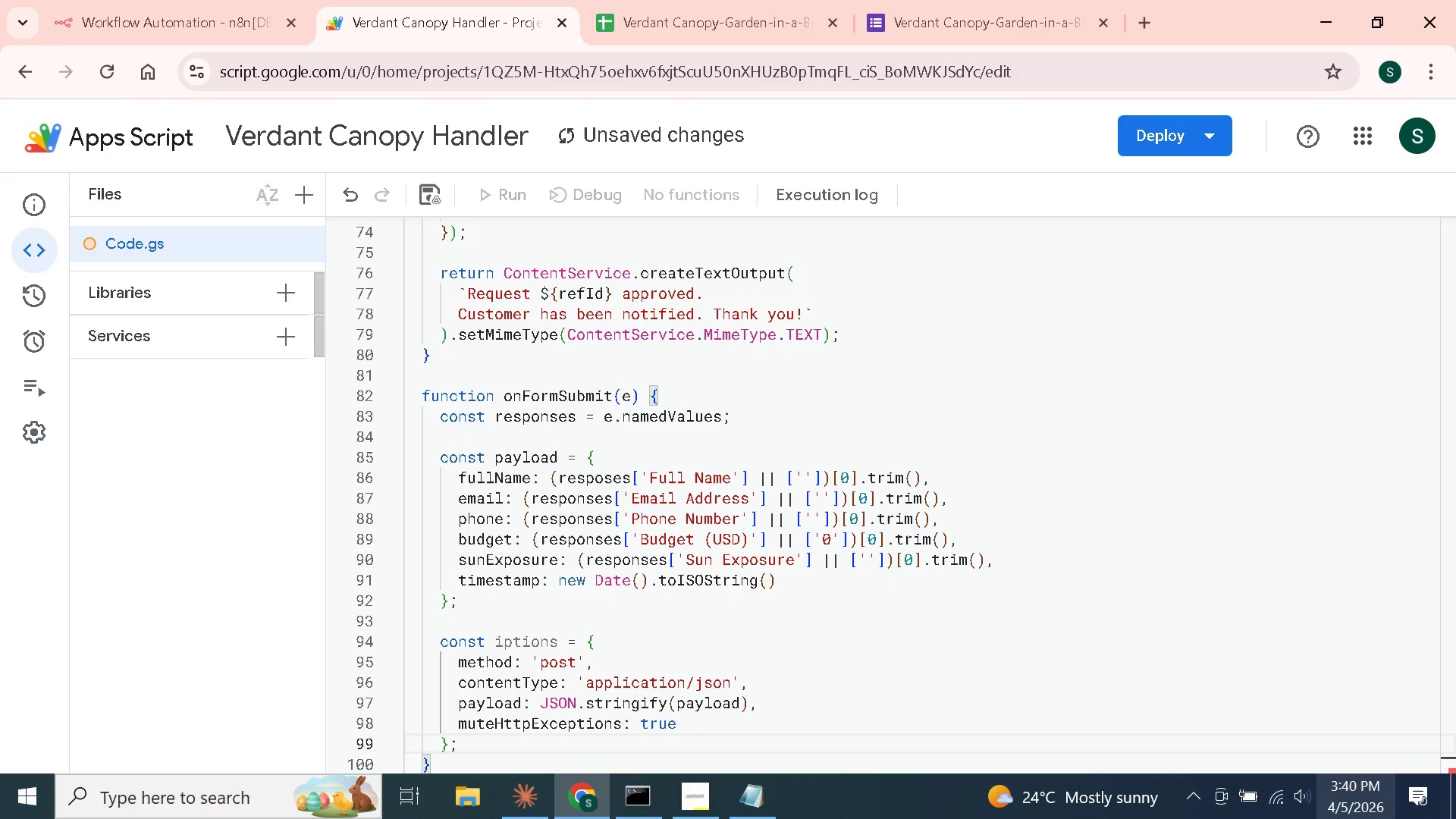 
key(Enter)
 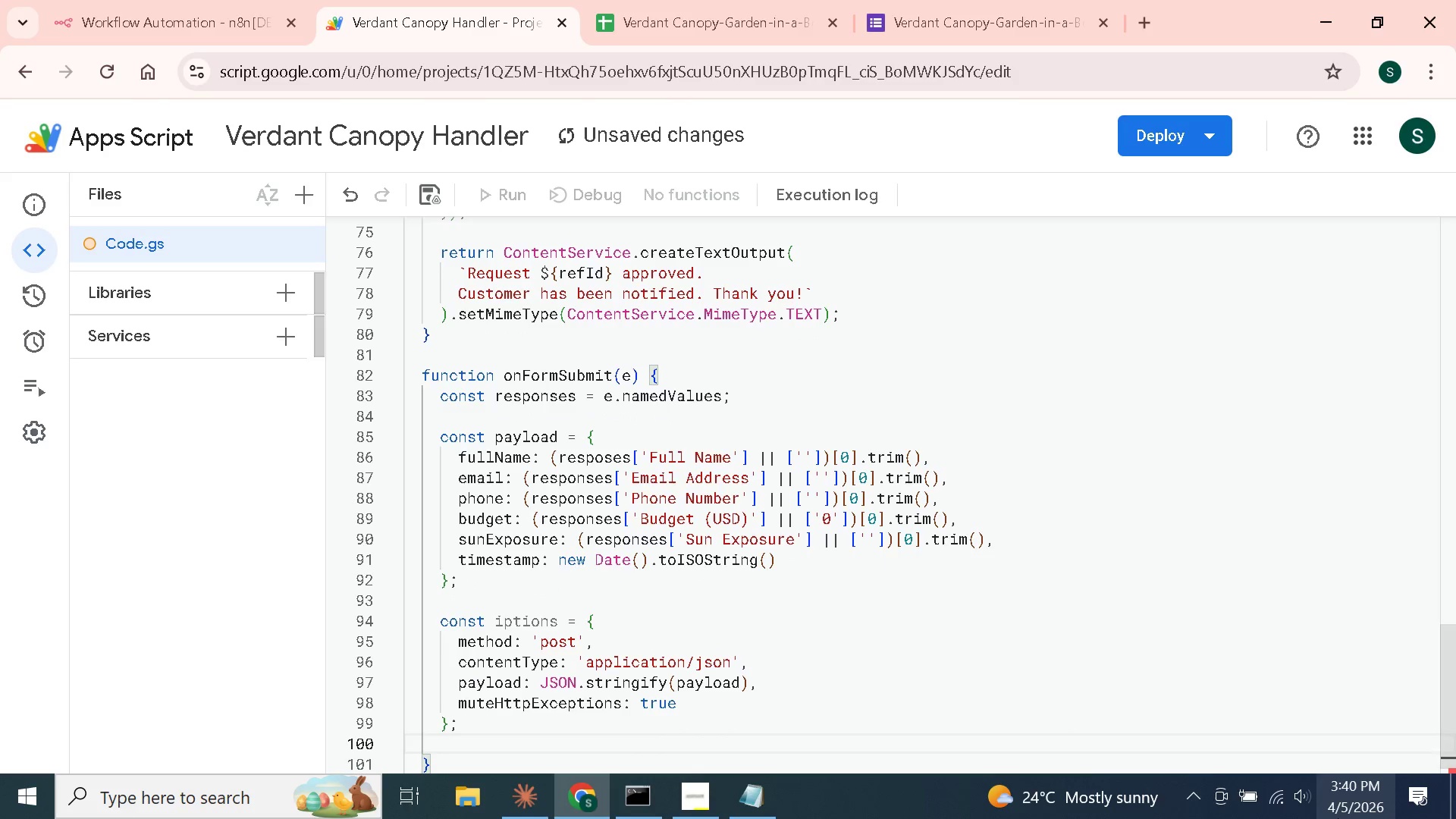 
key(Enter)
 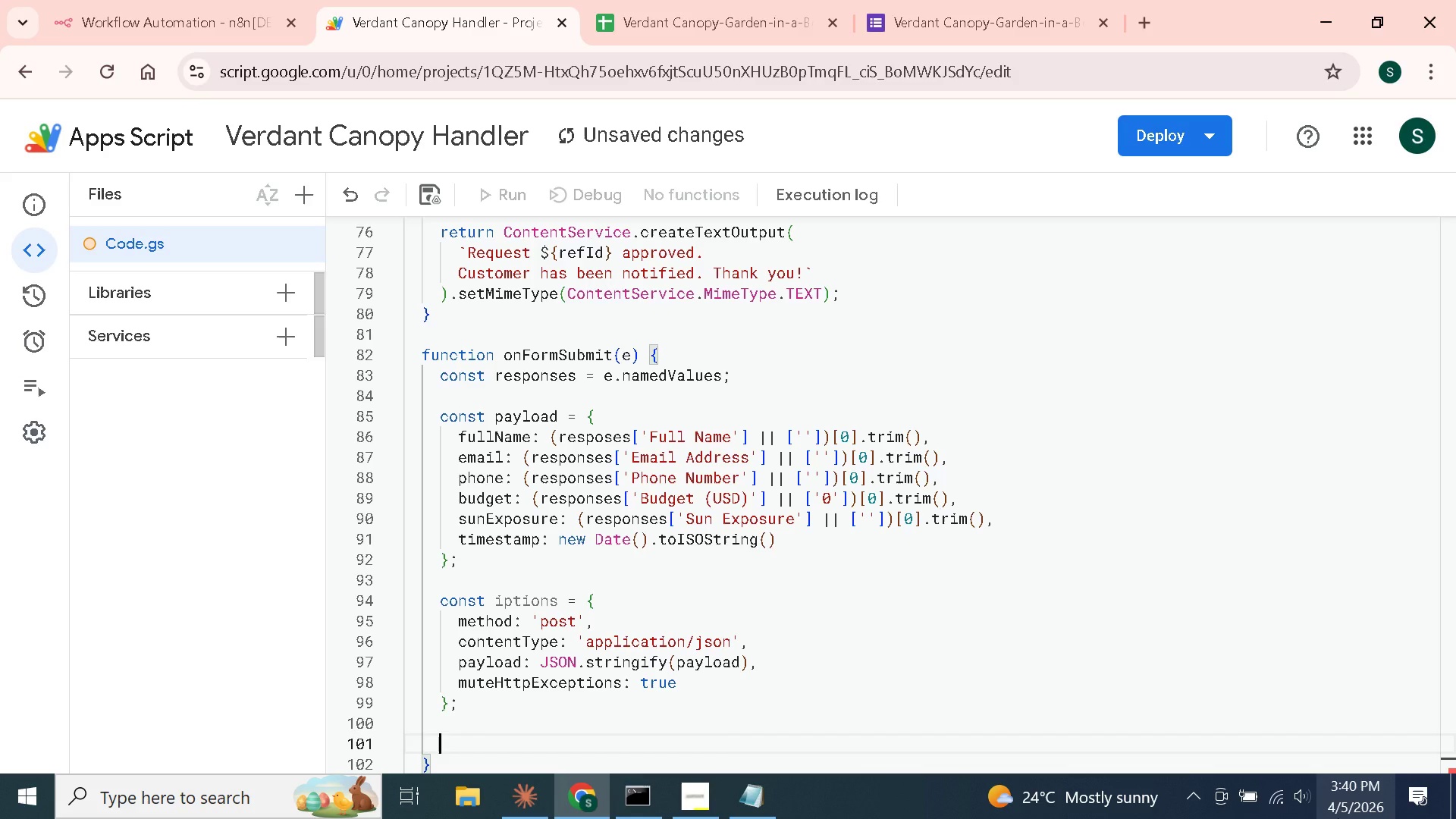 
wait(14.67)
 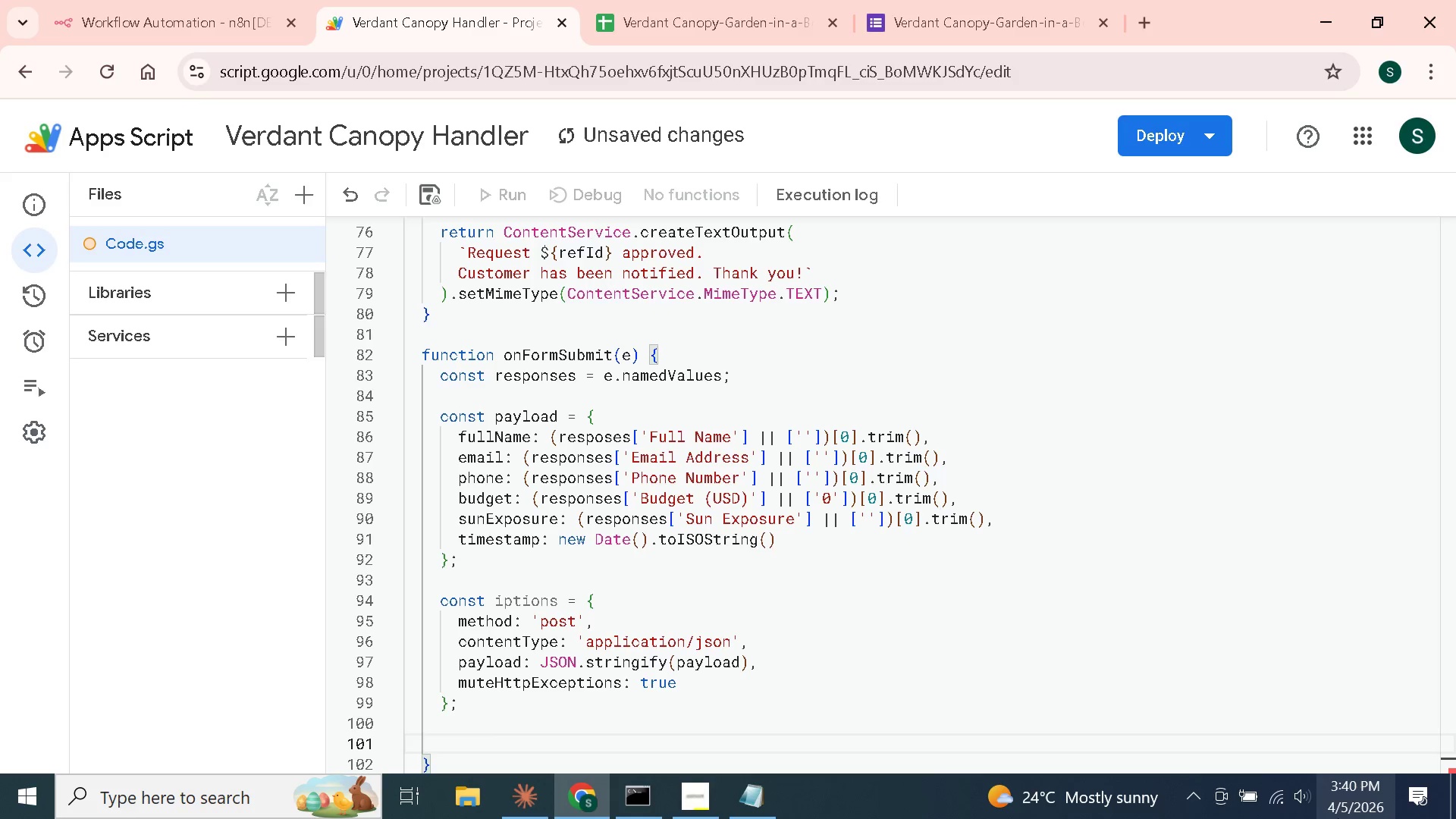 
type(UrlFetchApp.fetch()
 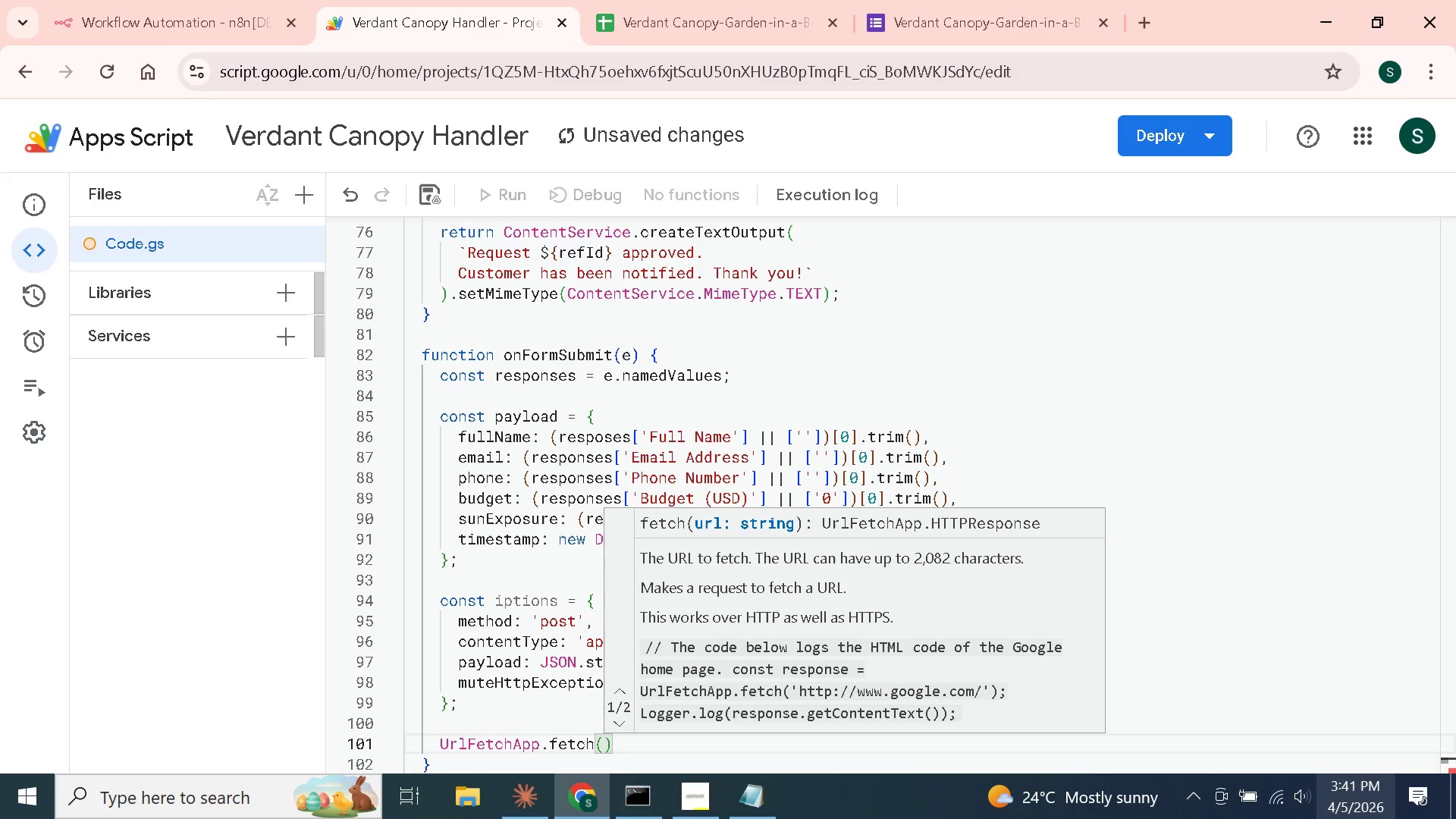 
type(N8N_WEBHOOK_URL, options)
 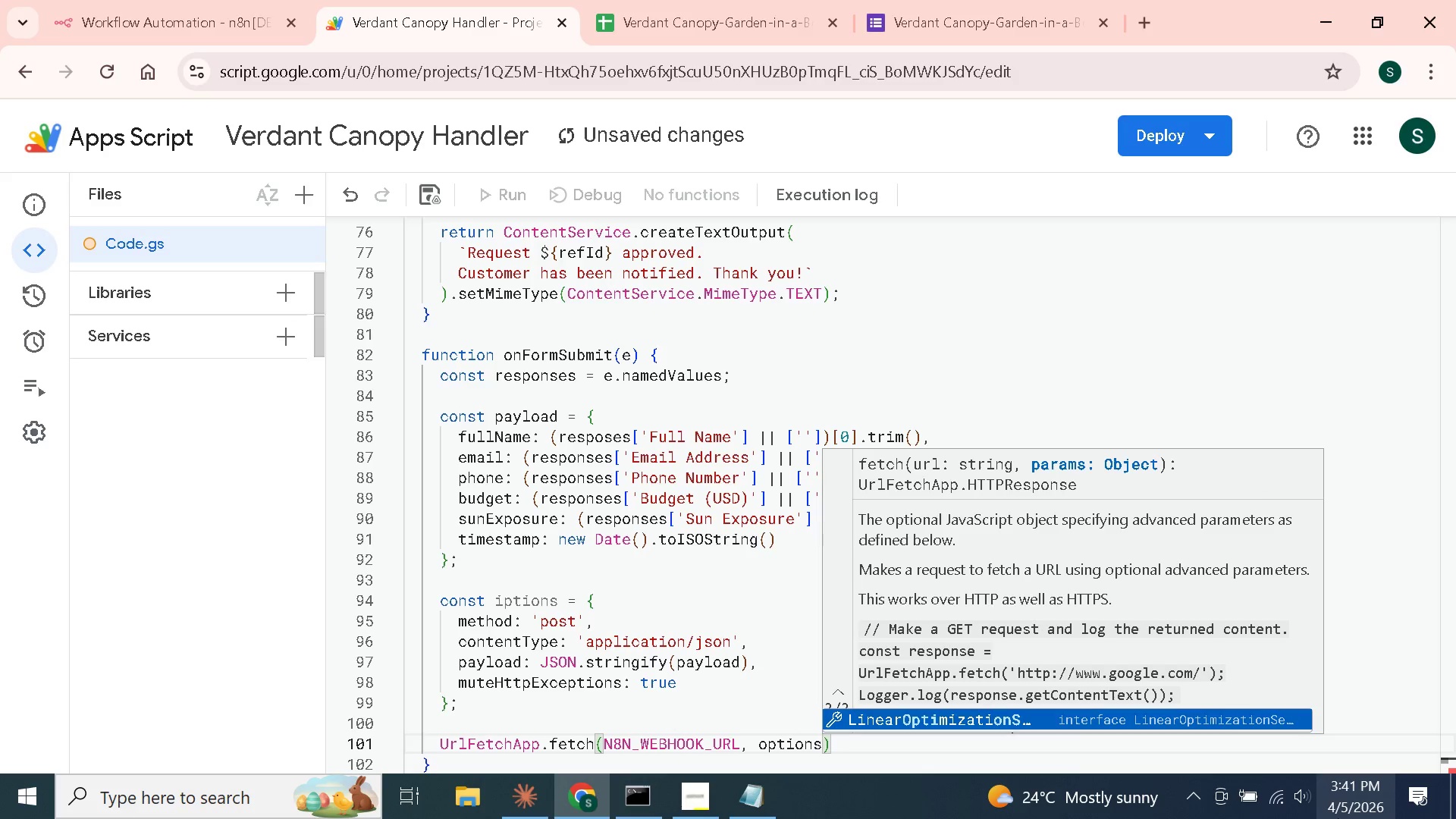 
key(ArrowRight)
 